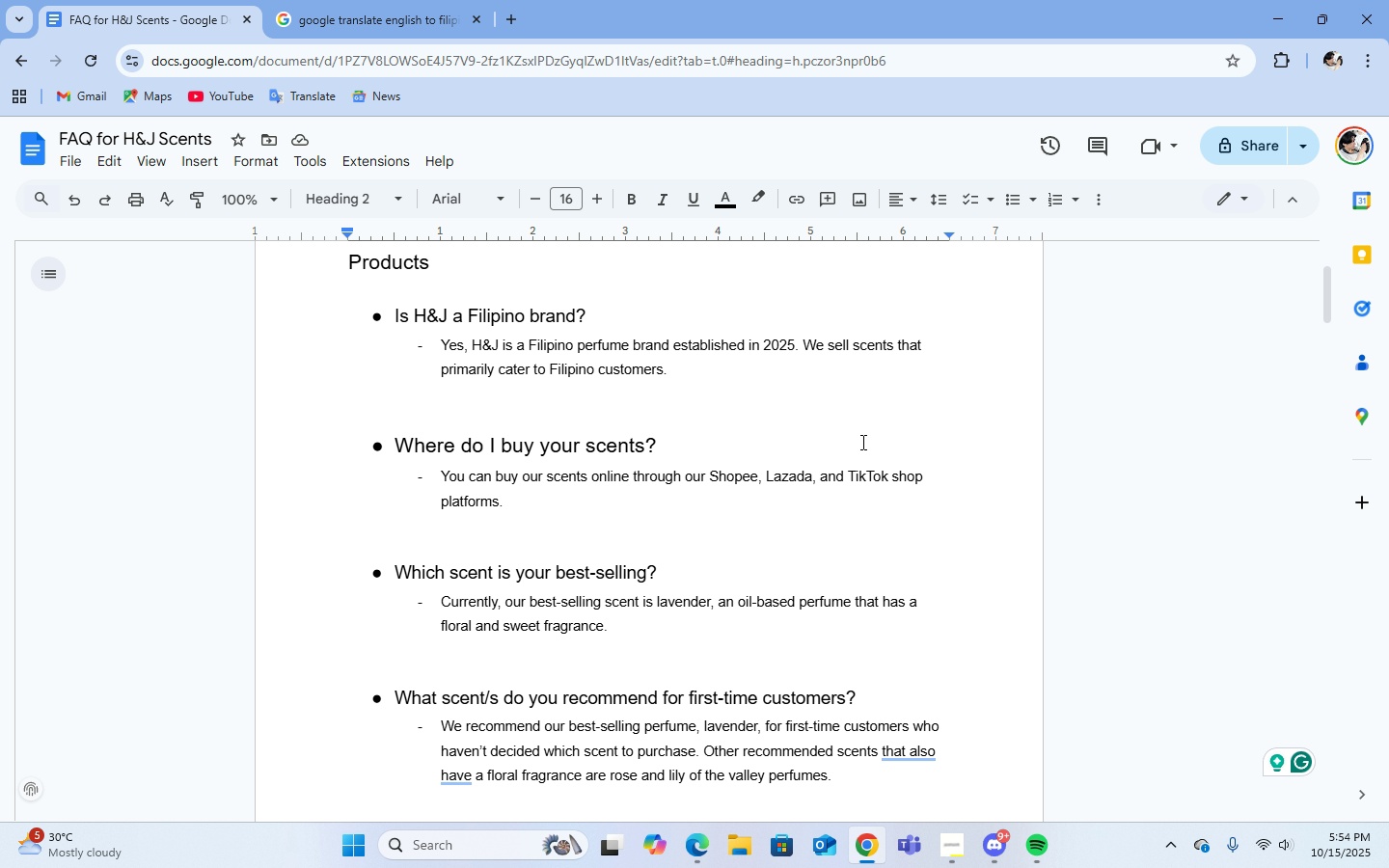 
key(Control+A)
 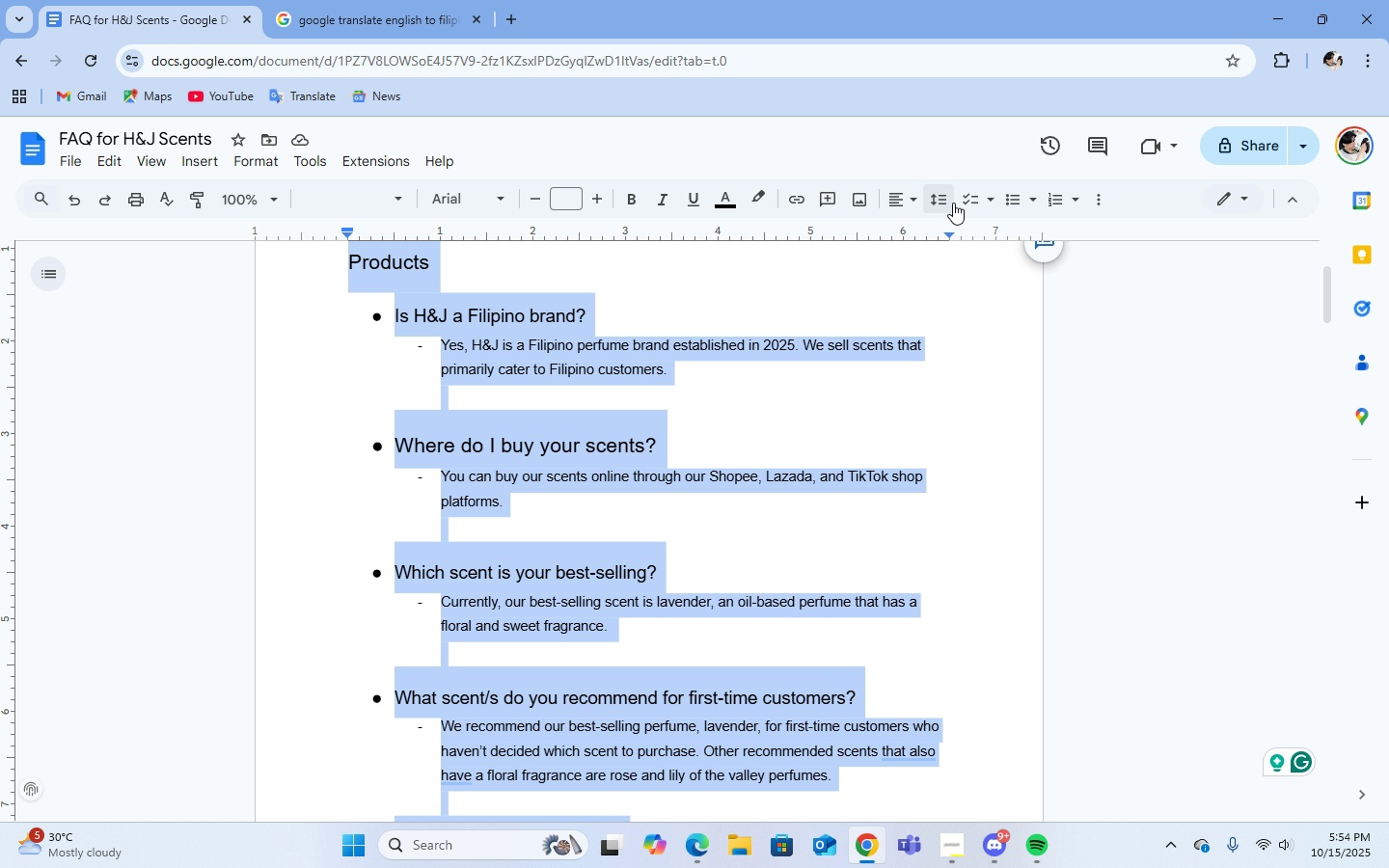 
left_click([947, 203])
 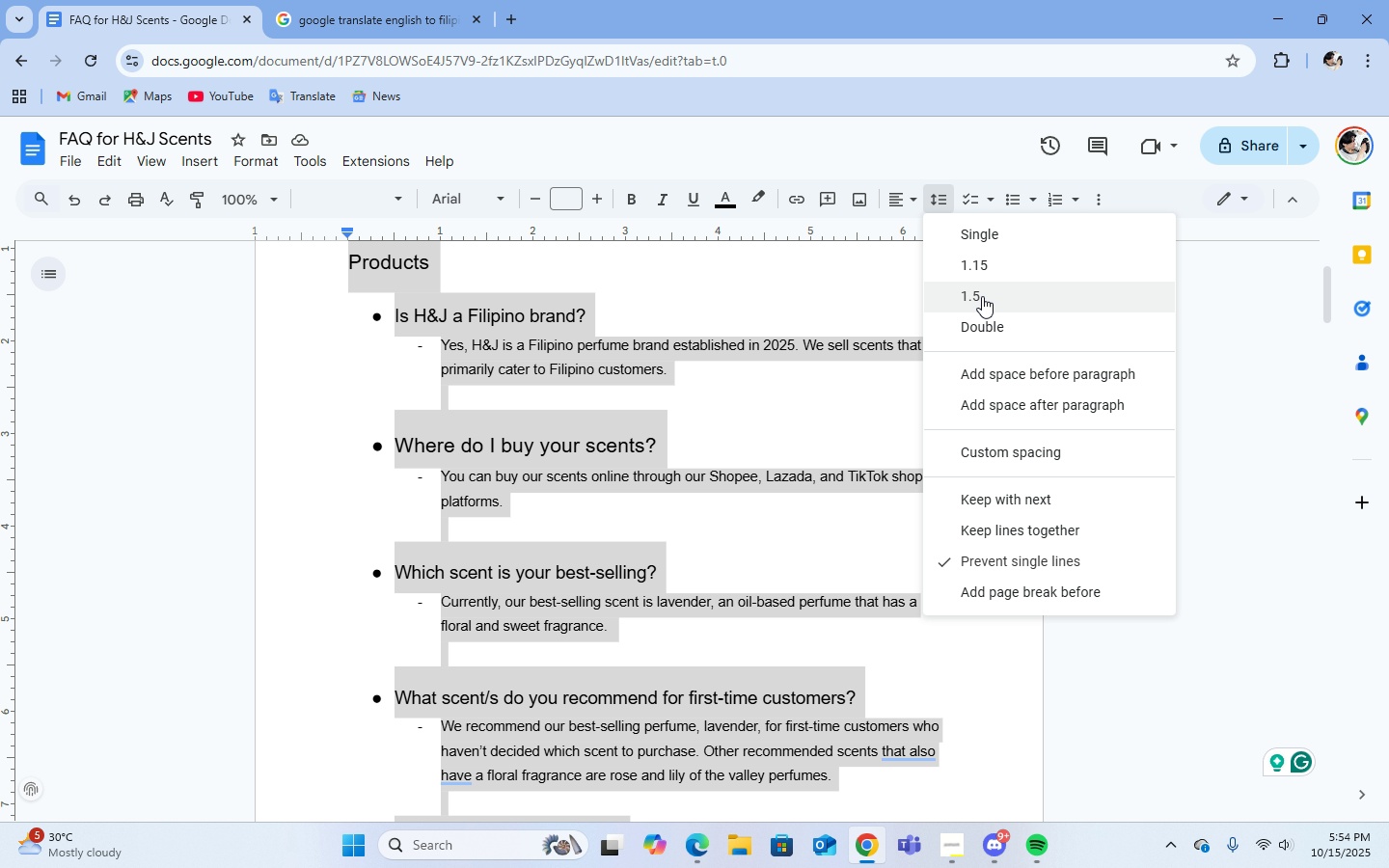 
left_click([982, 296])
 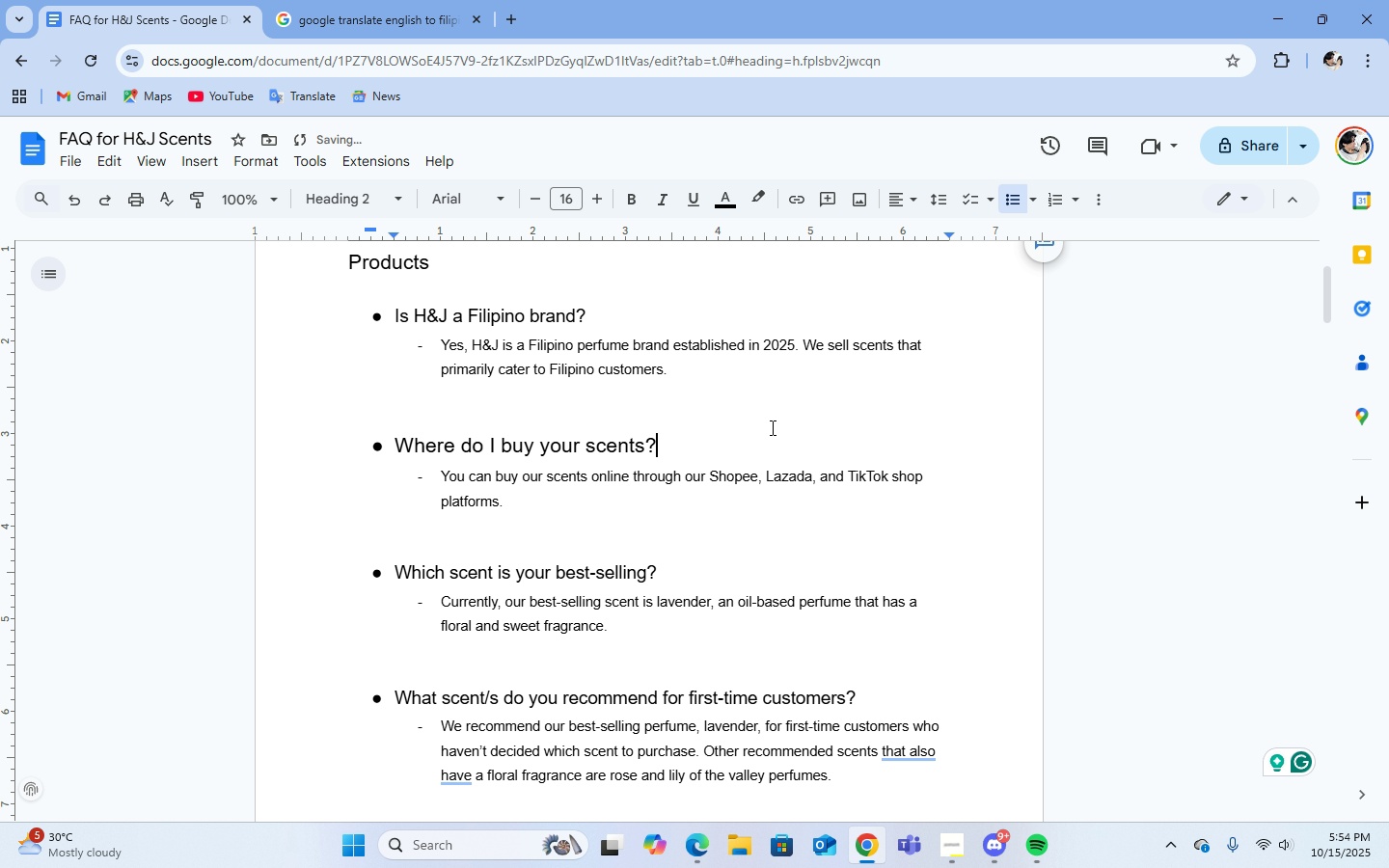 
left_click([771, 427])
 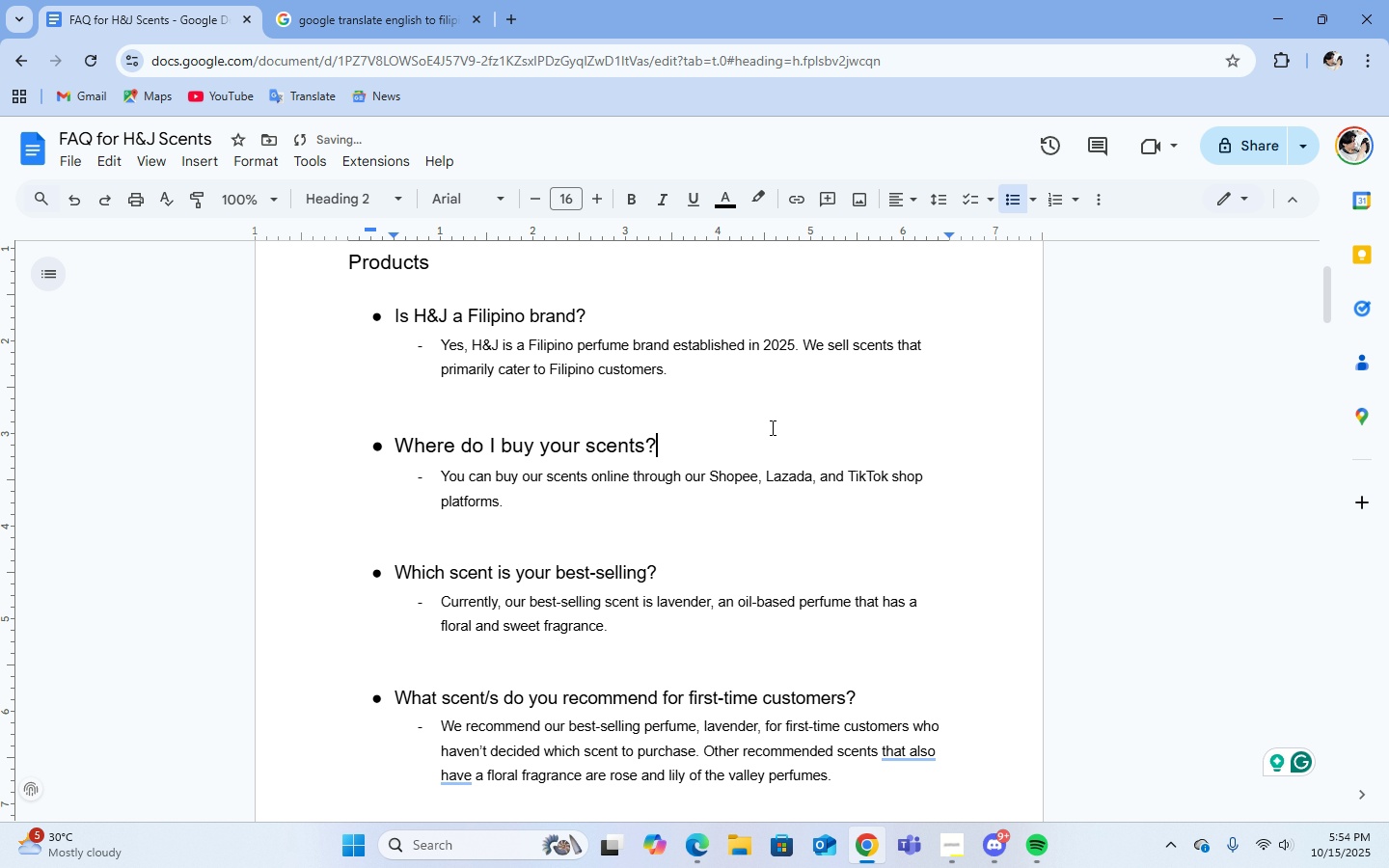 
scroll: coordinate [771, 427], scroll_direction: up, amount: 3.0
 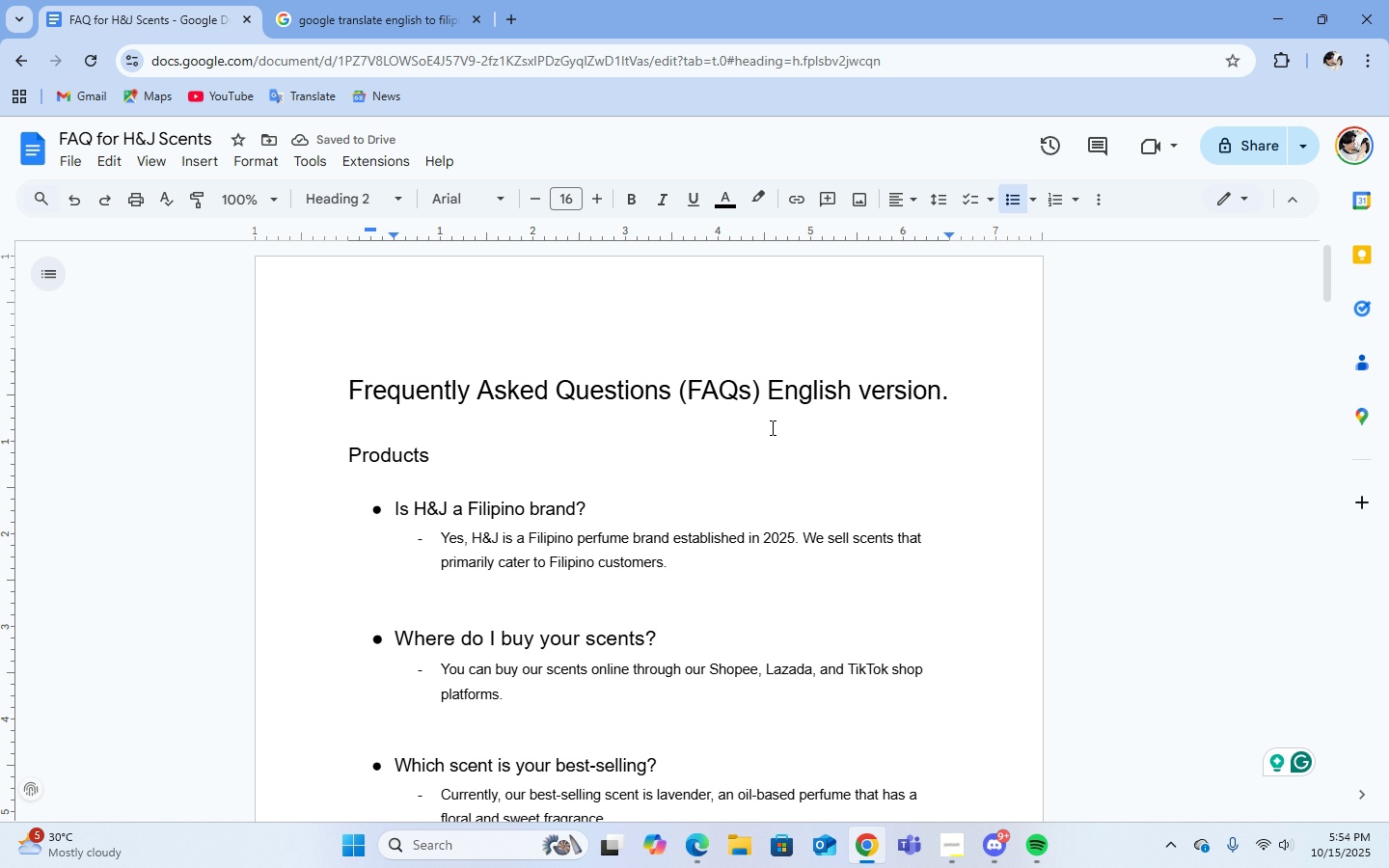 
scroll: coordinate [771, 427], scroll_direction: down, amount: 11.0
 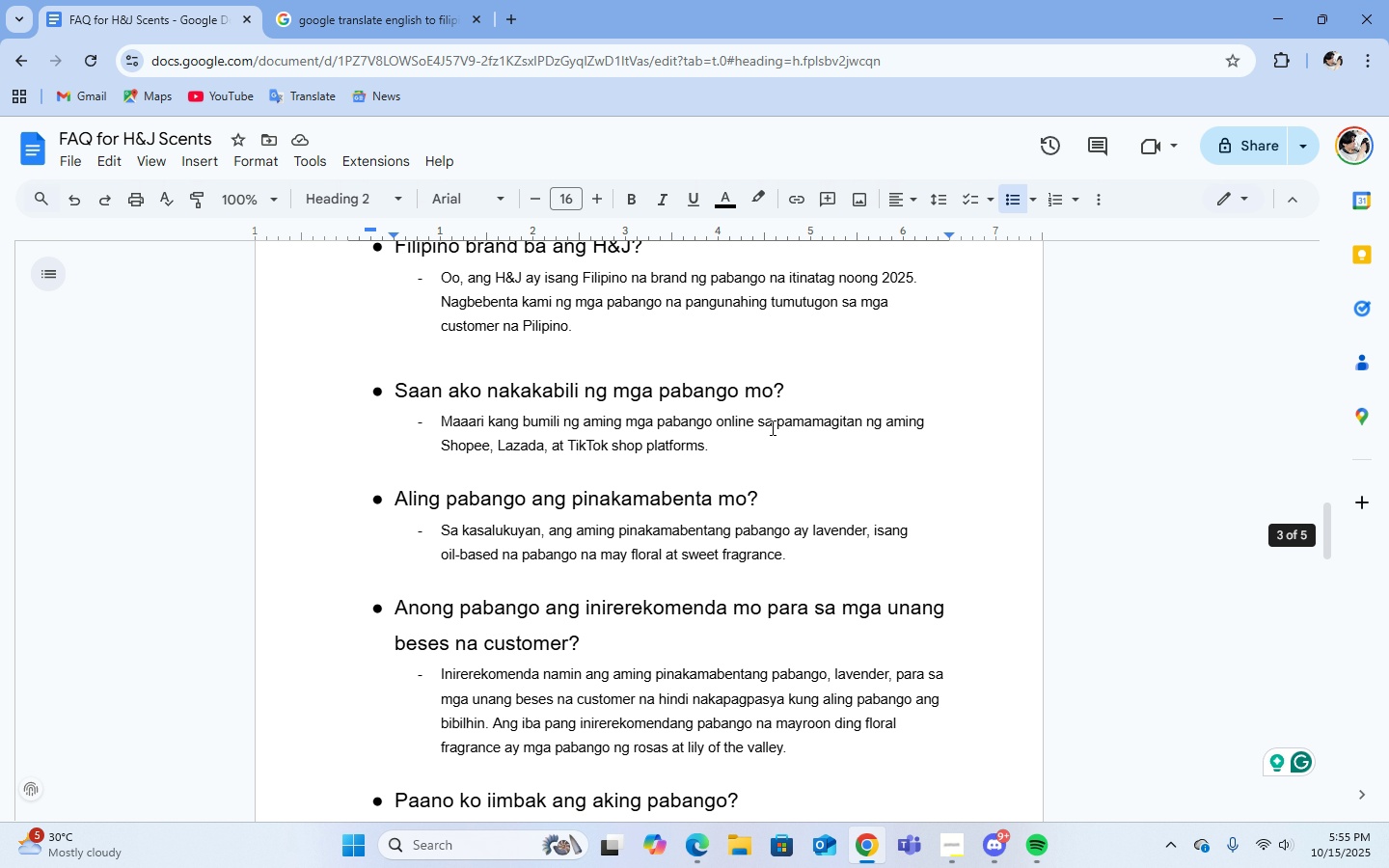 
scroll: coordinate [771, 427], scroll_direction: up, amount: 3.0
 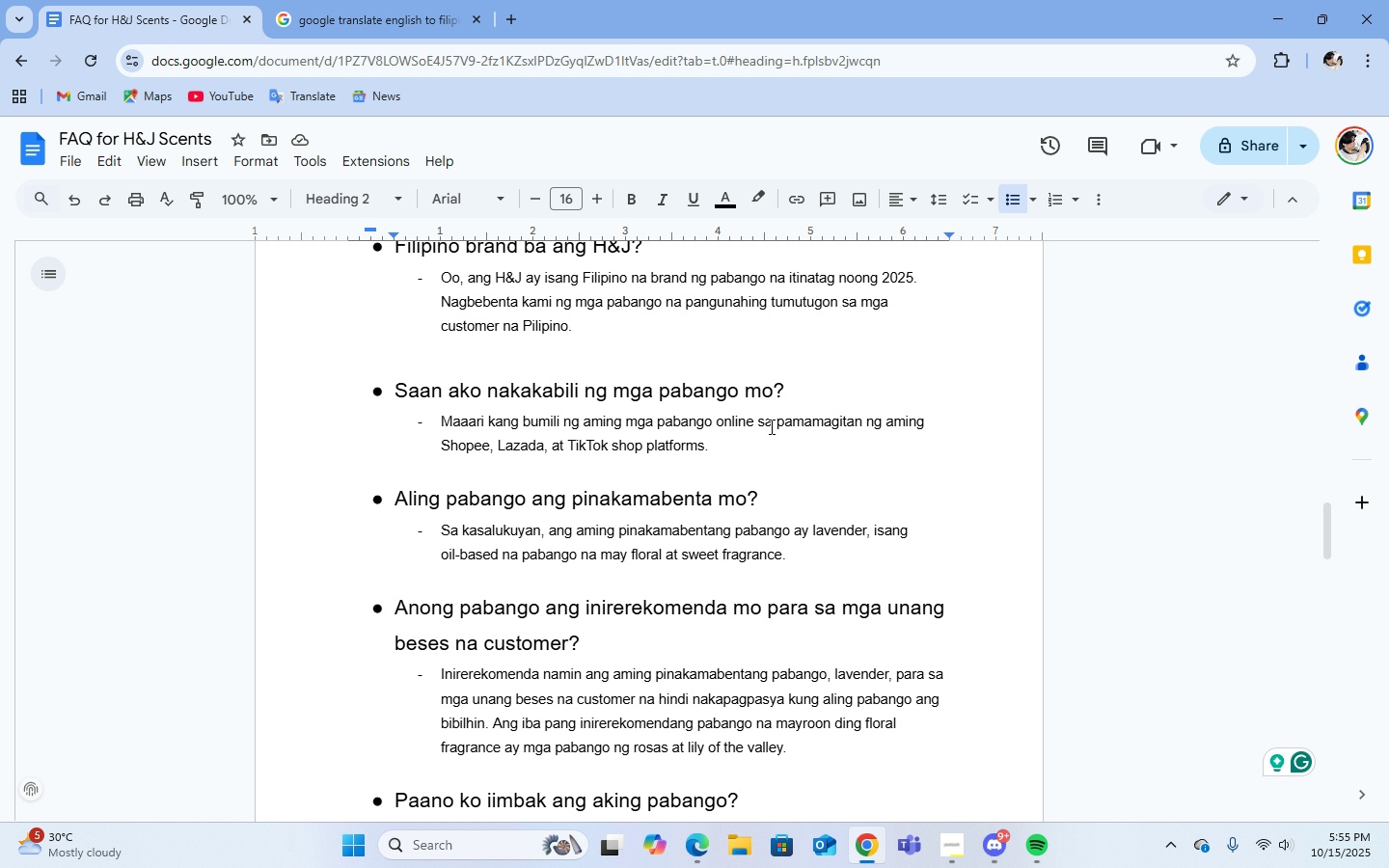 
scroll: coordinate [796, 519], scroll_direction: down, amount: 10.0
 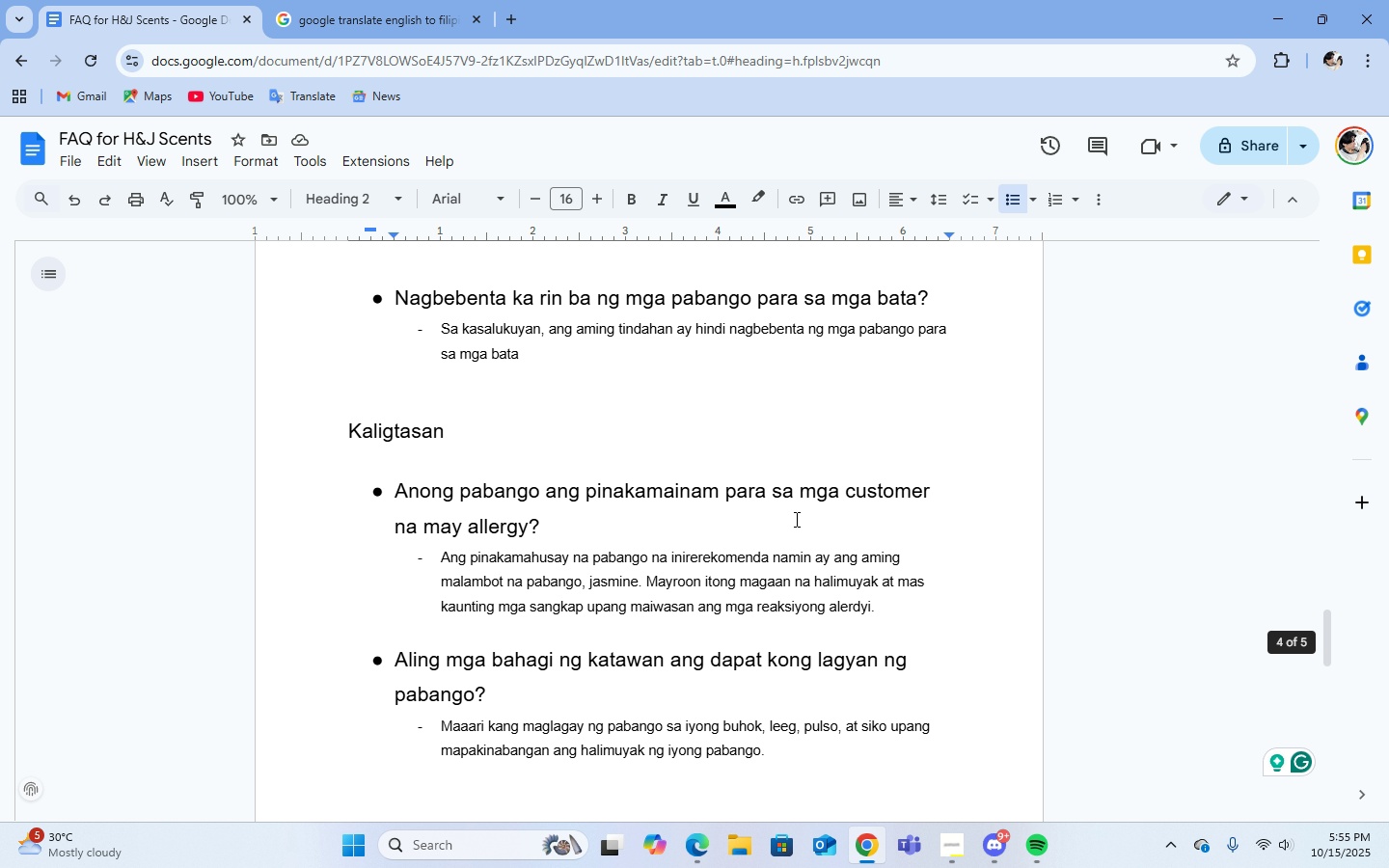 
scroll: coordinate [788, 519], scroll_direction: up, amount: 37.0
 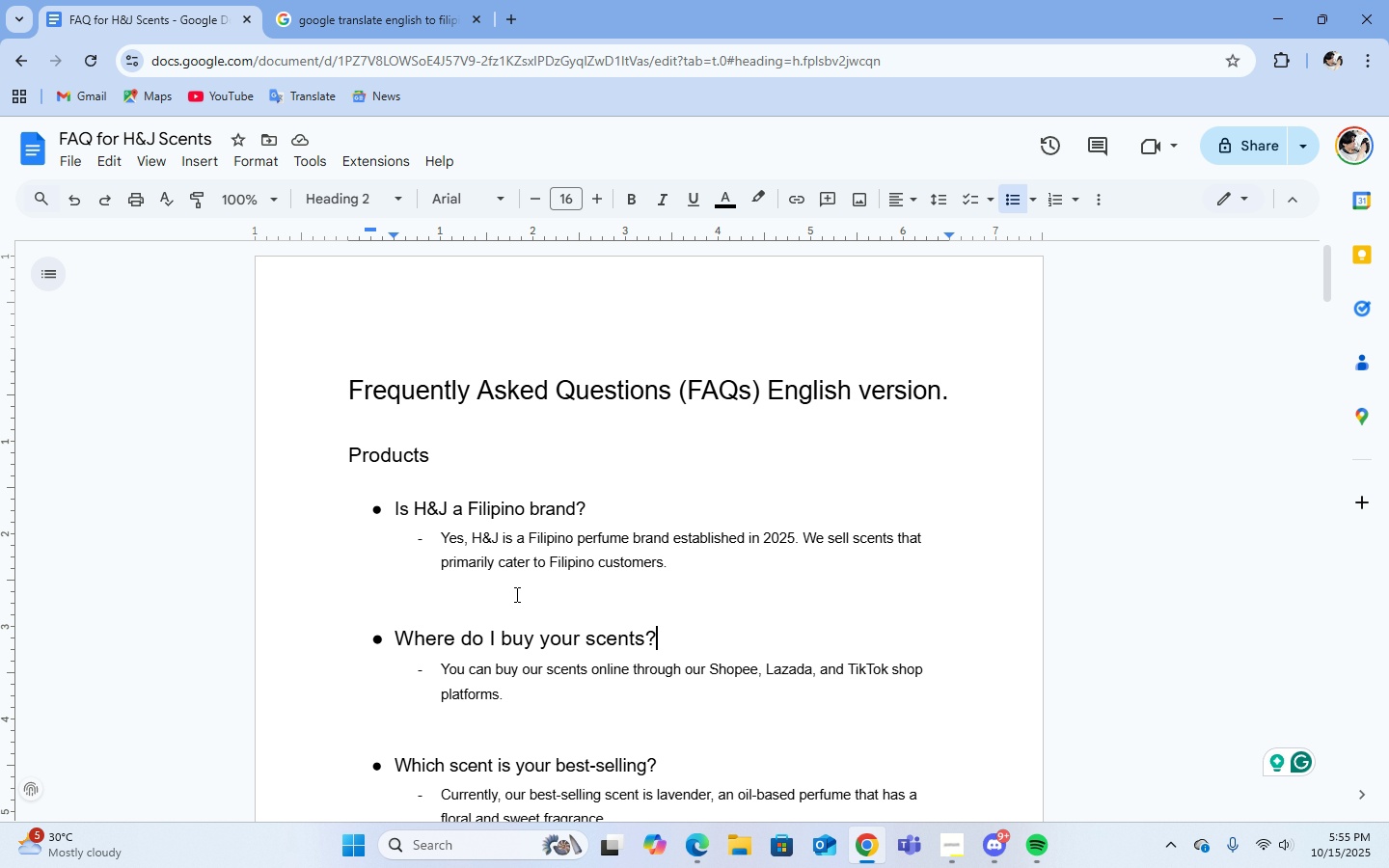 
left_click([515, 594])
 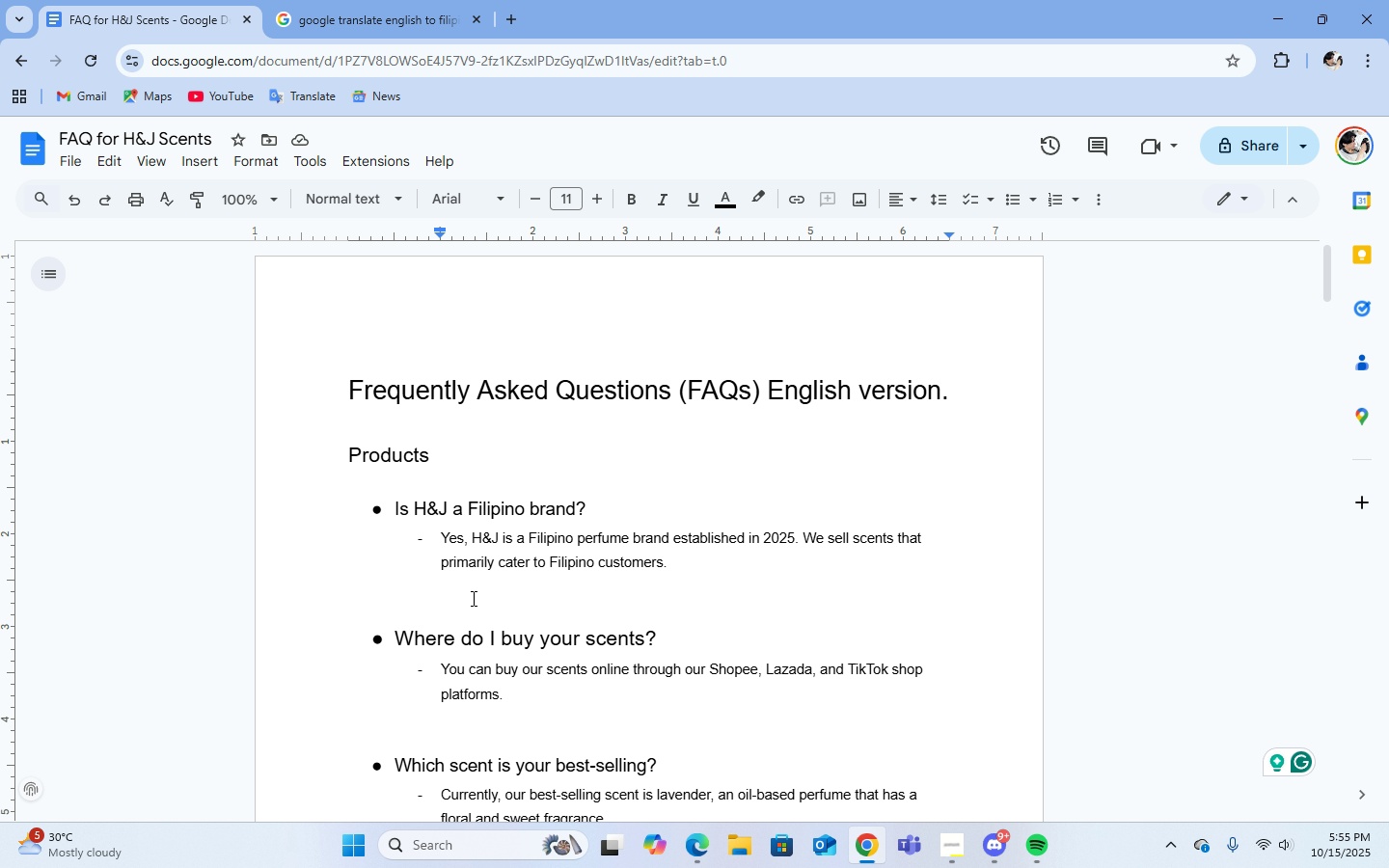 
key(Backspace)
 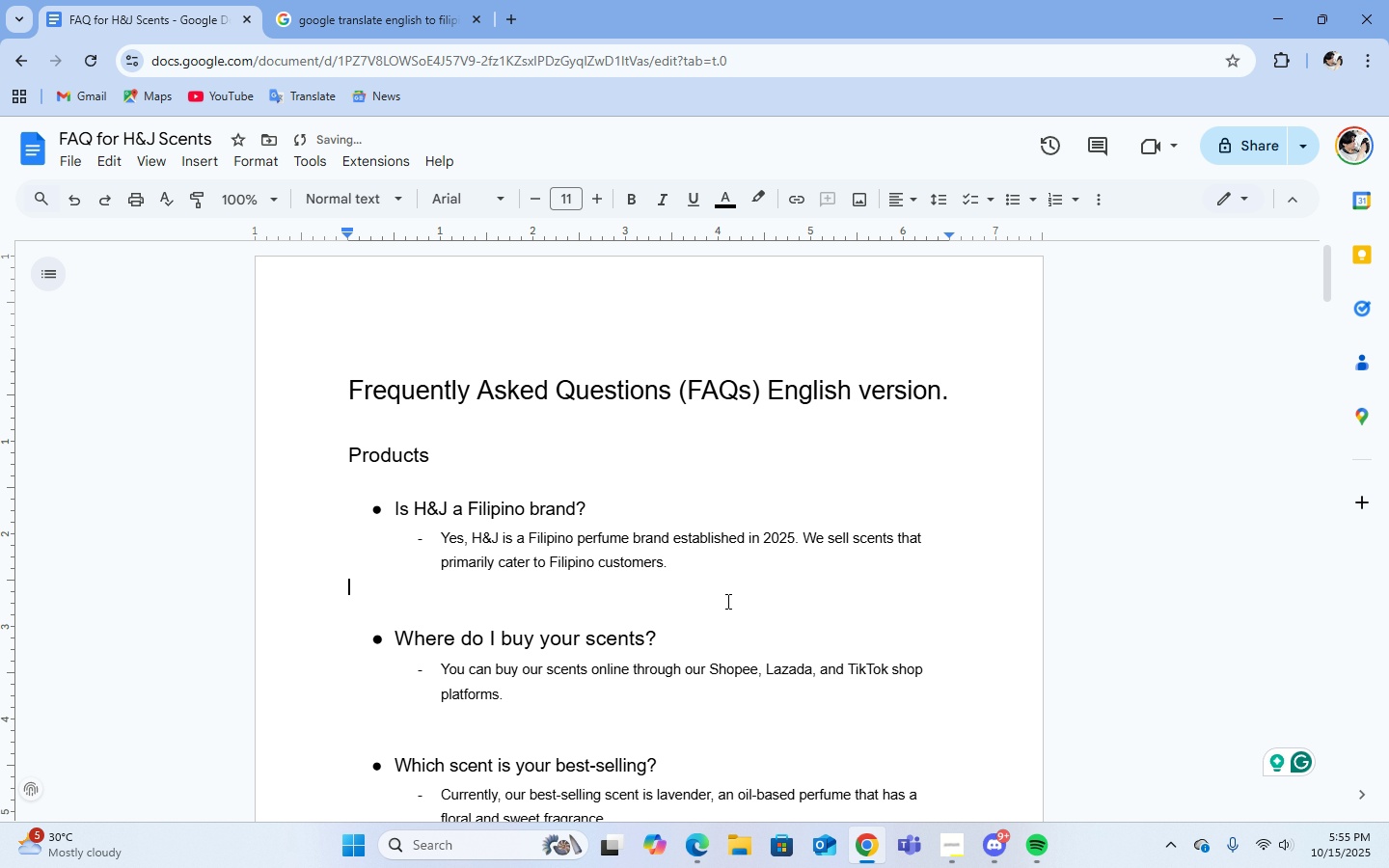 
key(Backspace)
 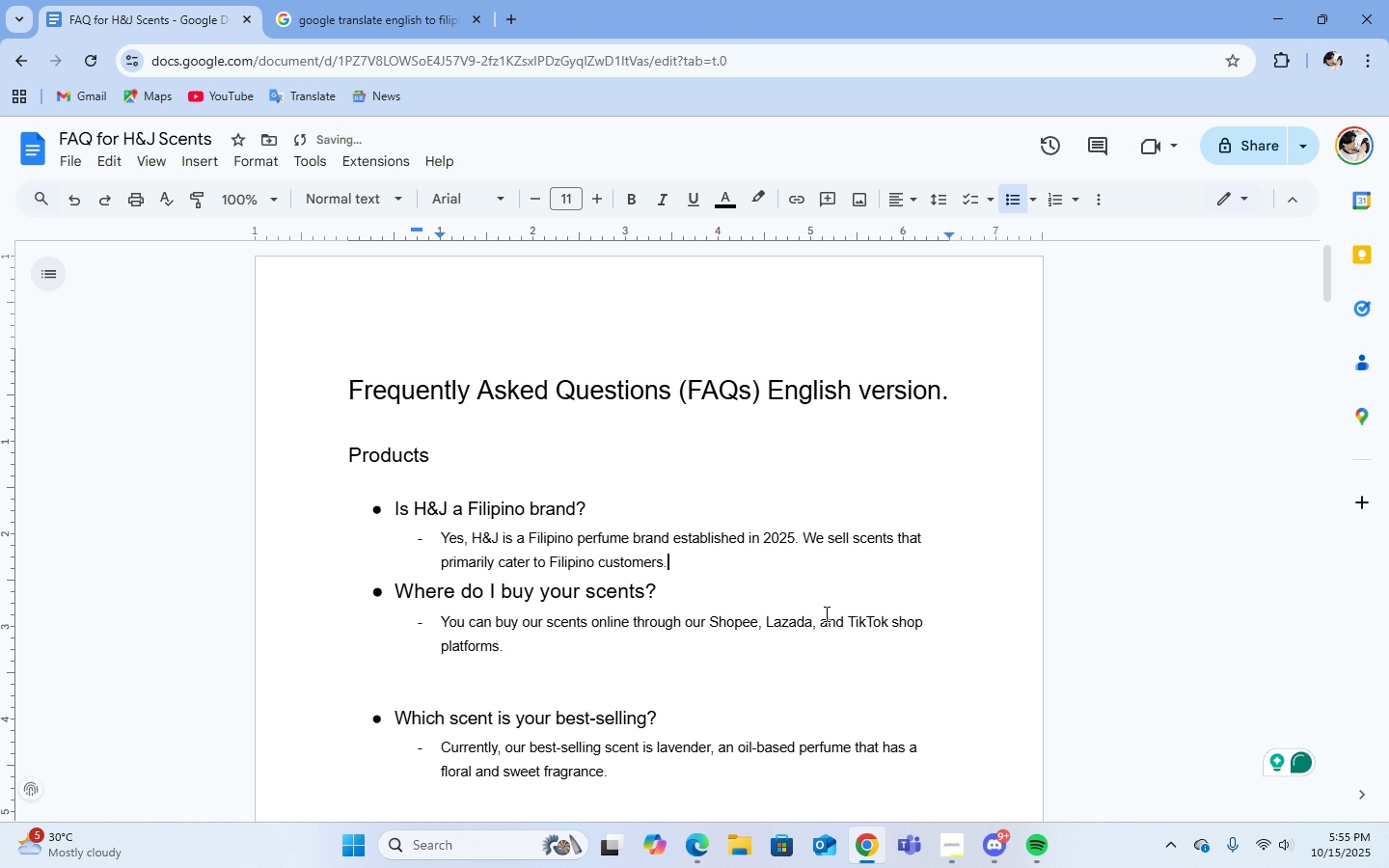 
key(Enter)
 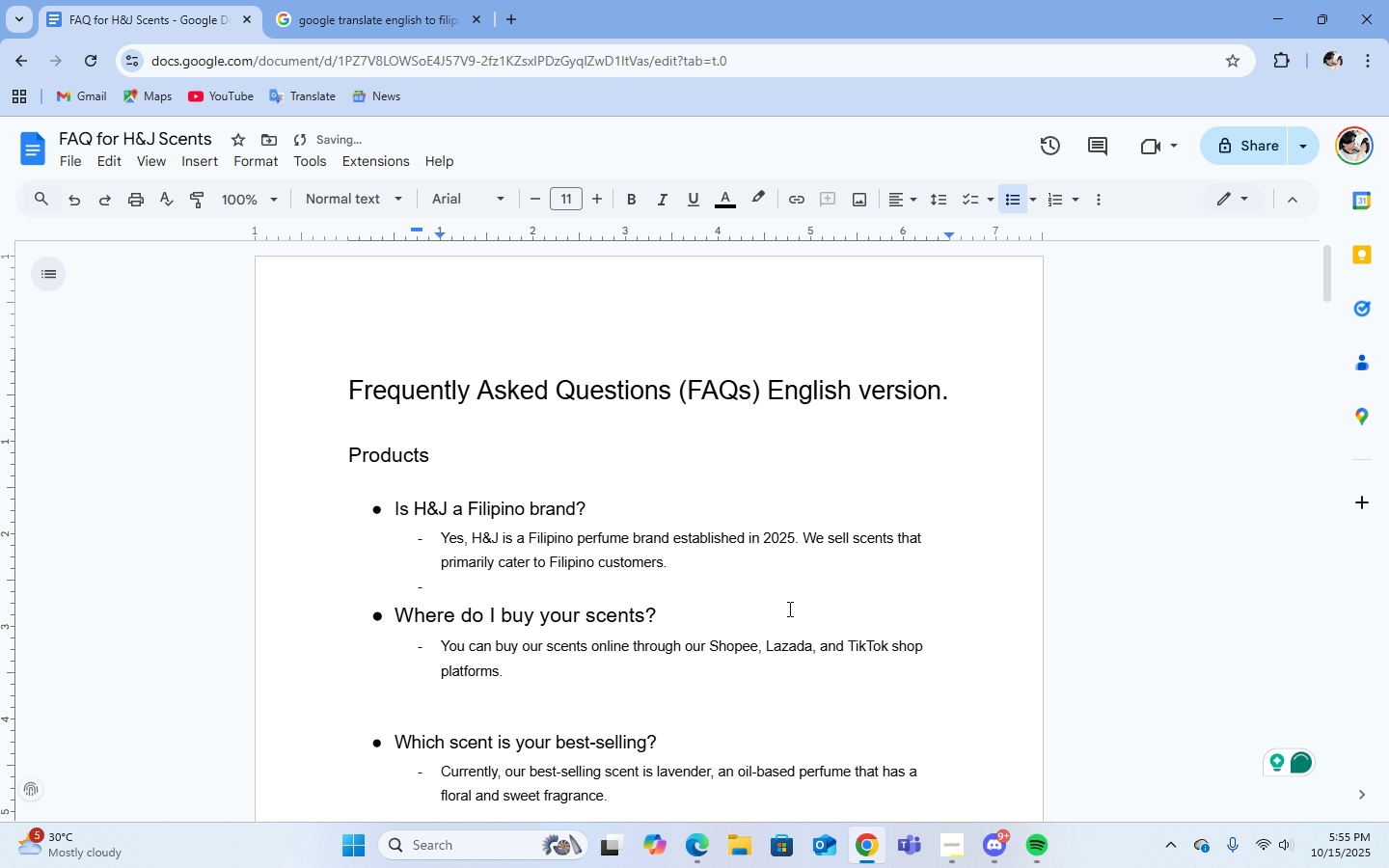 
key(Backspace)
 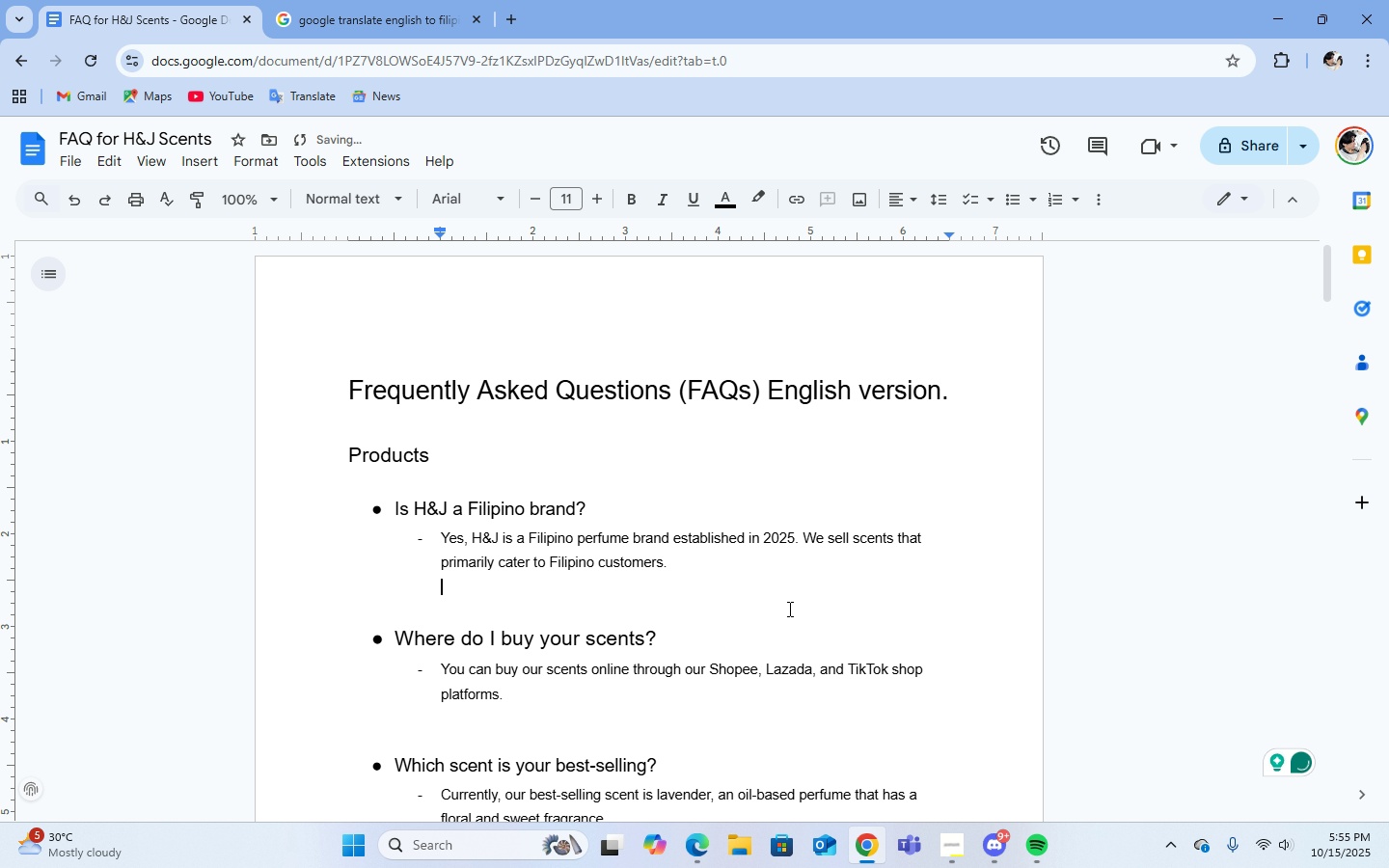 
key(Backspace)
 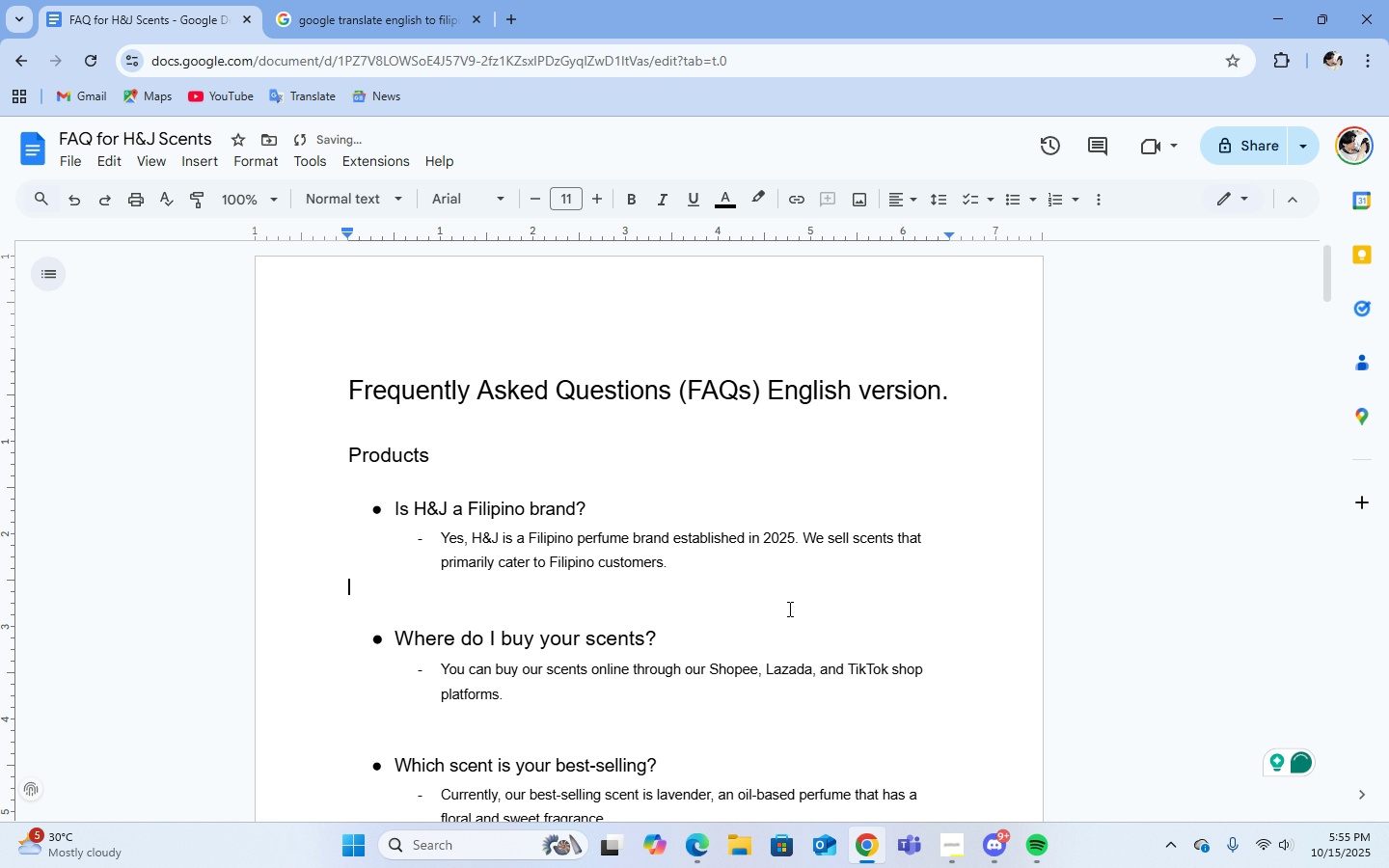 
key(Backspace)
 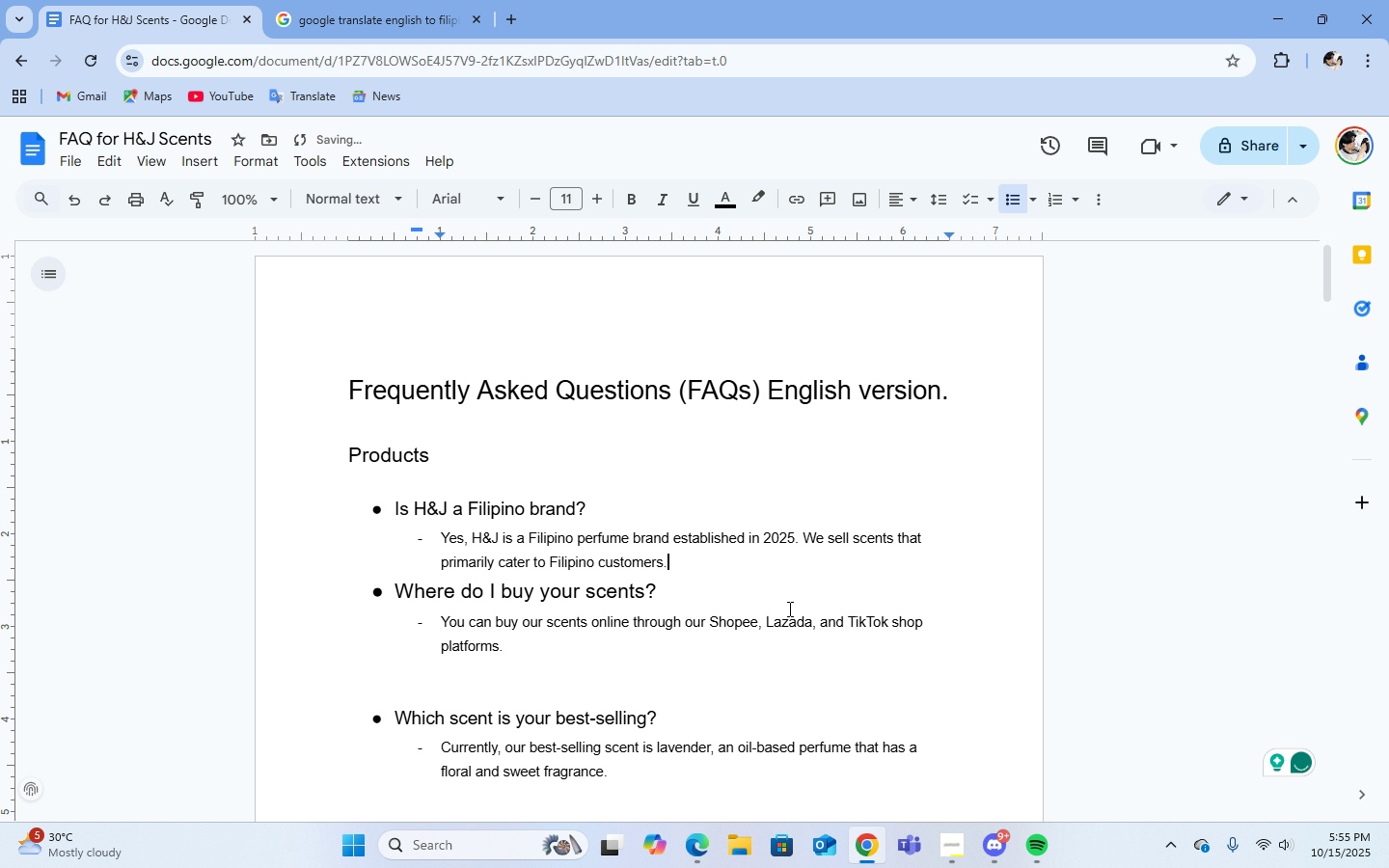 
key(Backslash)
 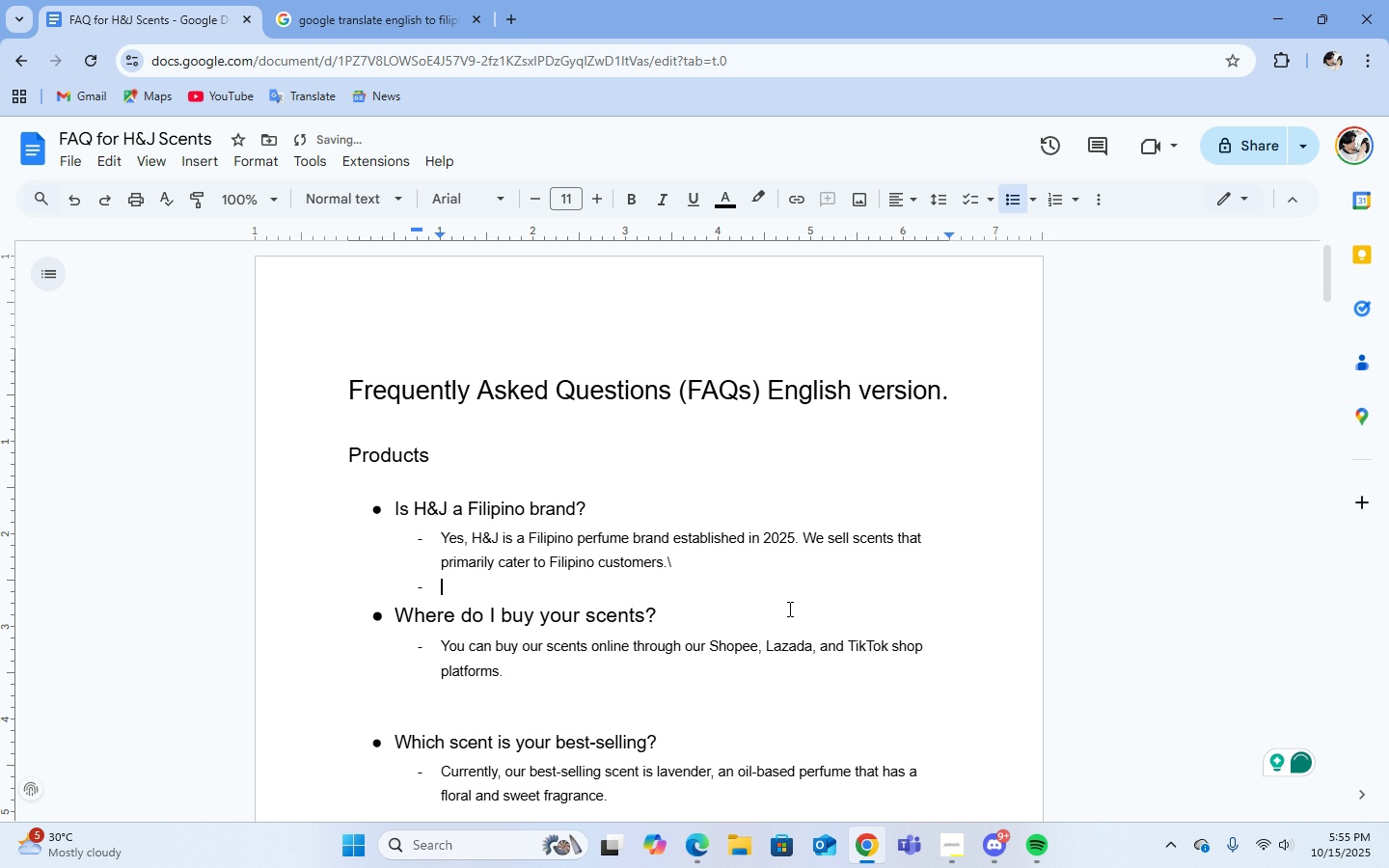 
key(Enter)
 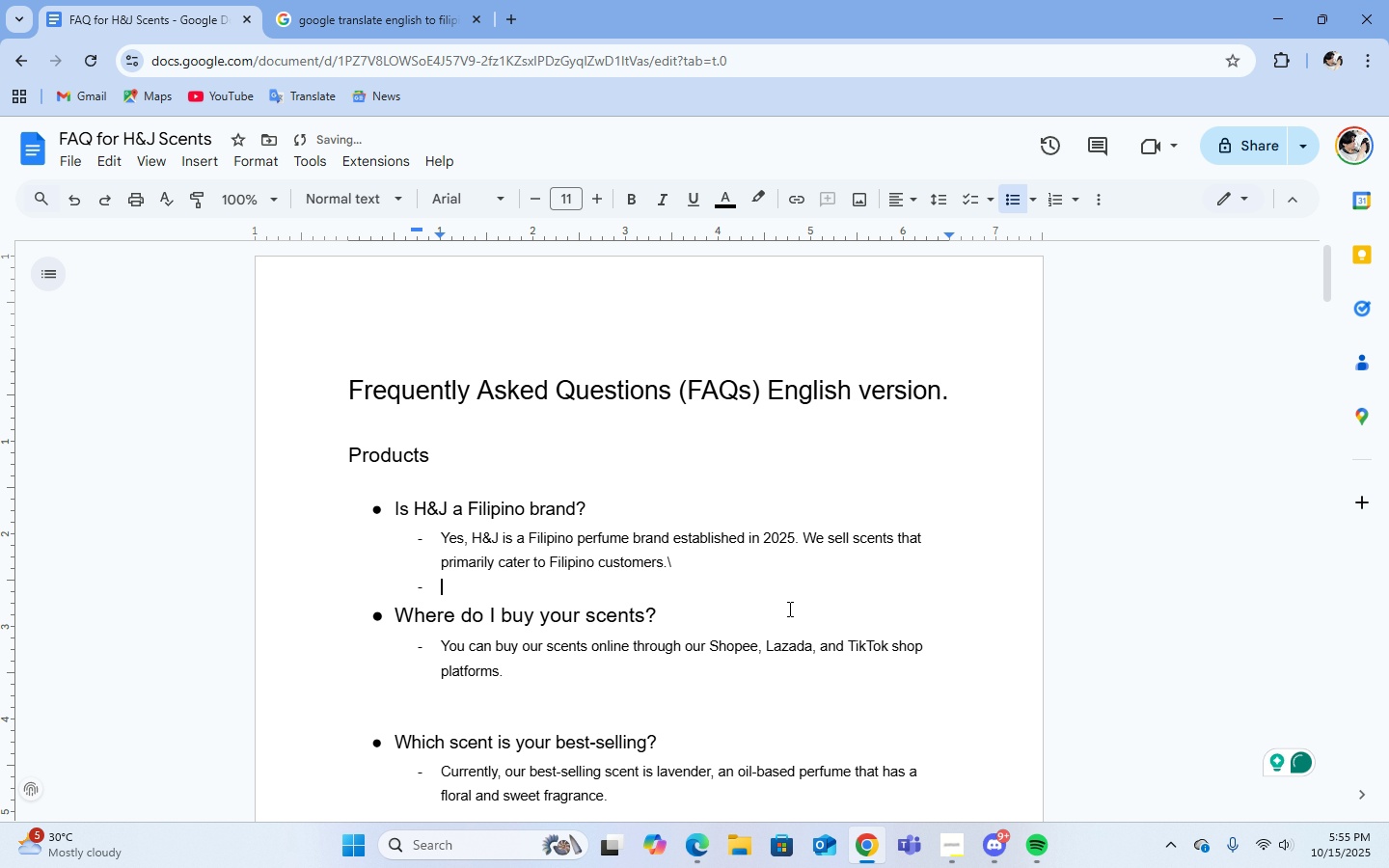 
key(Backspace)
 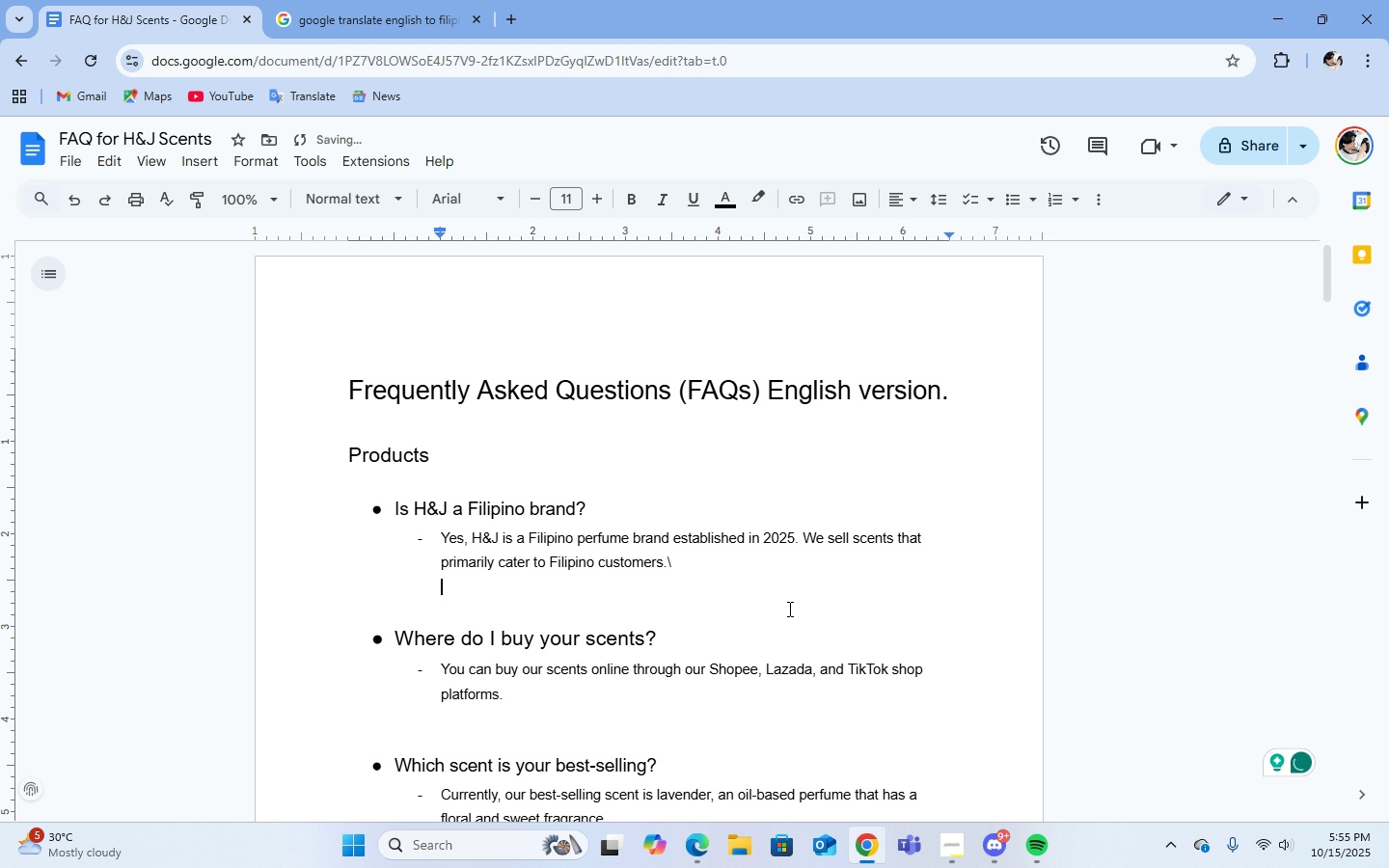 
key(Backspace)
 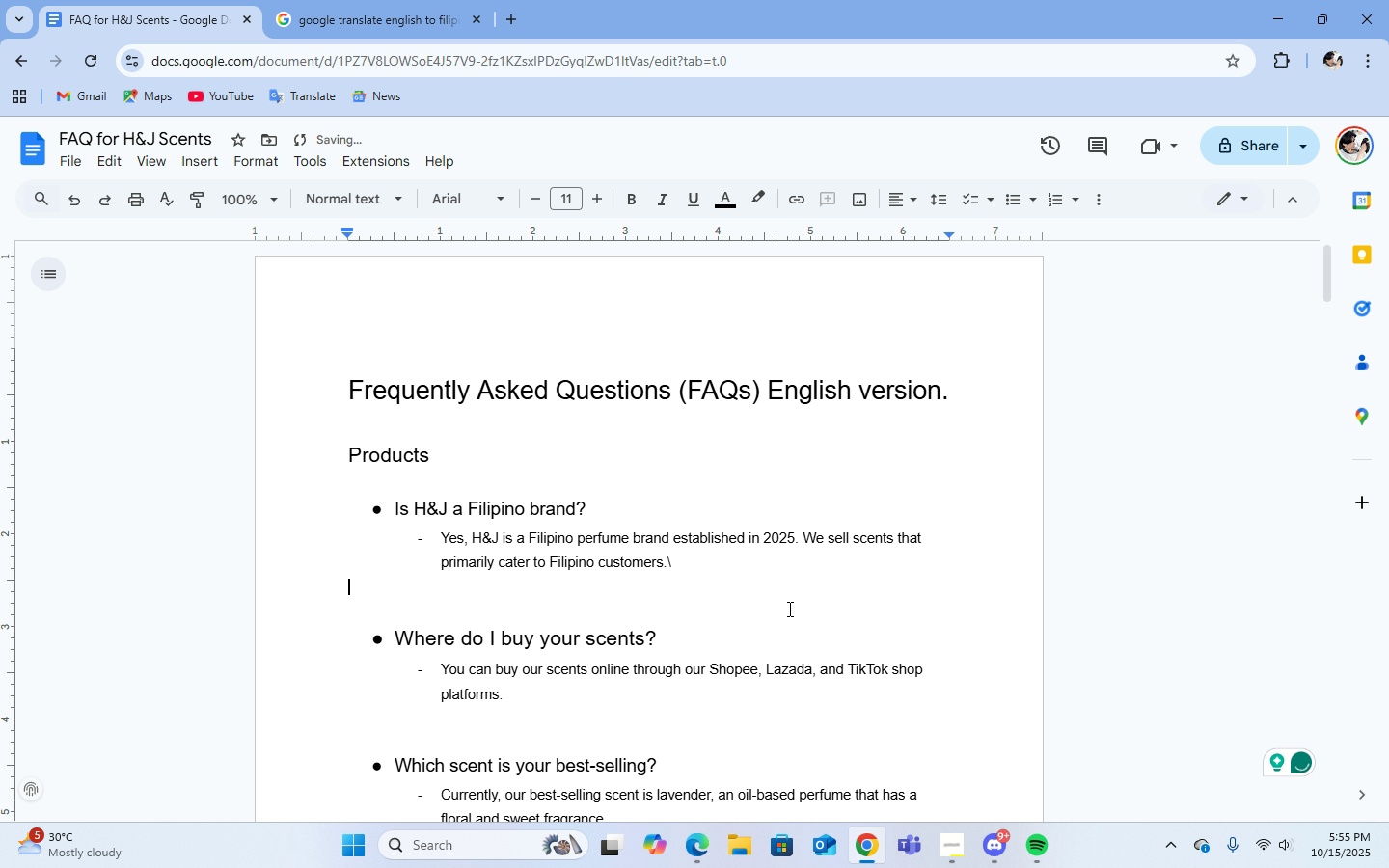 
scroll: coordinate [788, 609], scroll_direction: down, amount: 2.0
 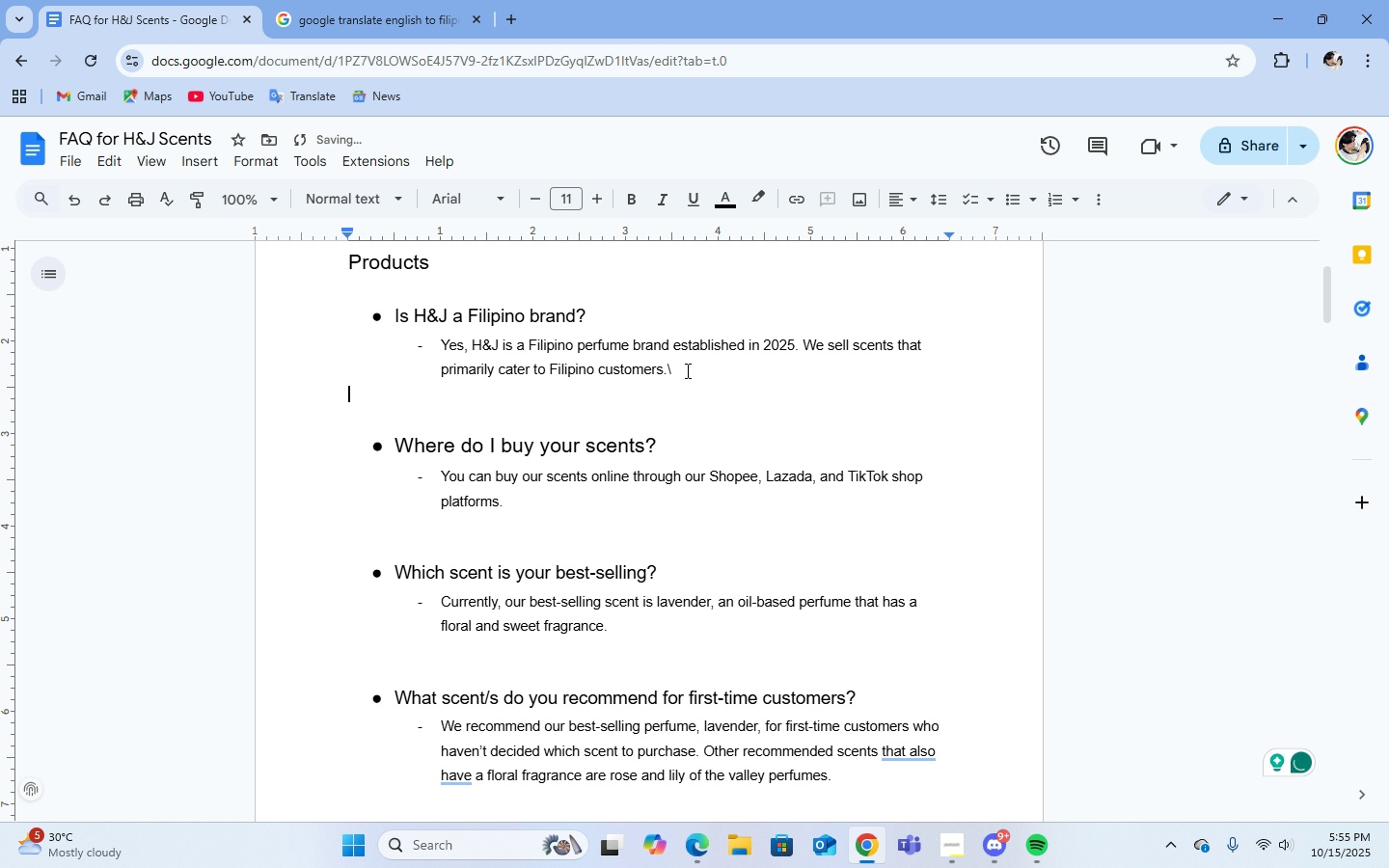 
left_click([684, 369])
 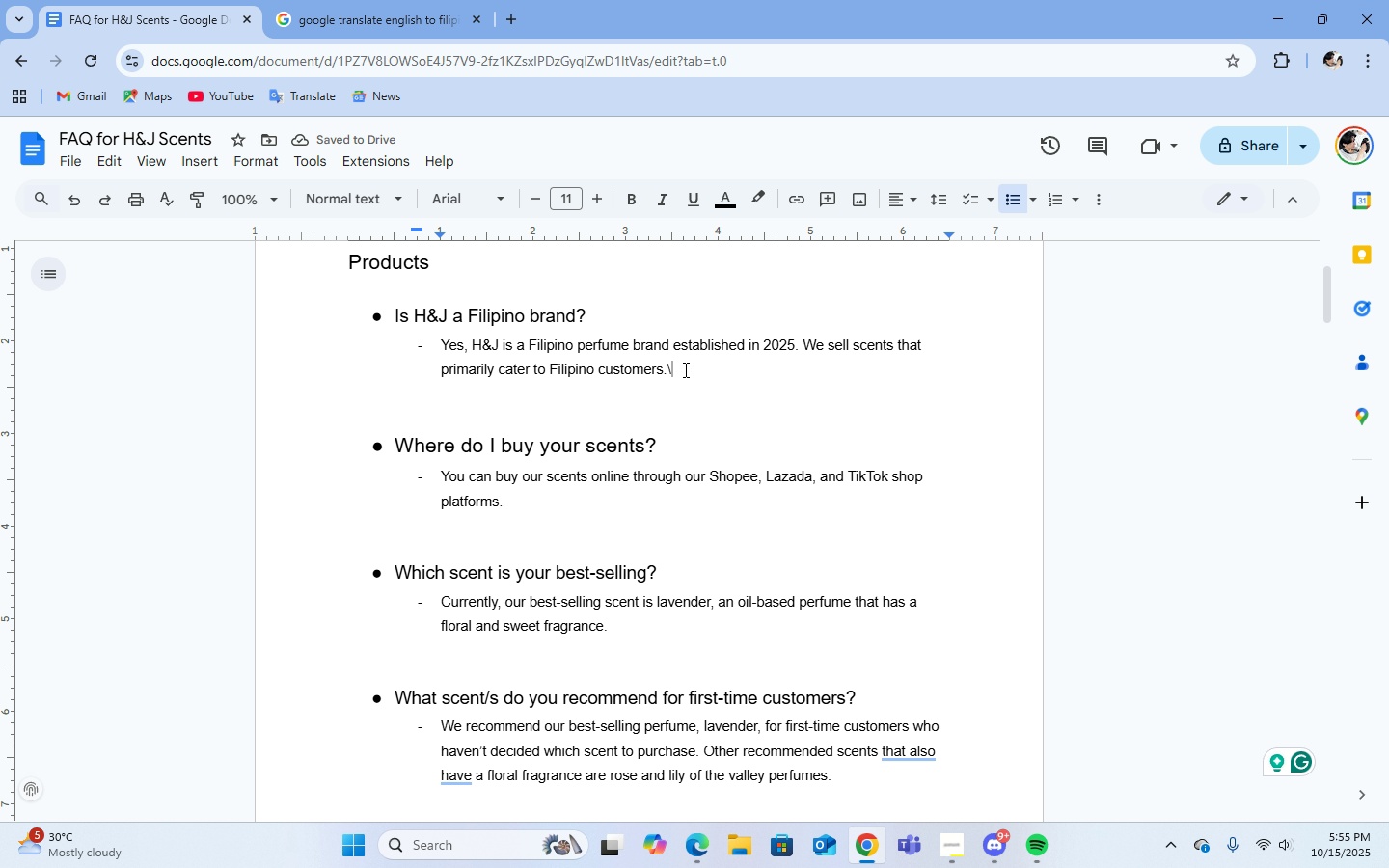 
key(Backspace)
 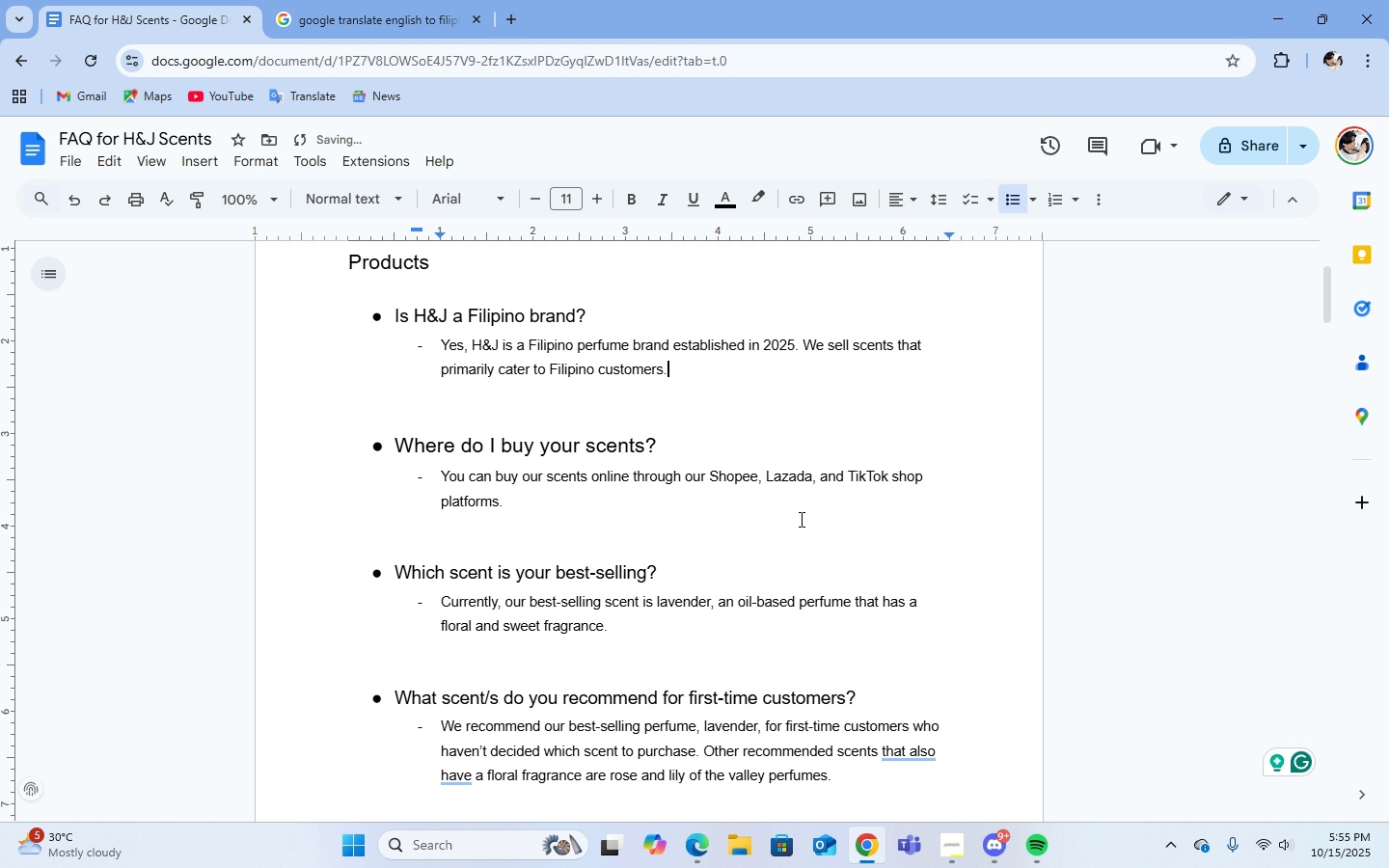 
scroll: coordinate [800, 527], scroll_direction: down, amount: 28.0
 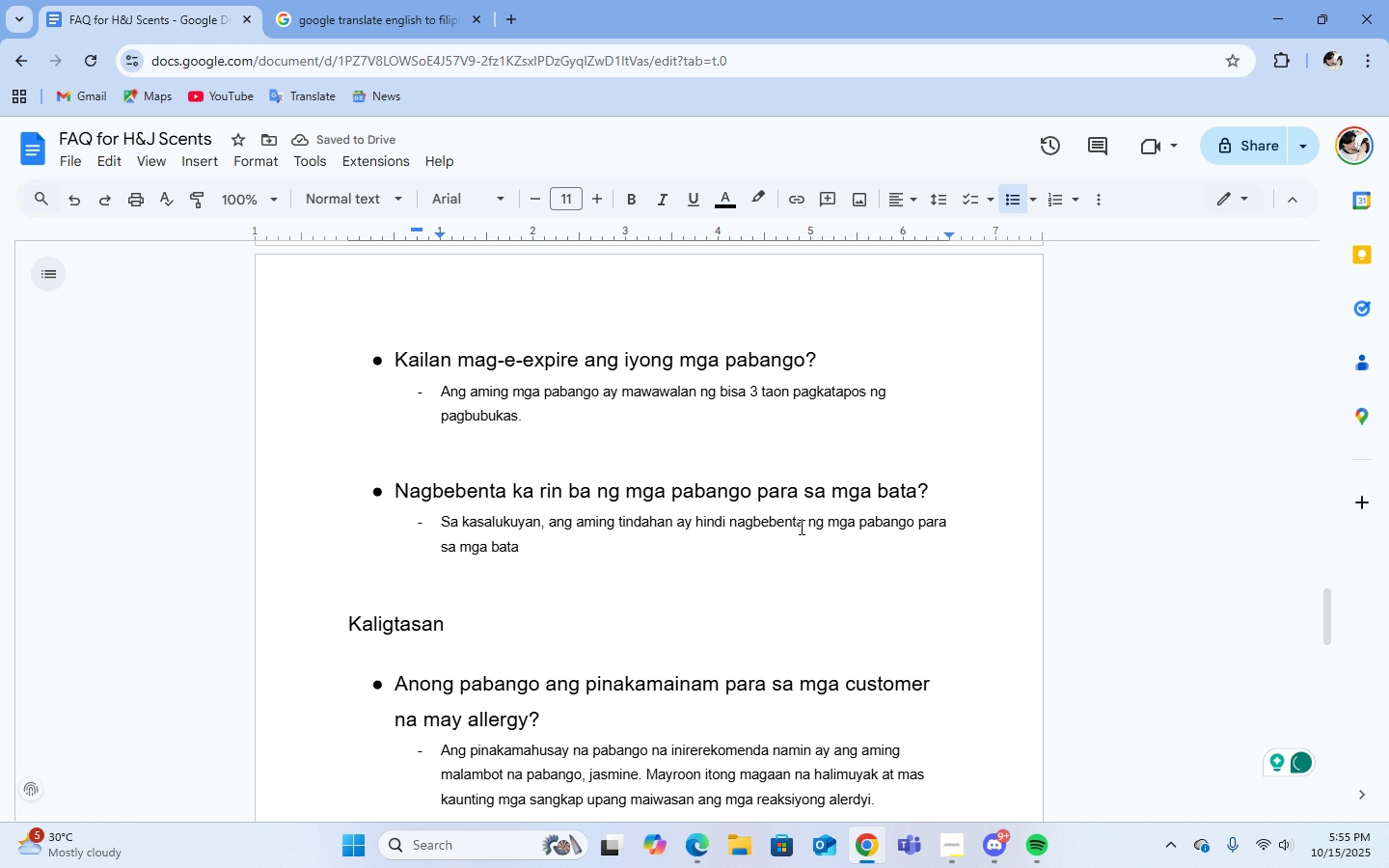 
scroll: coordinate [788, 512], scroll_direction: up, amount: 21.0
 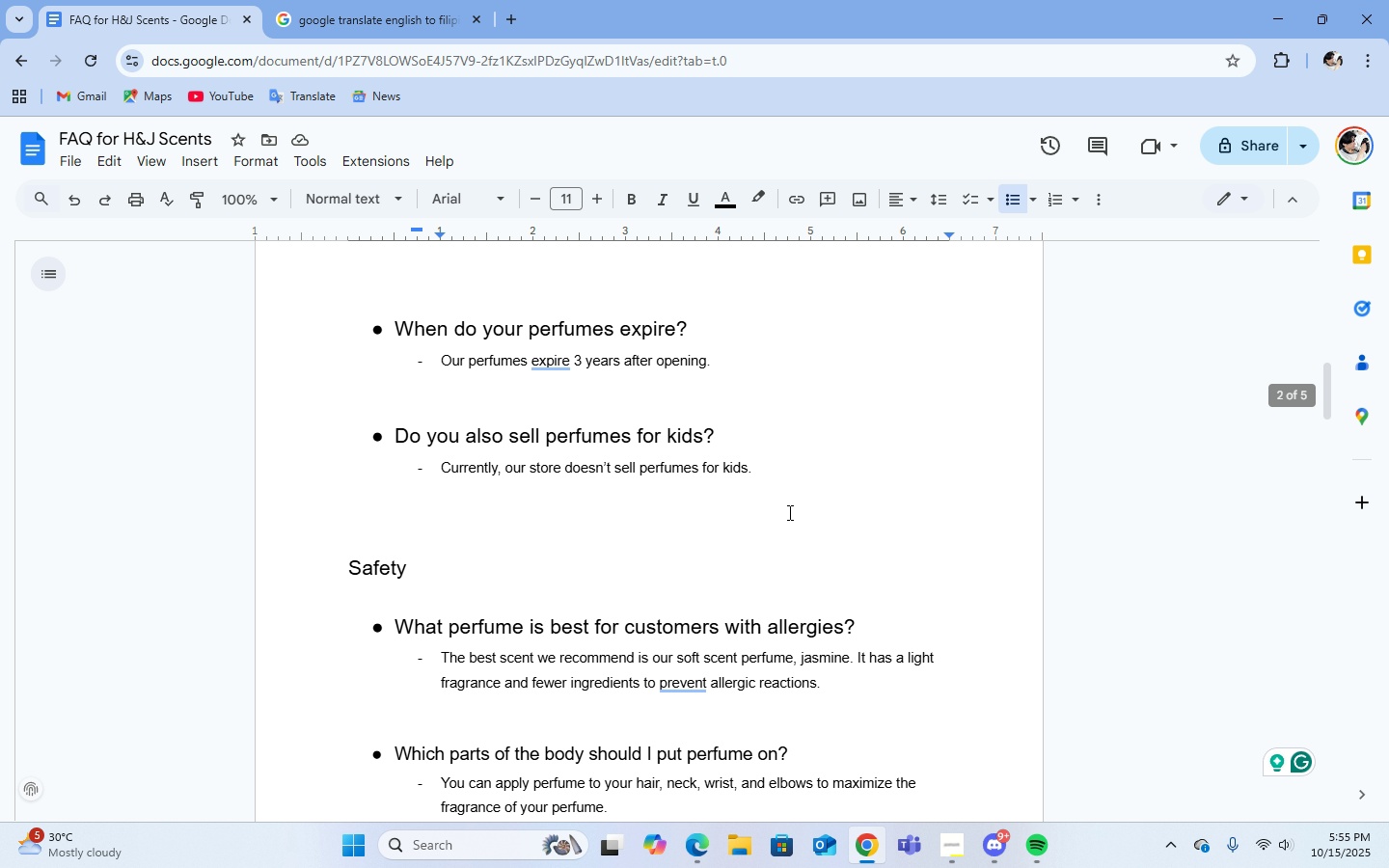 
scroll: coordinate [788, 512], scroll_direction: down, amount: 5.0
 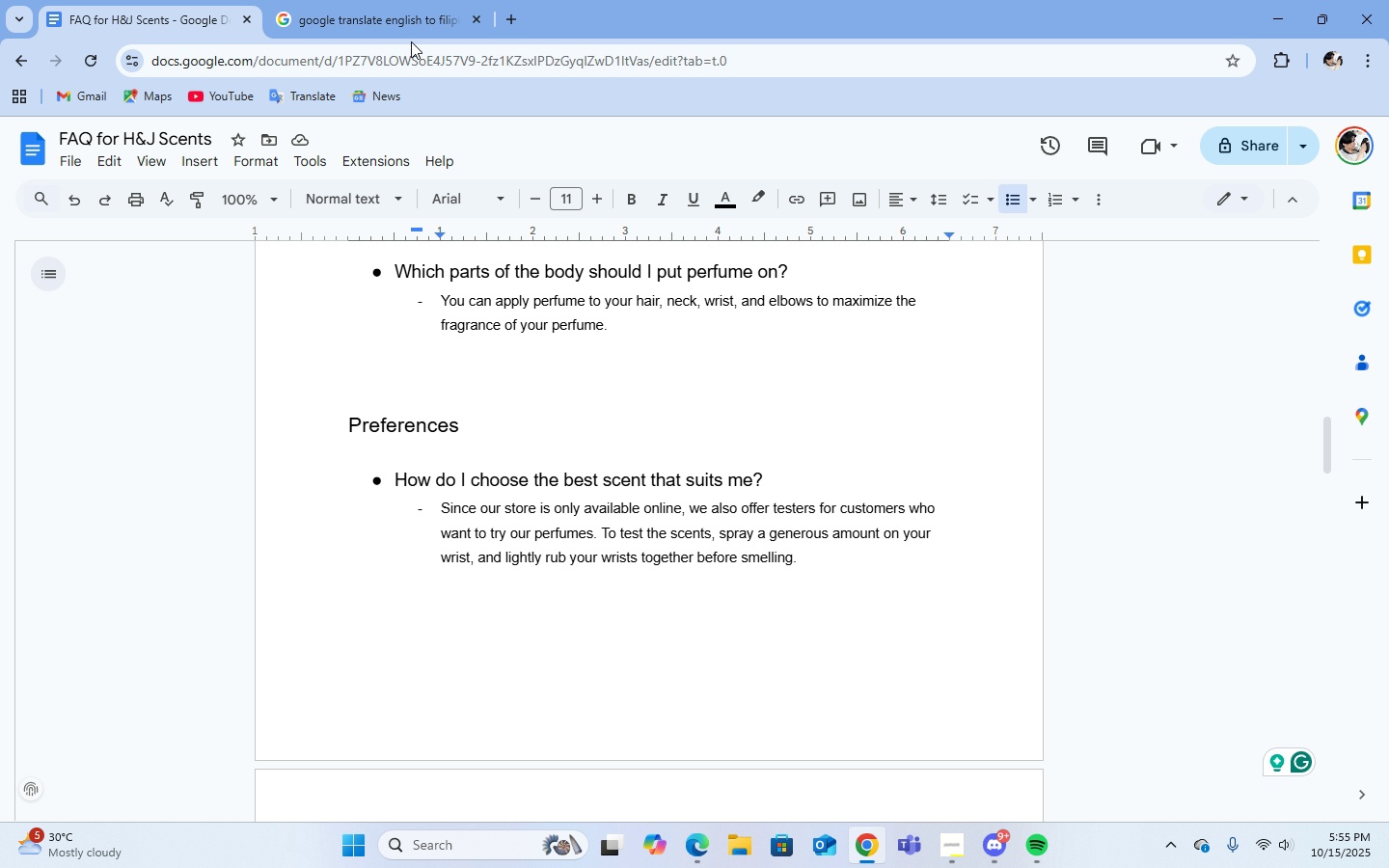 
left_click([409, 28])
 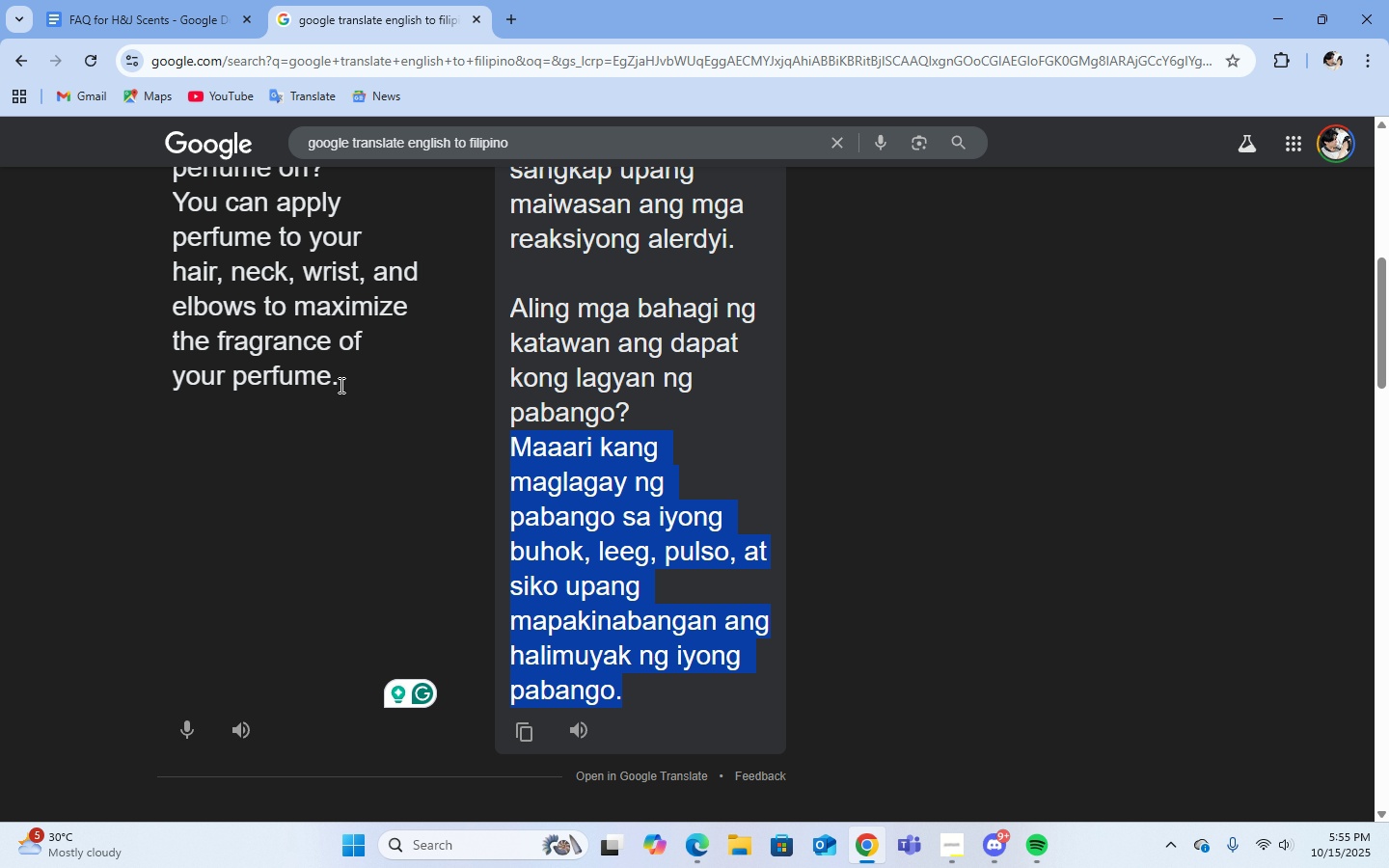 
left_click([345, 381])
 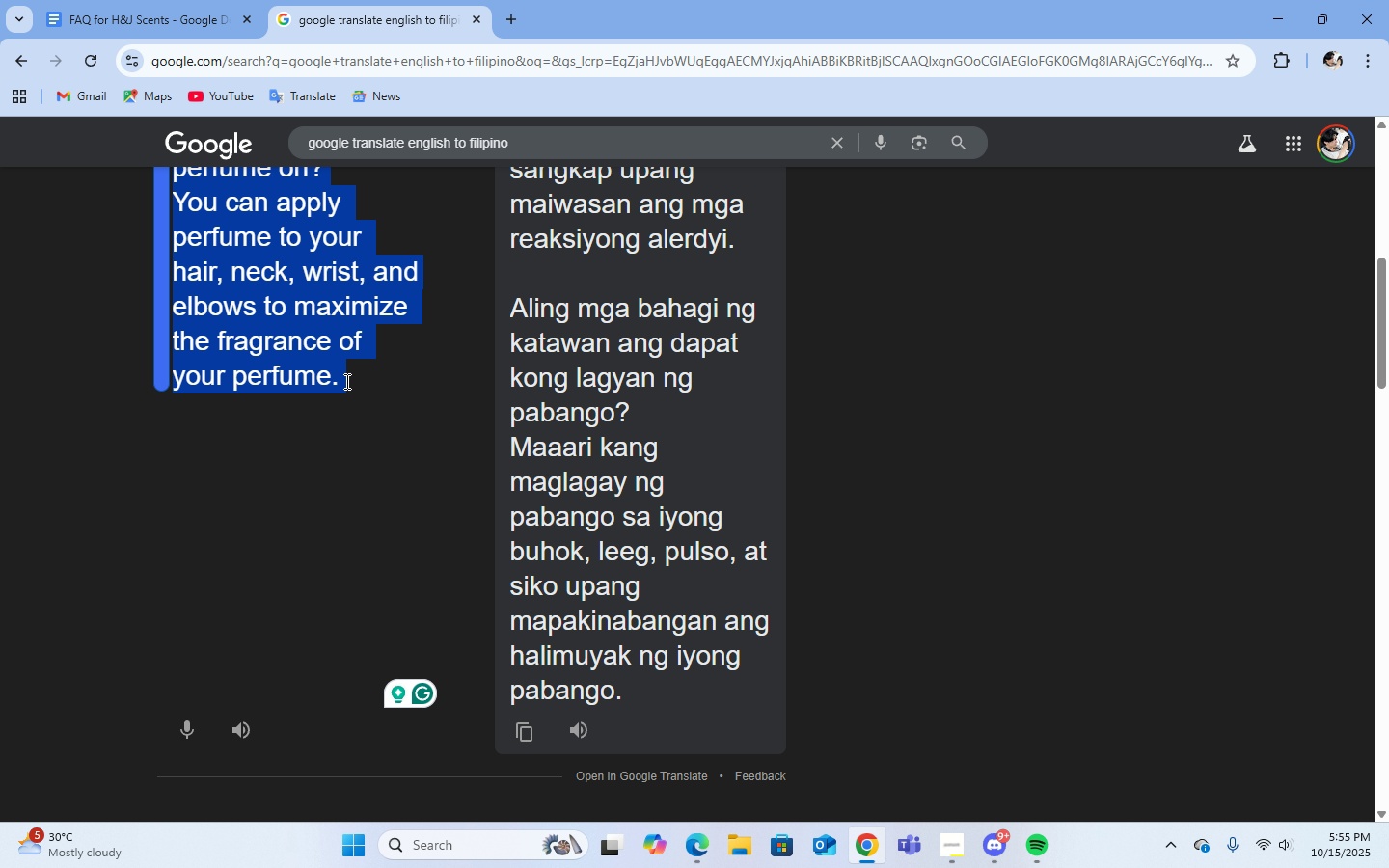 
key(Backspace)
type(preferences )
 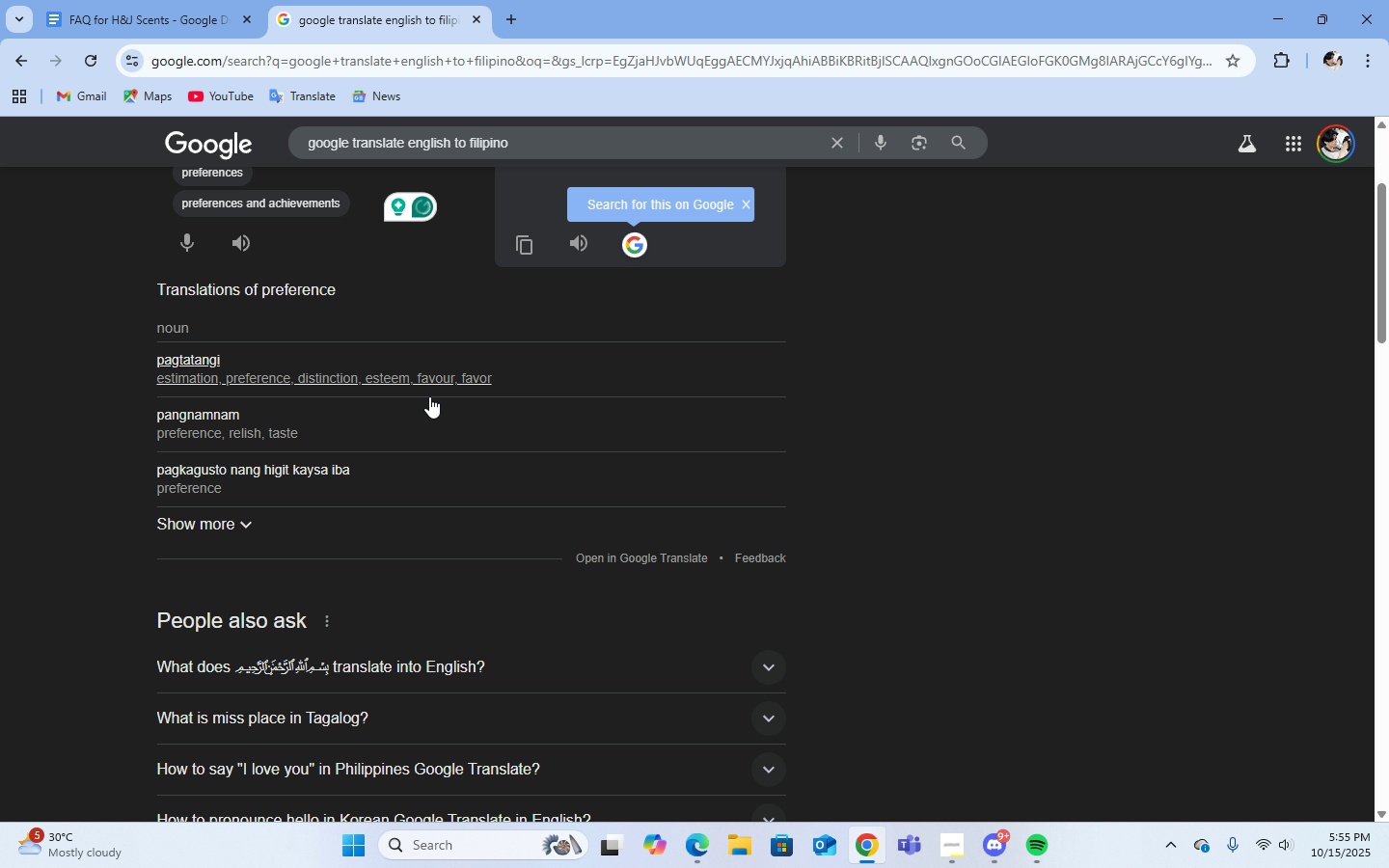 
scroll: coordinate [532, 466], scroll_direction: up, amount: 6.0
 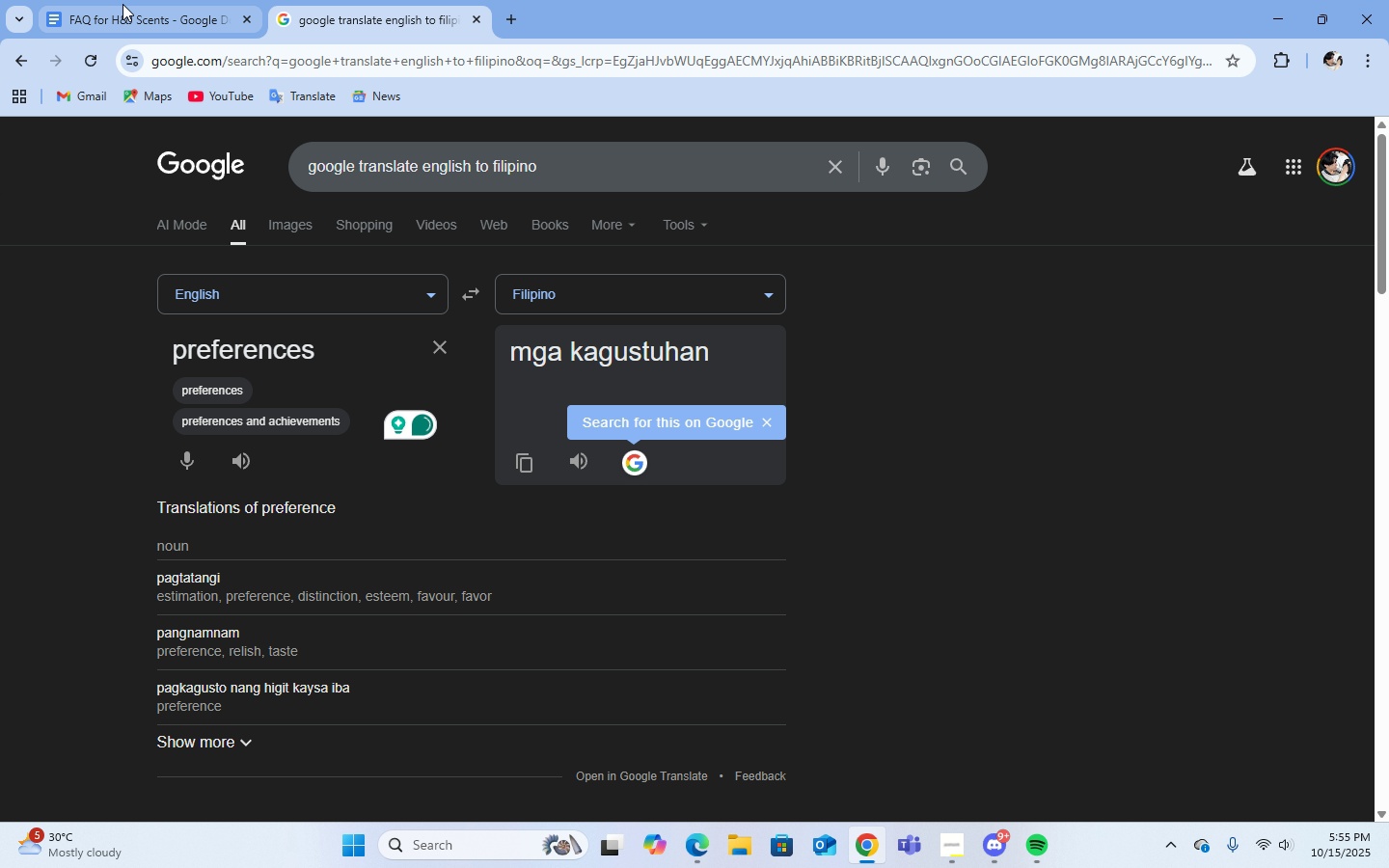 
left_click([124, 5])
 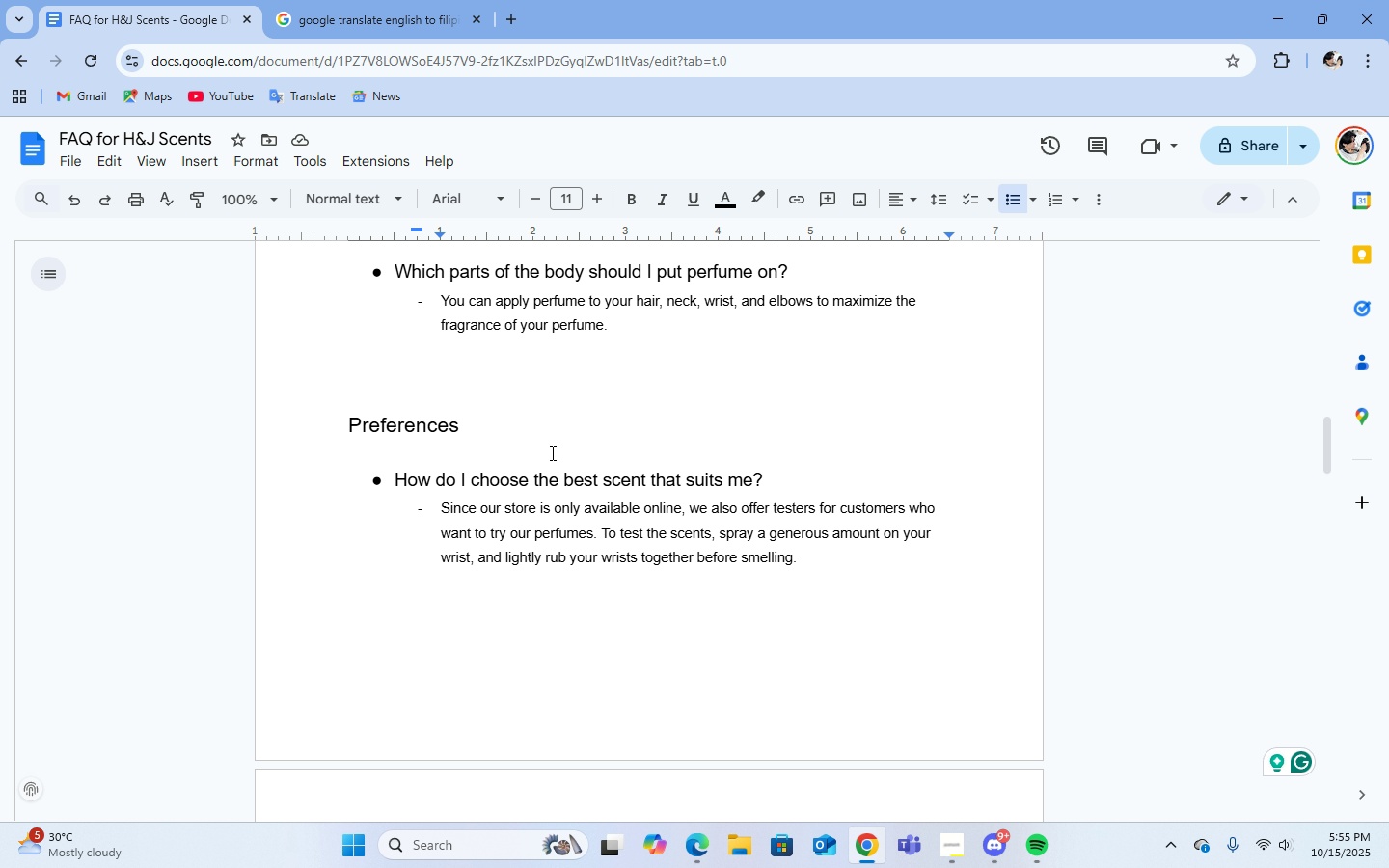 
scroll: coordinate [555, 455], scroll_direction: down, amount: 21.0
 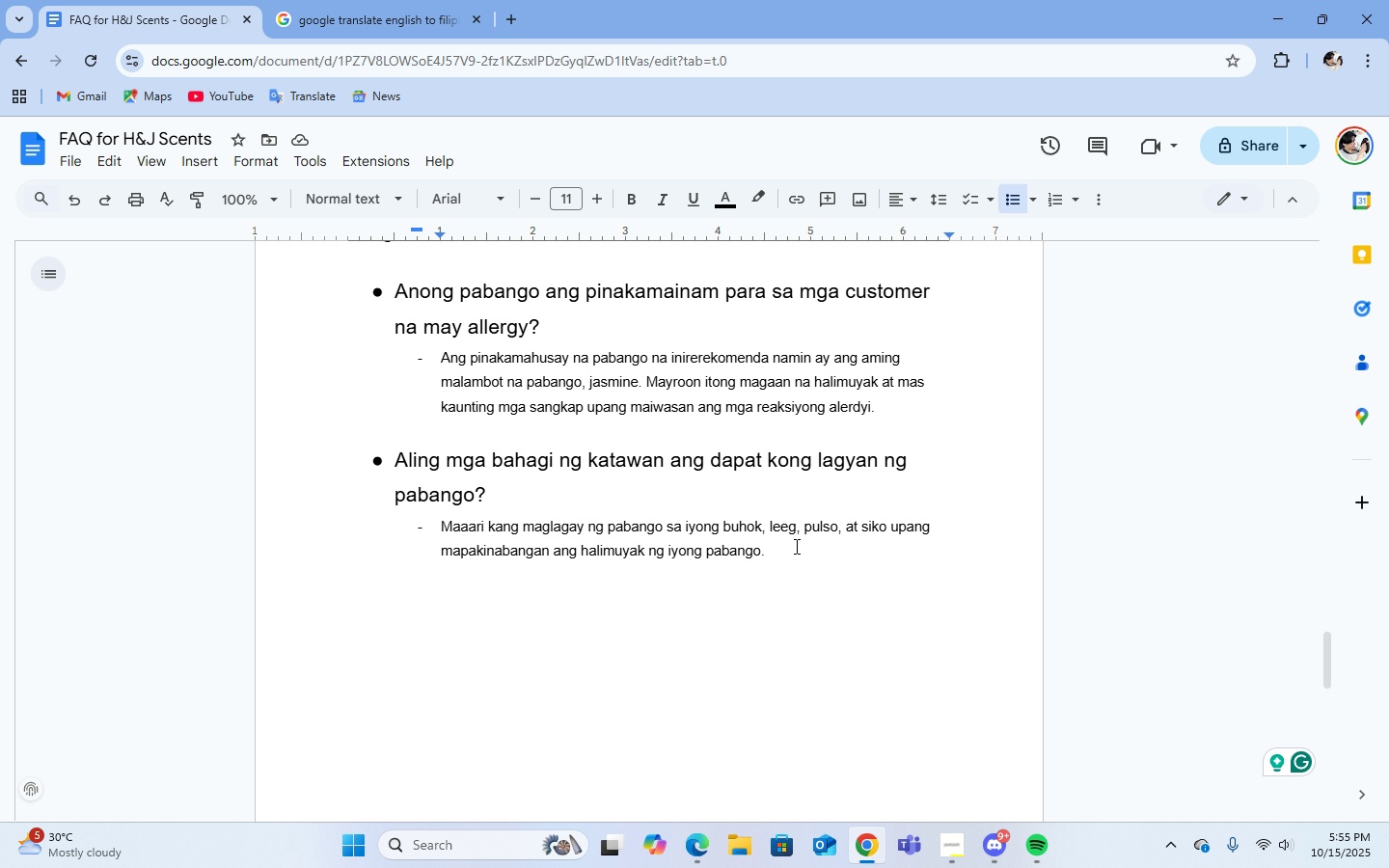 
left_click([800, 557])
 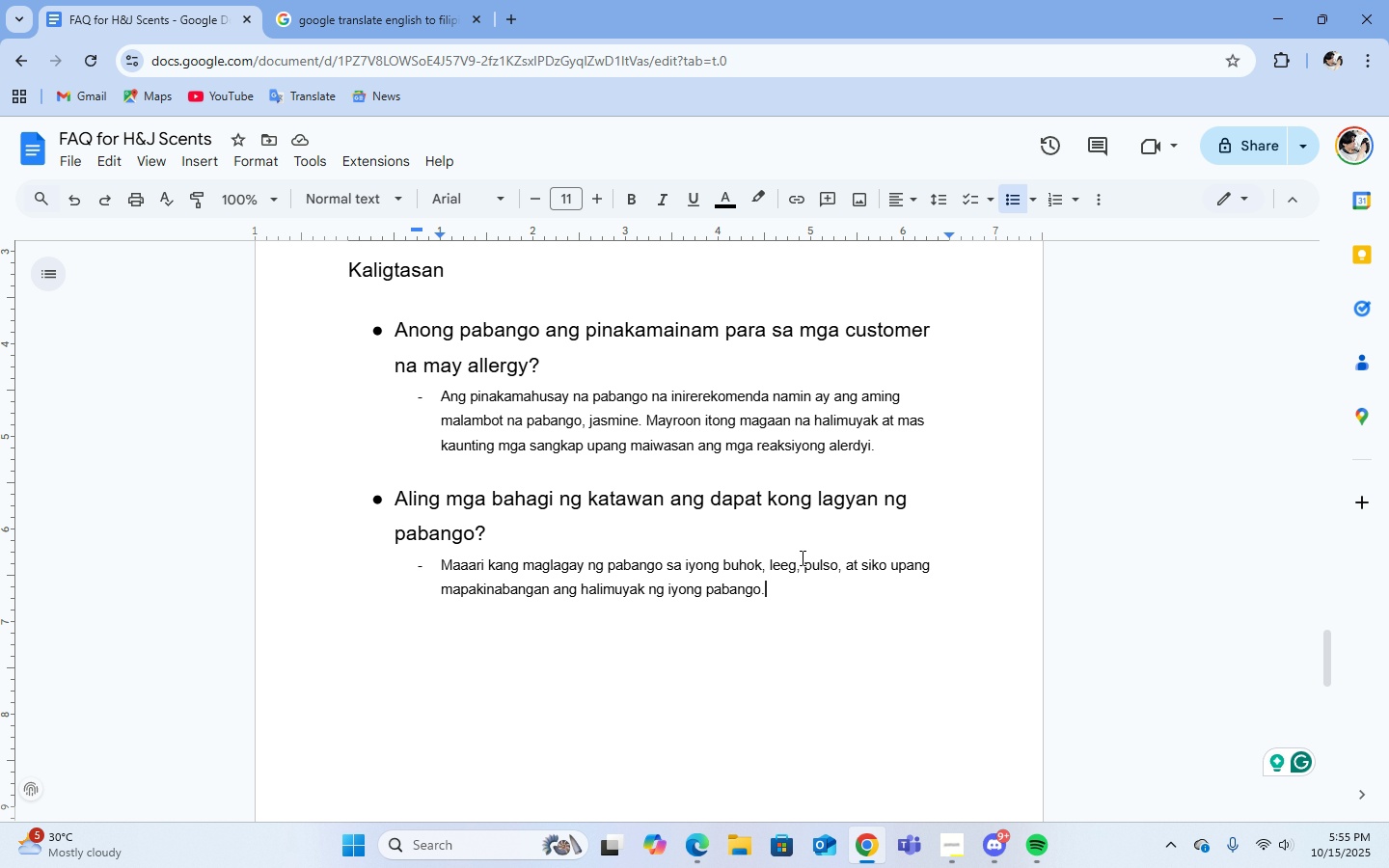 
scroll: coordinate [801, 557], scroll_direction: down, amount: 2.0
 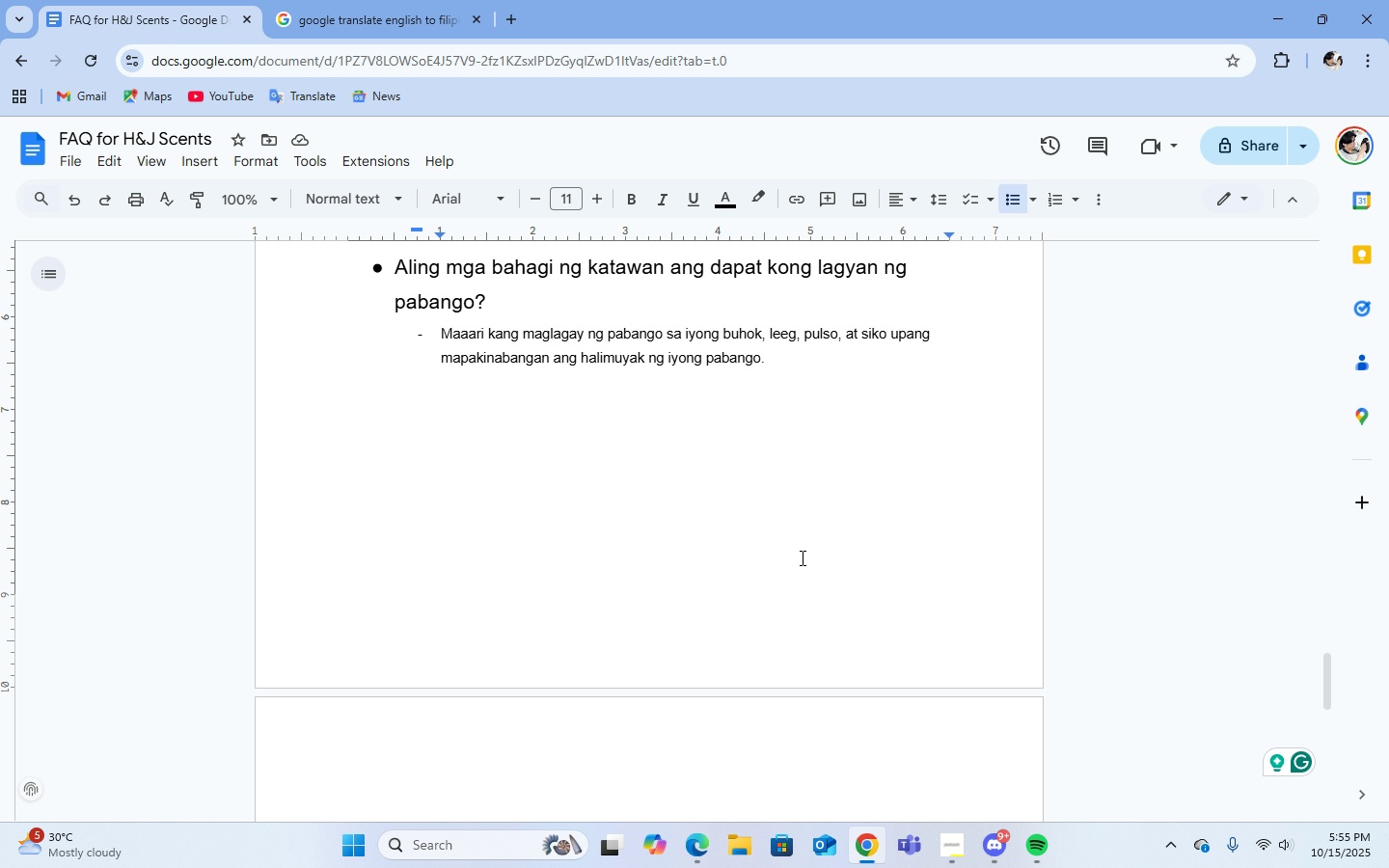 
key(Enter)
 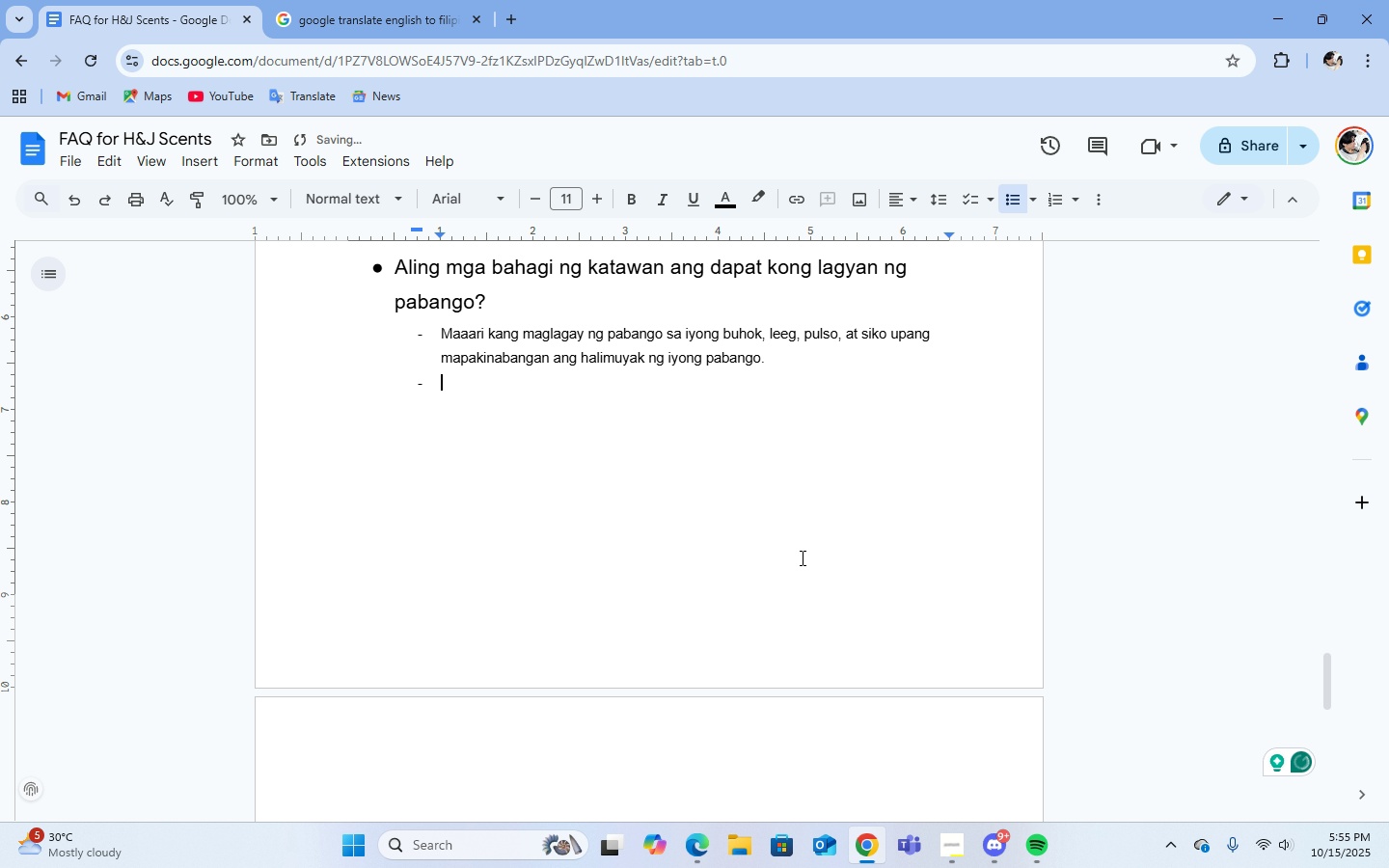 
key(Enter)
 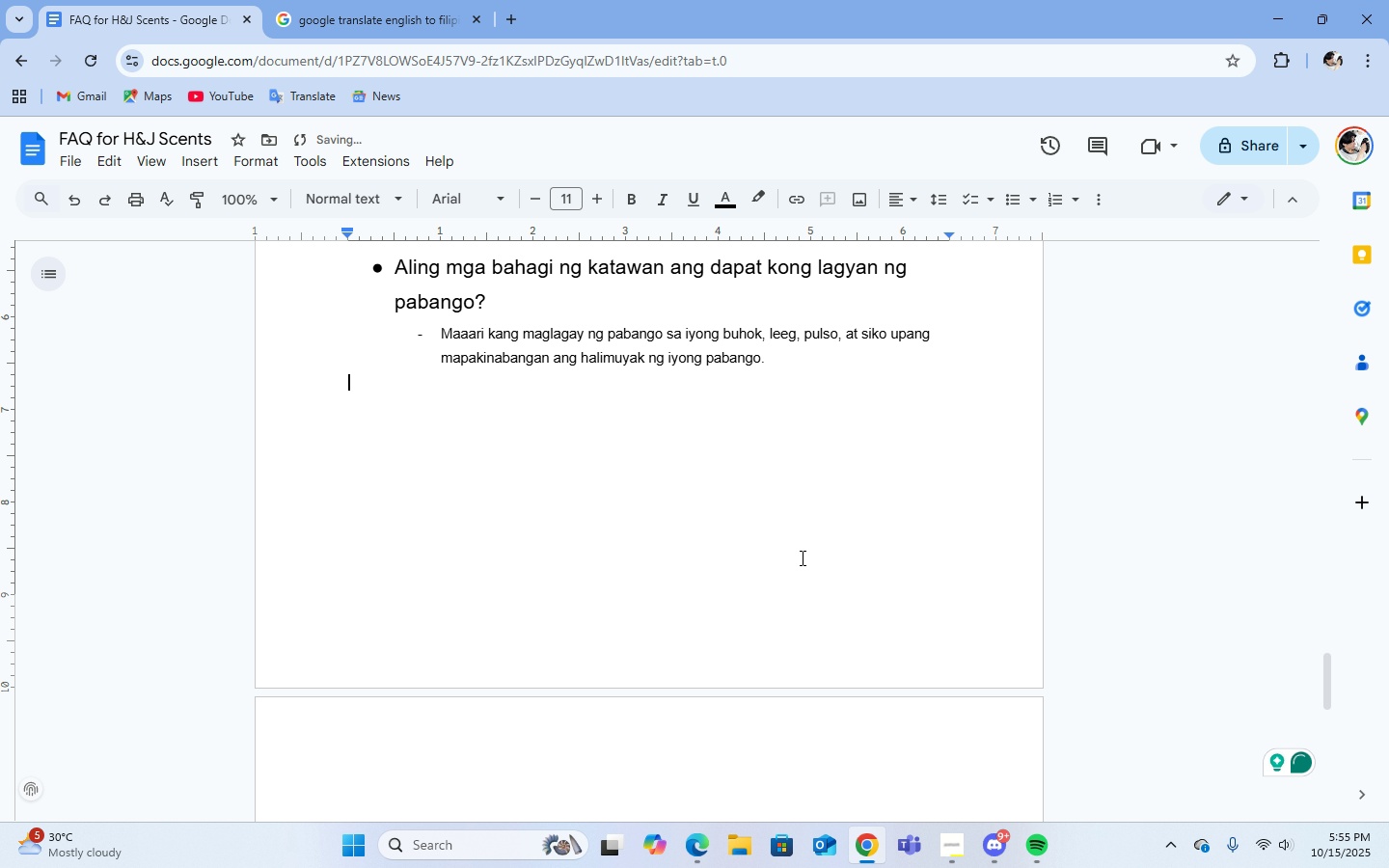 
key(Enter)
 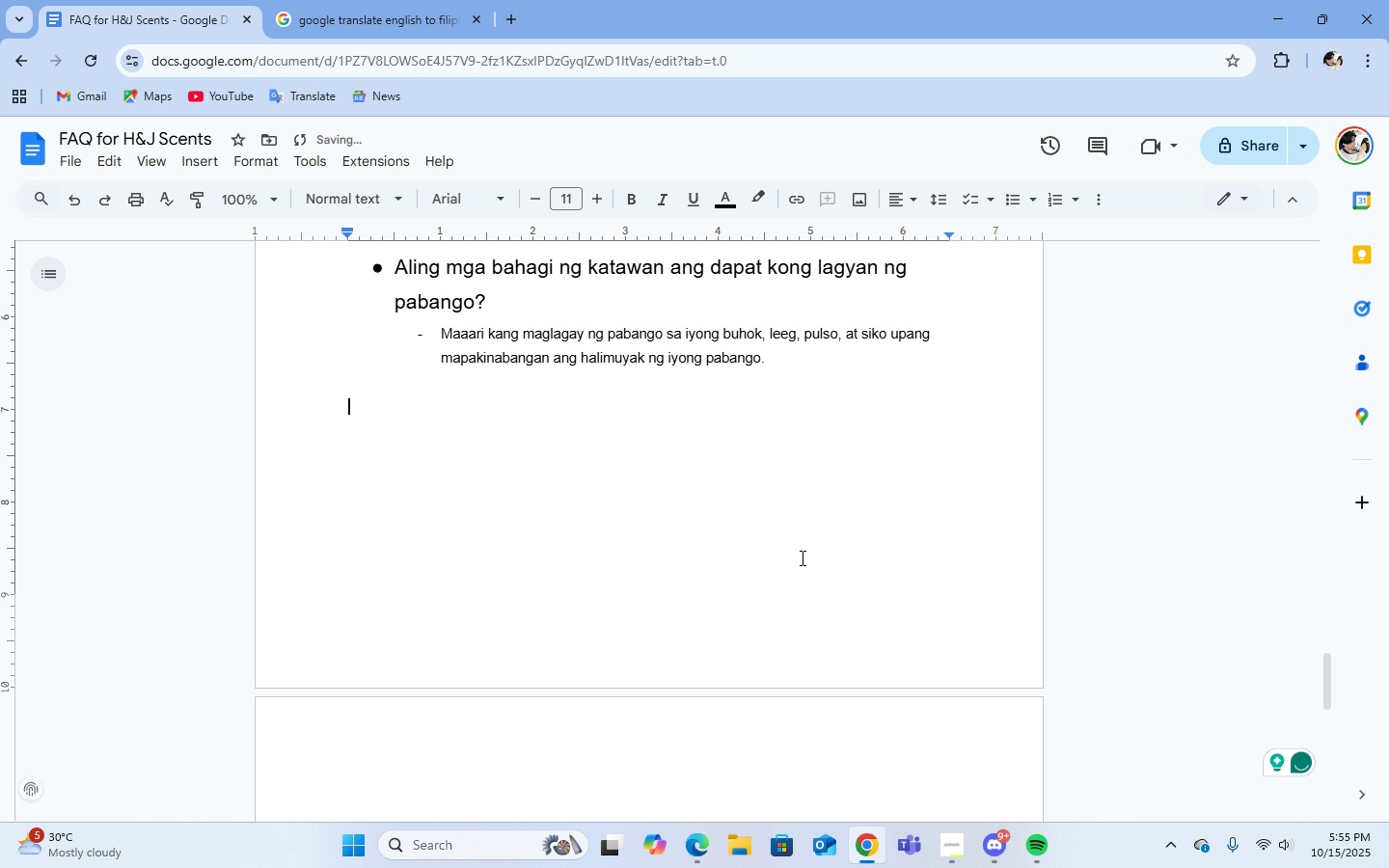 
key(Enter)
 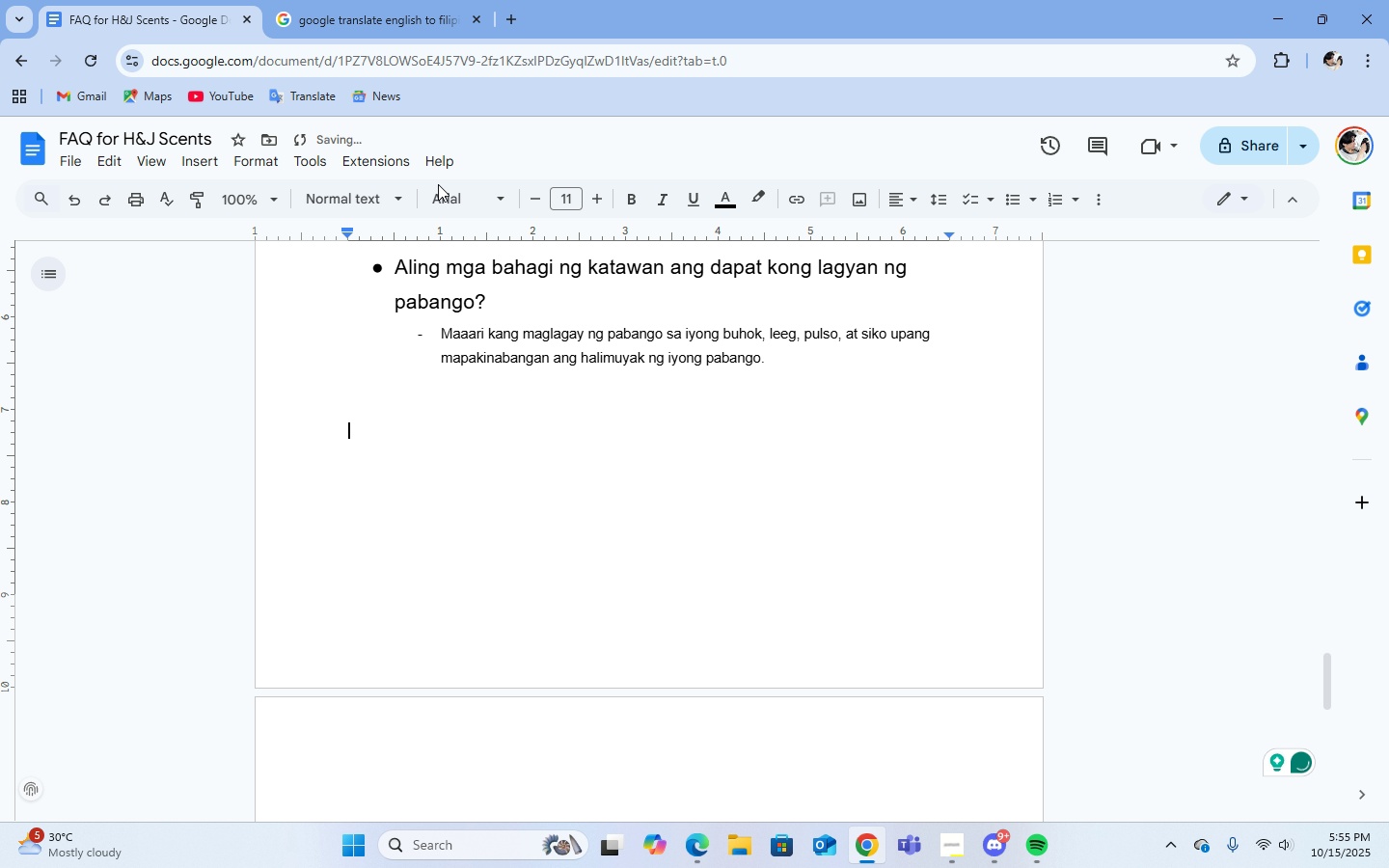 
left_click([365, 200])
 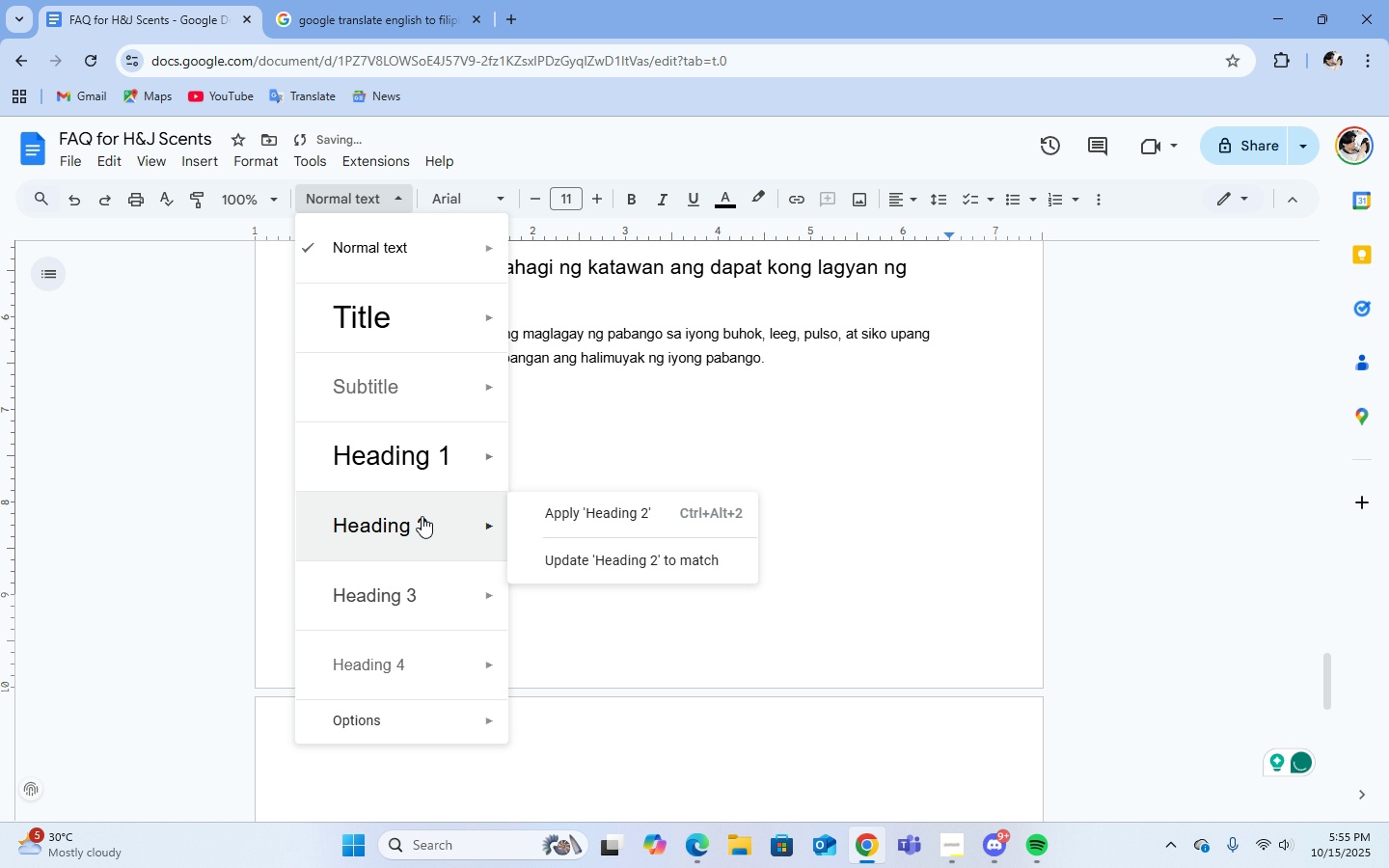 
left_click([422, 516])
 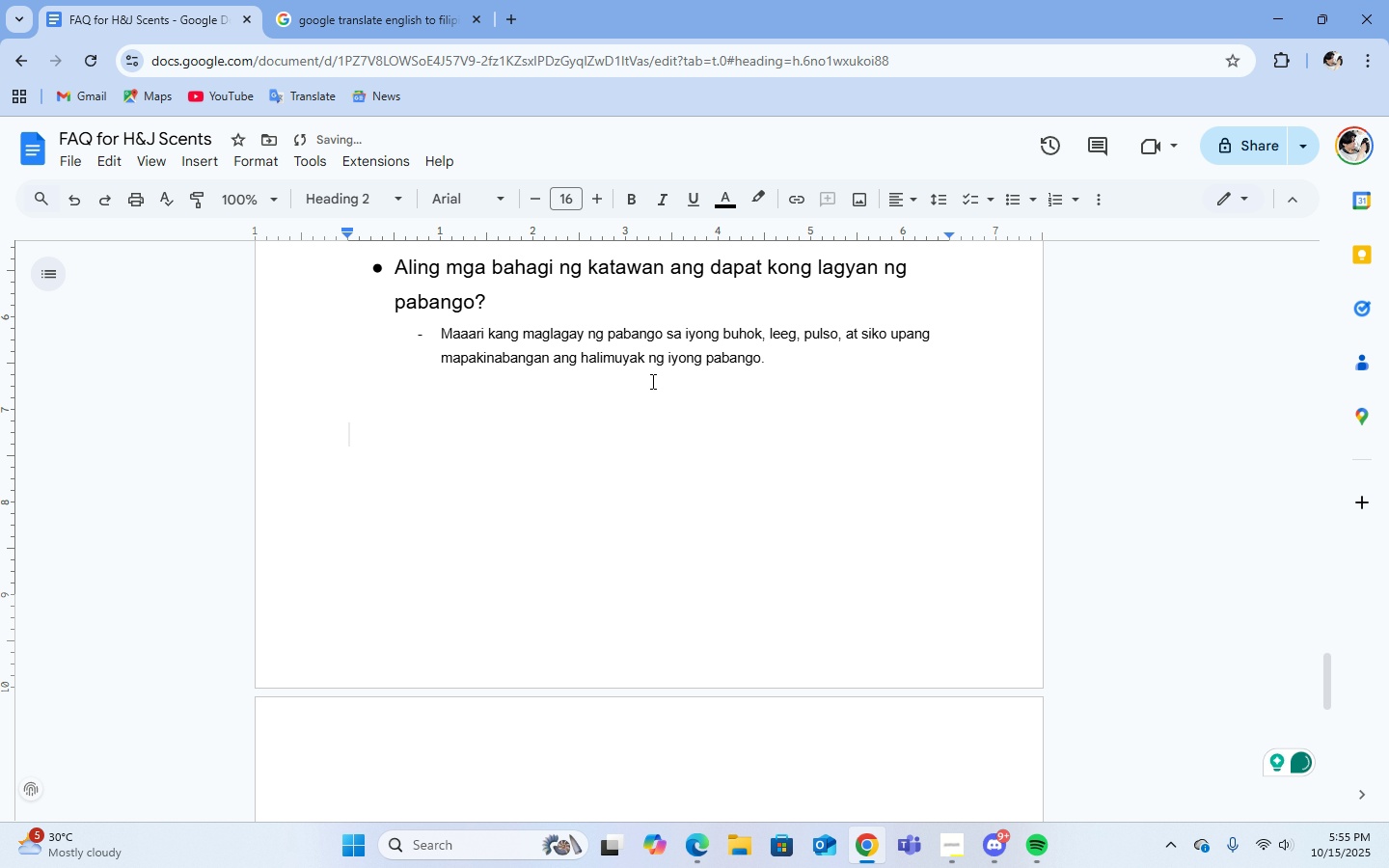 
type(mga Kagustuhan)
 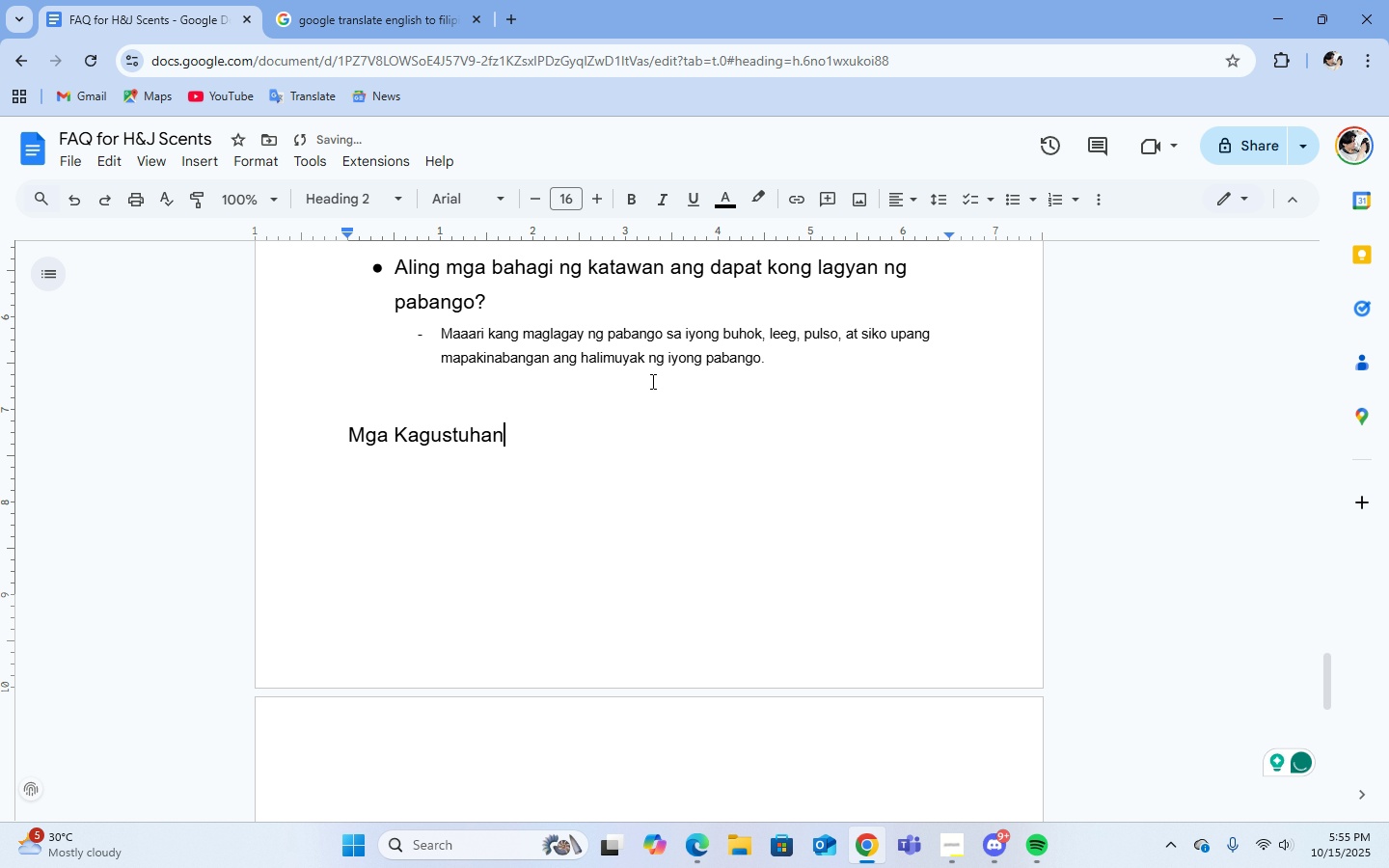 
key(Enter)
 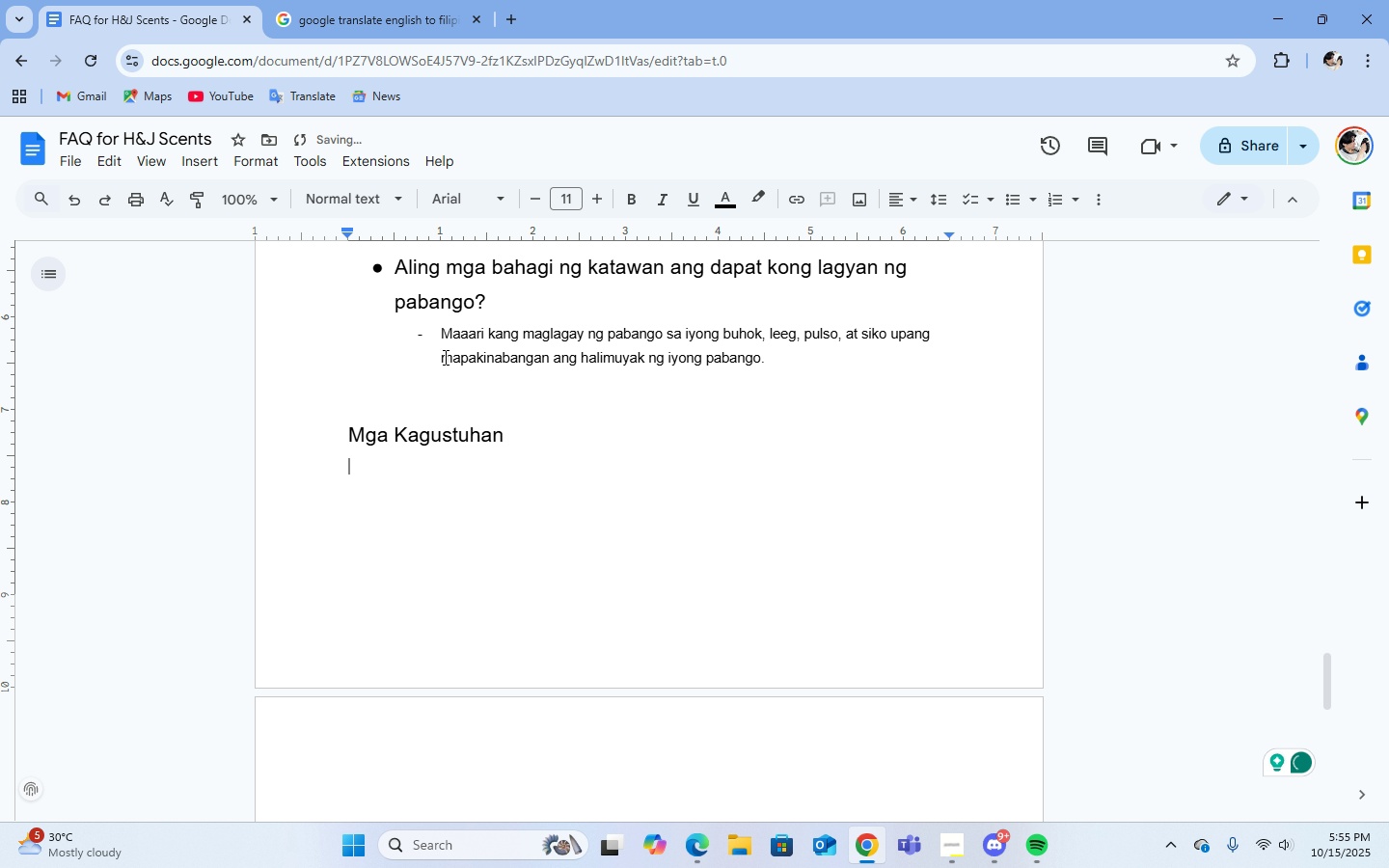 
key(Enter)
 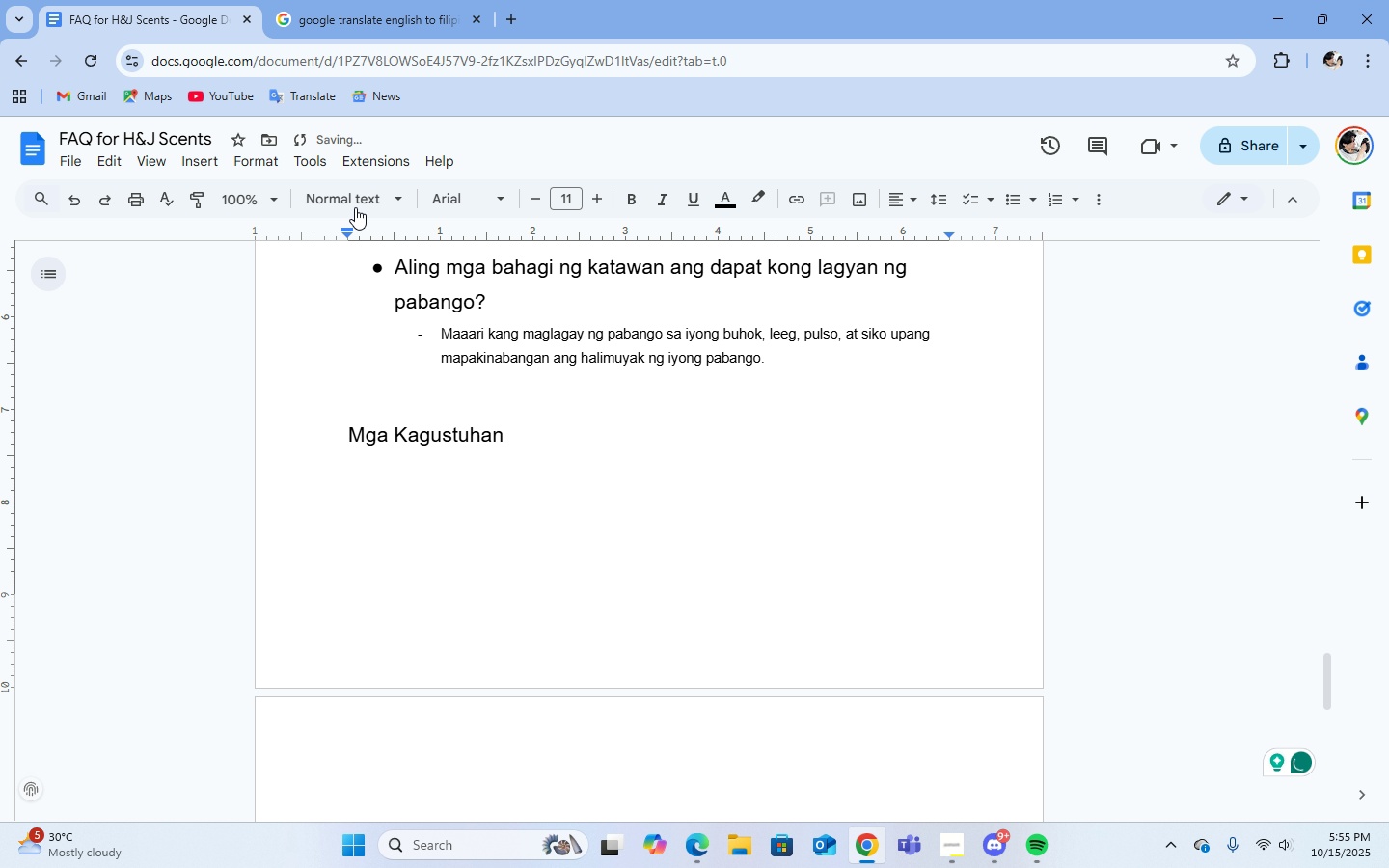 
left_click([355, 207])
 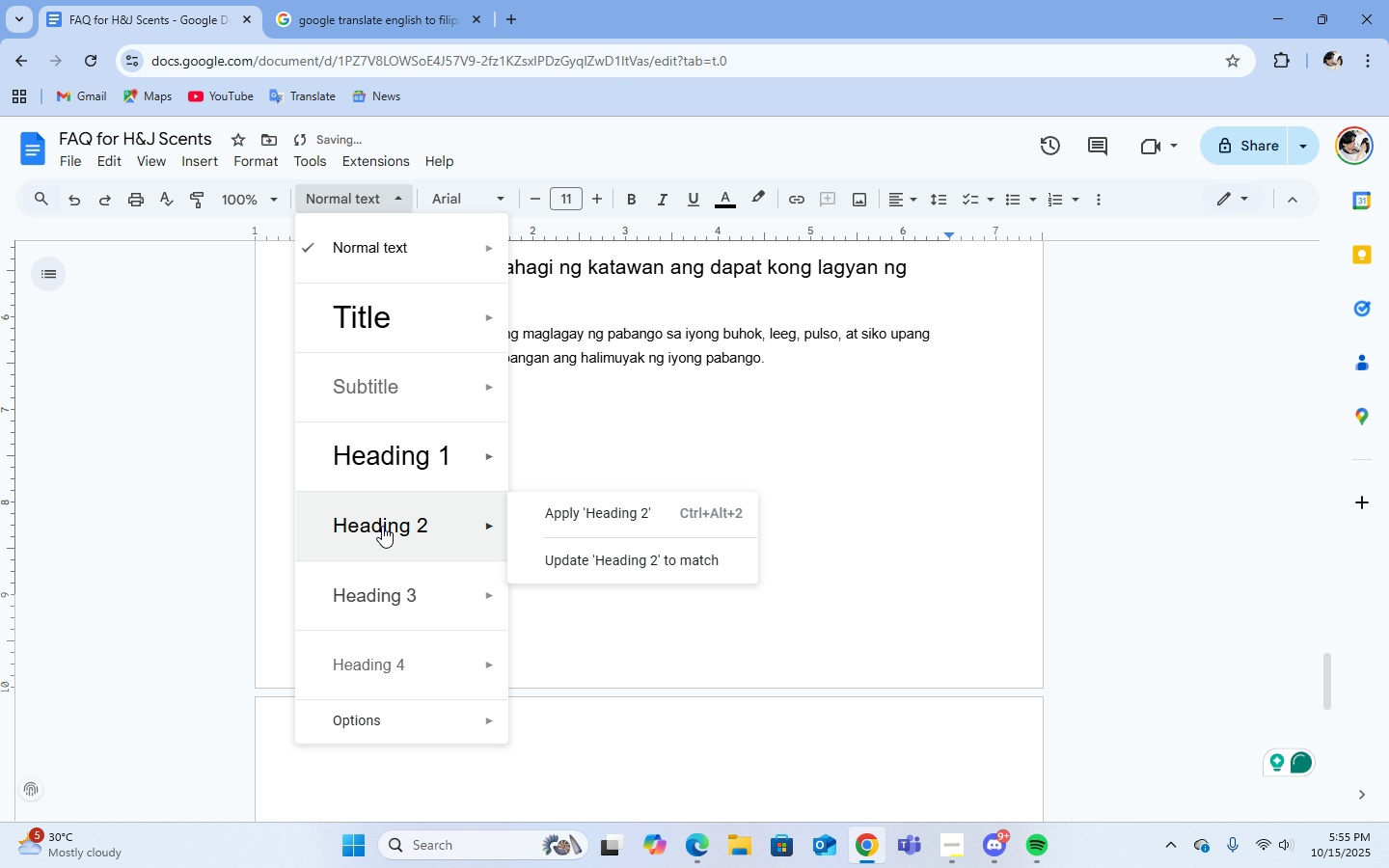 
left_click([382, 526])
 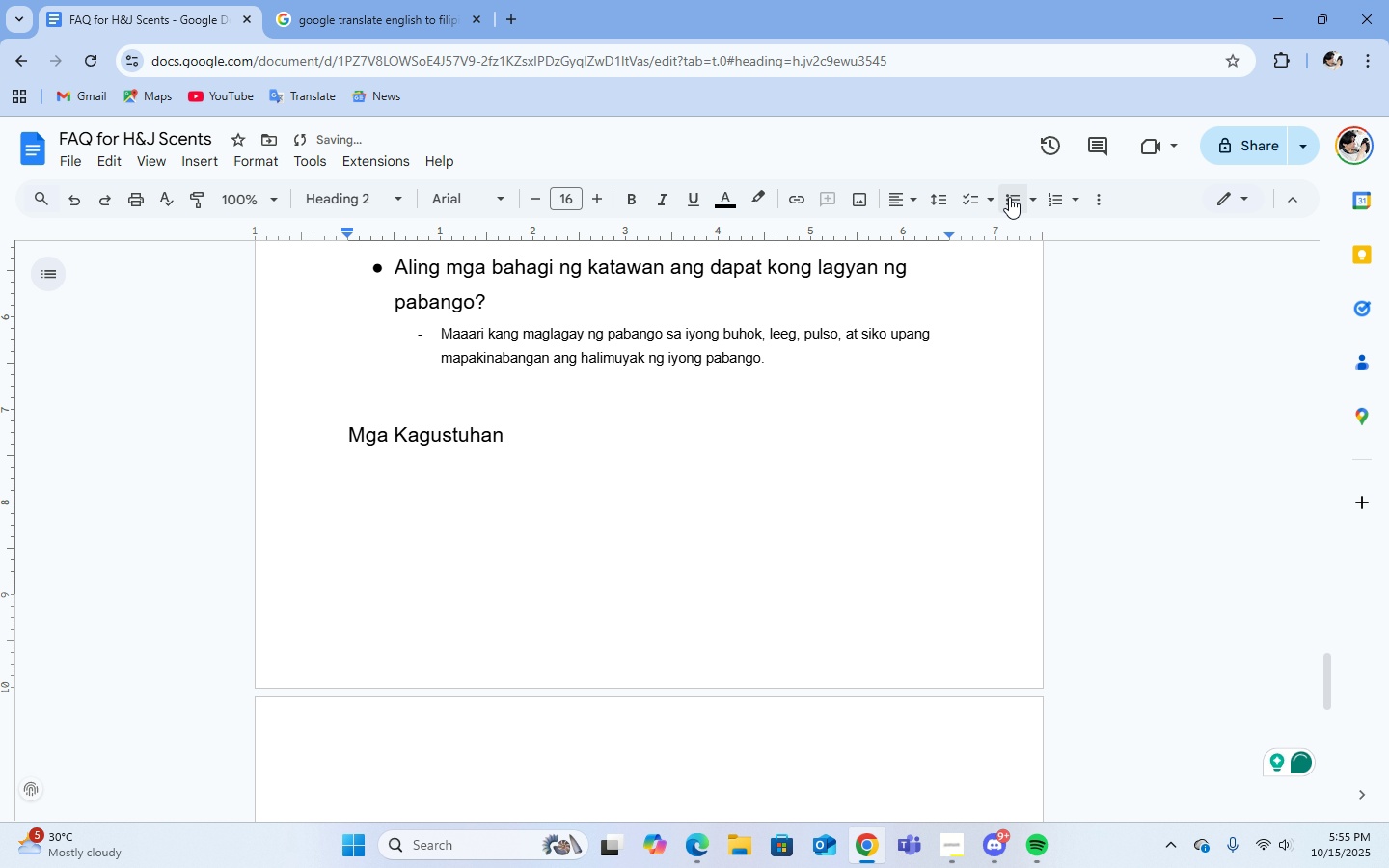 
left_click([1011, 197])
 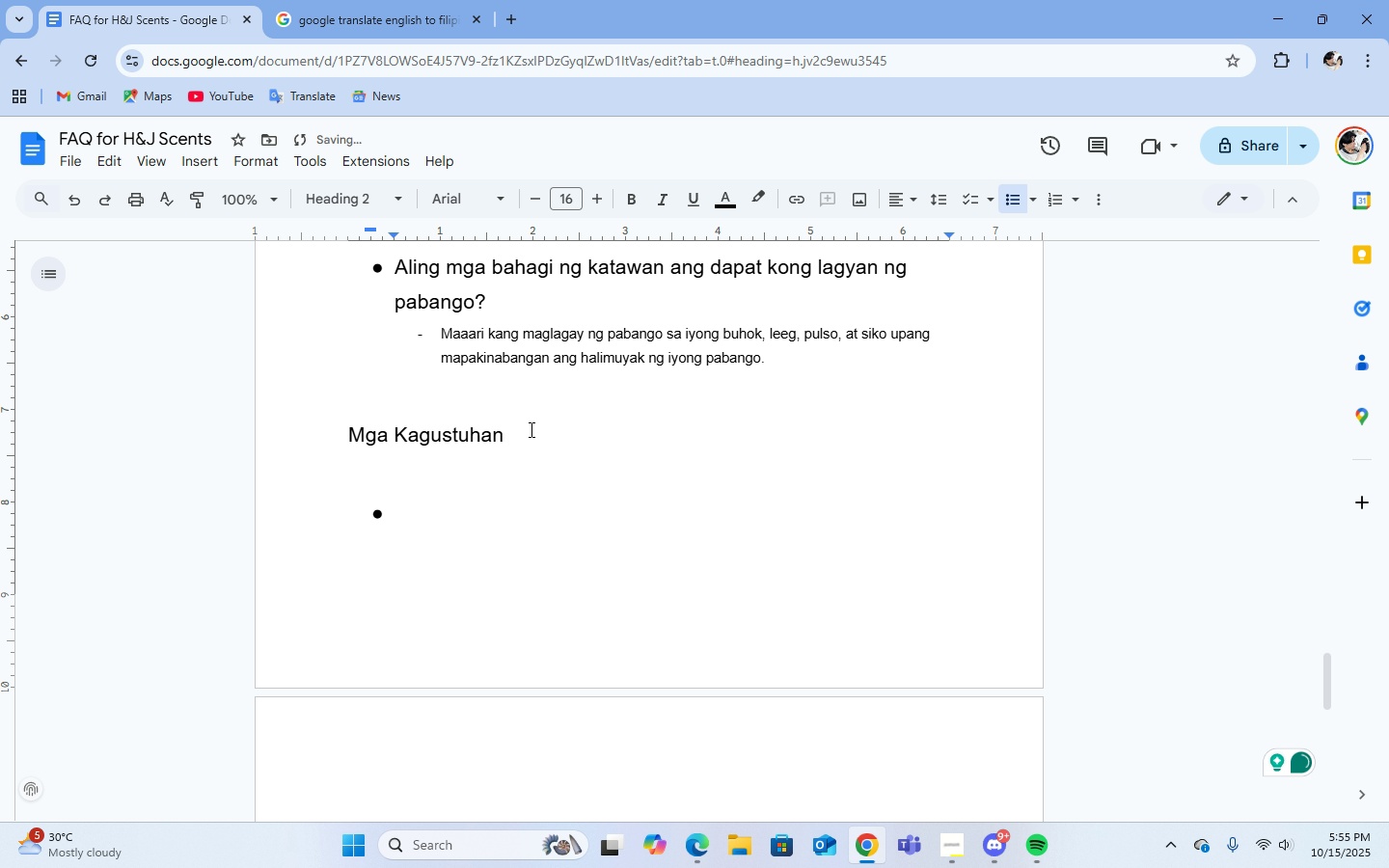 
scroll: coordinate [525, 420], scroll_direction: up, amount: 2.0
 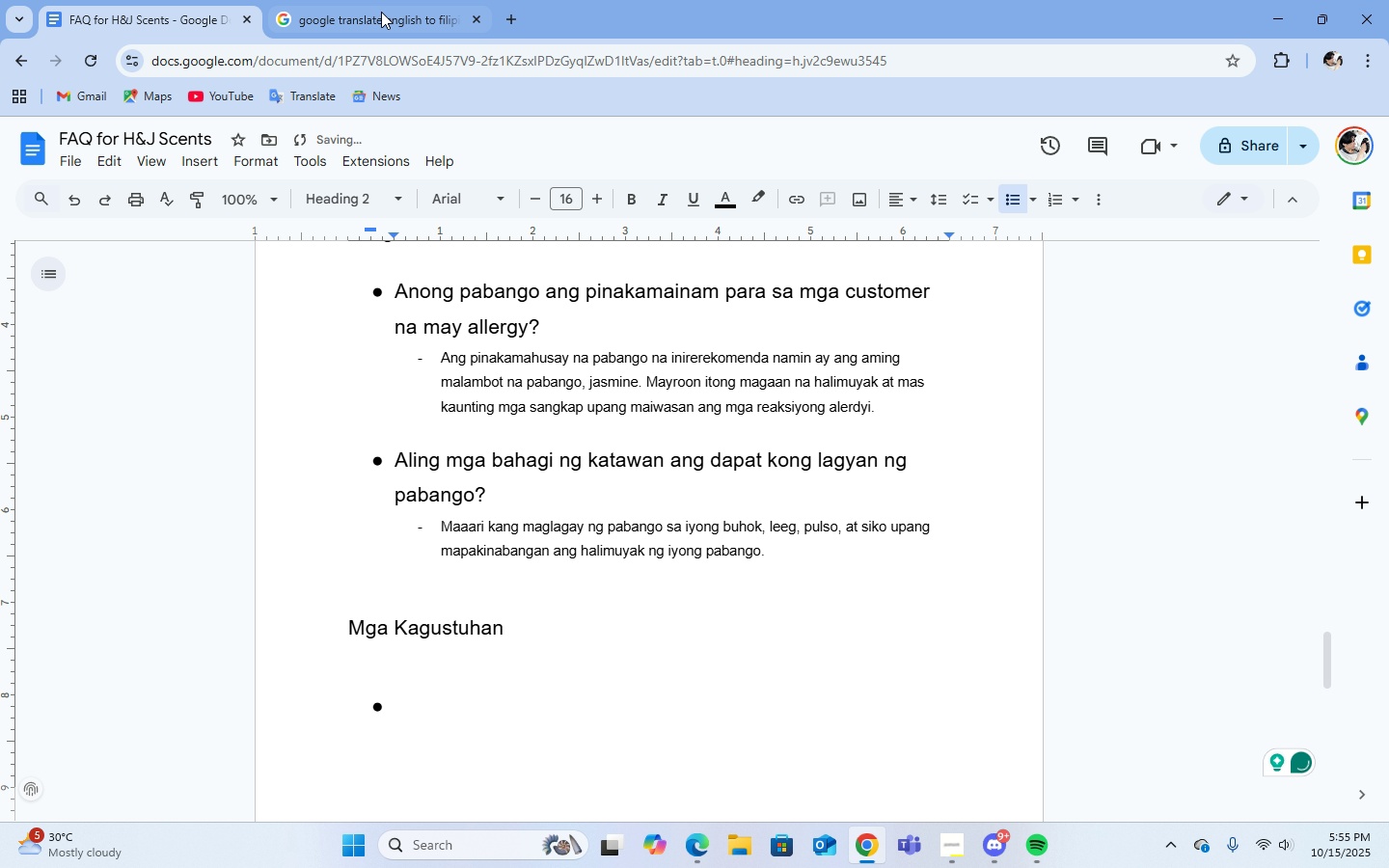 
left_click([381, 12])
 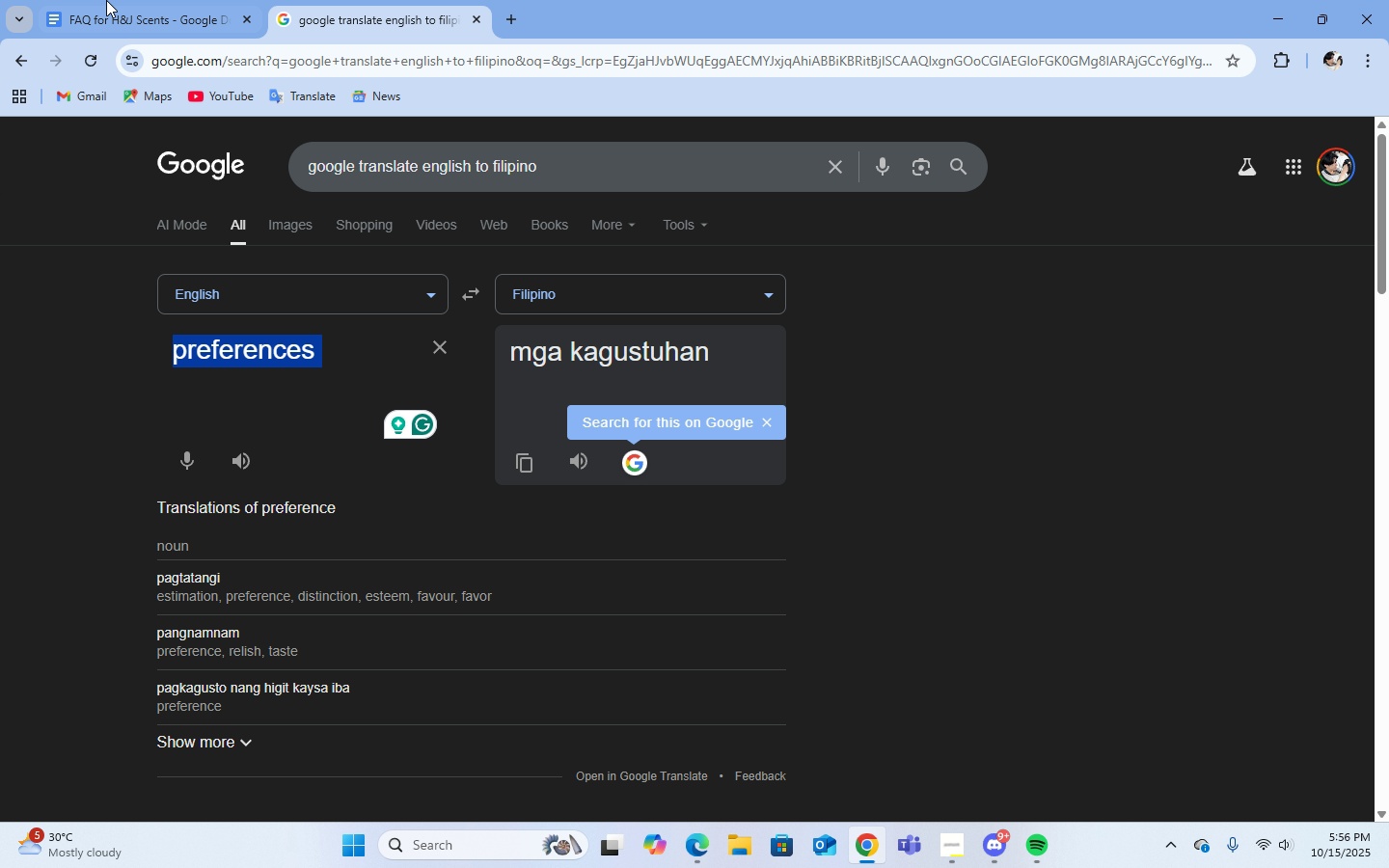 
left_click([114, 0])
 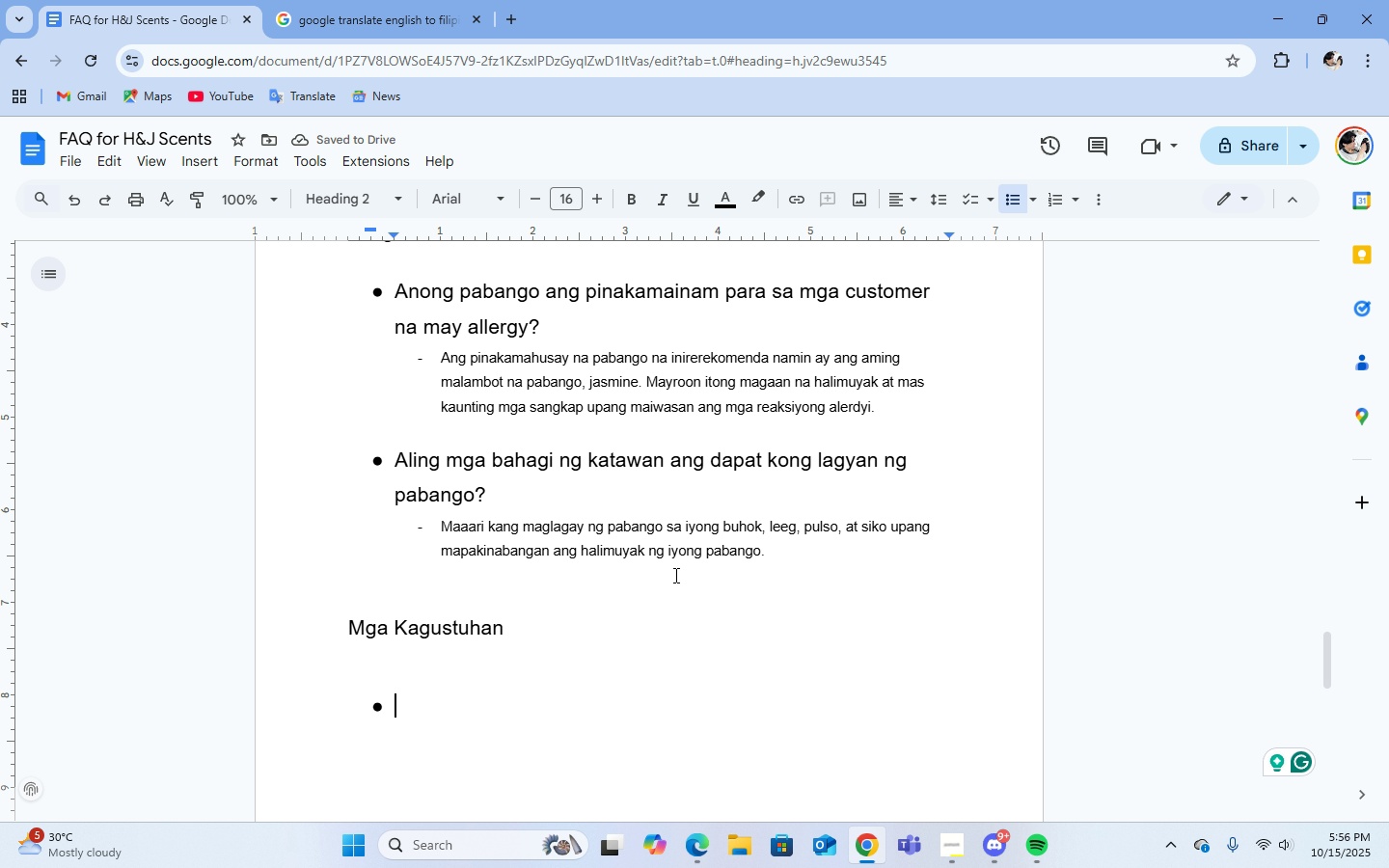 
scroll: coordinate [674, 575], scroll_direction: up, amount: 21.0
 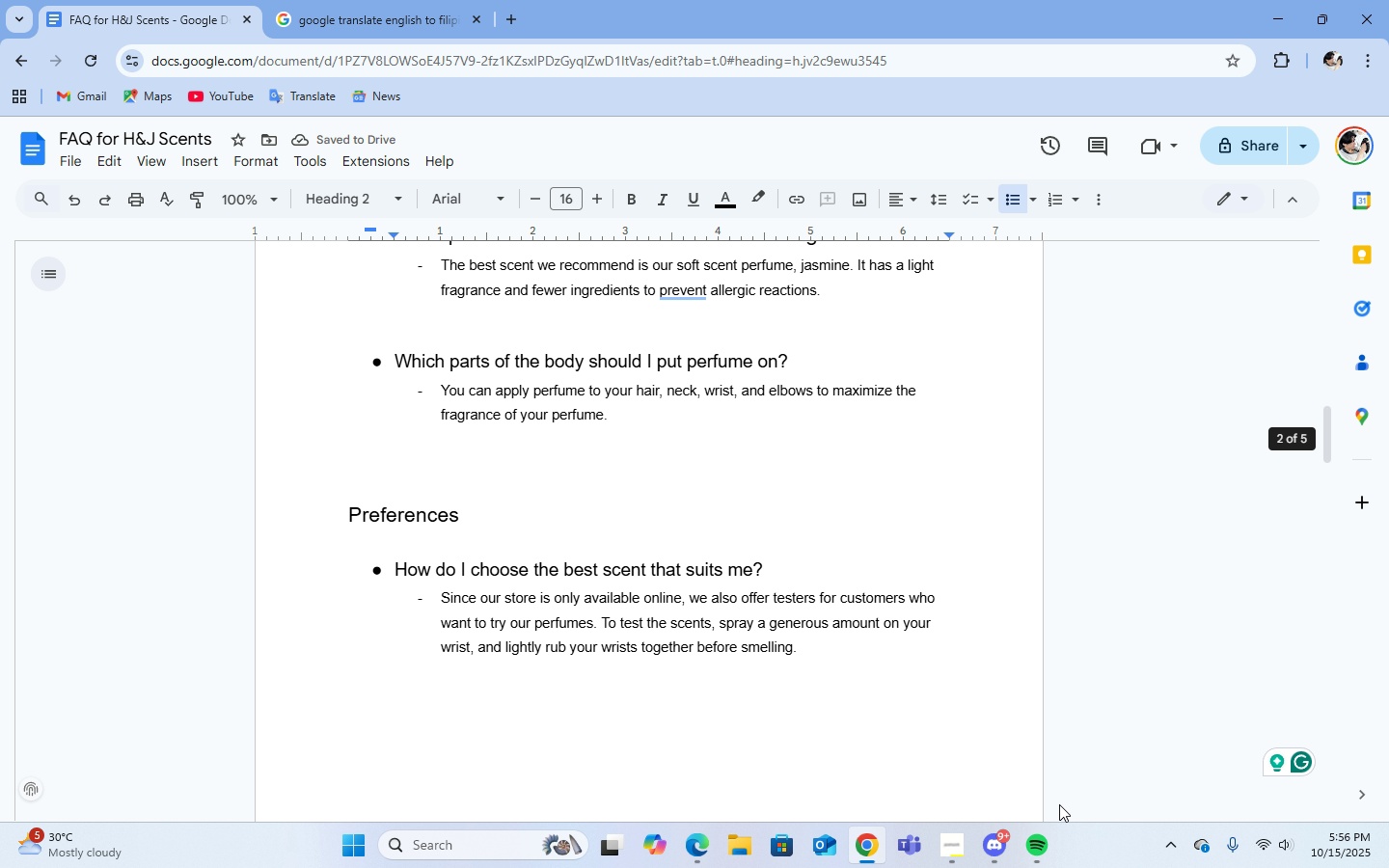 
scroll: coordinate [918, 709], scroll_direction: down, amount: 4.0
 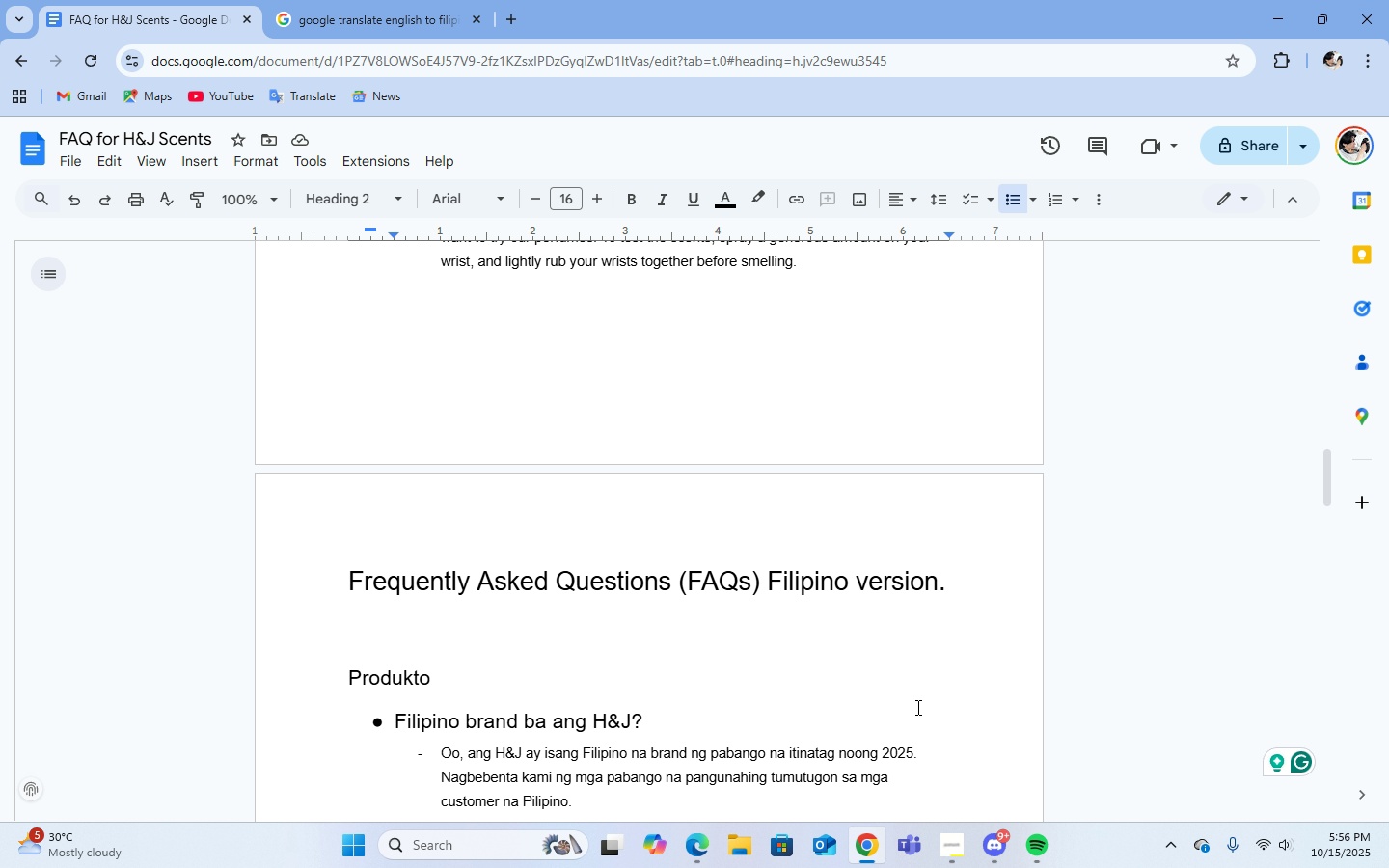 
scroll: coordinate [916, 709], scroll_direction: up, amount: 4.0
 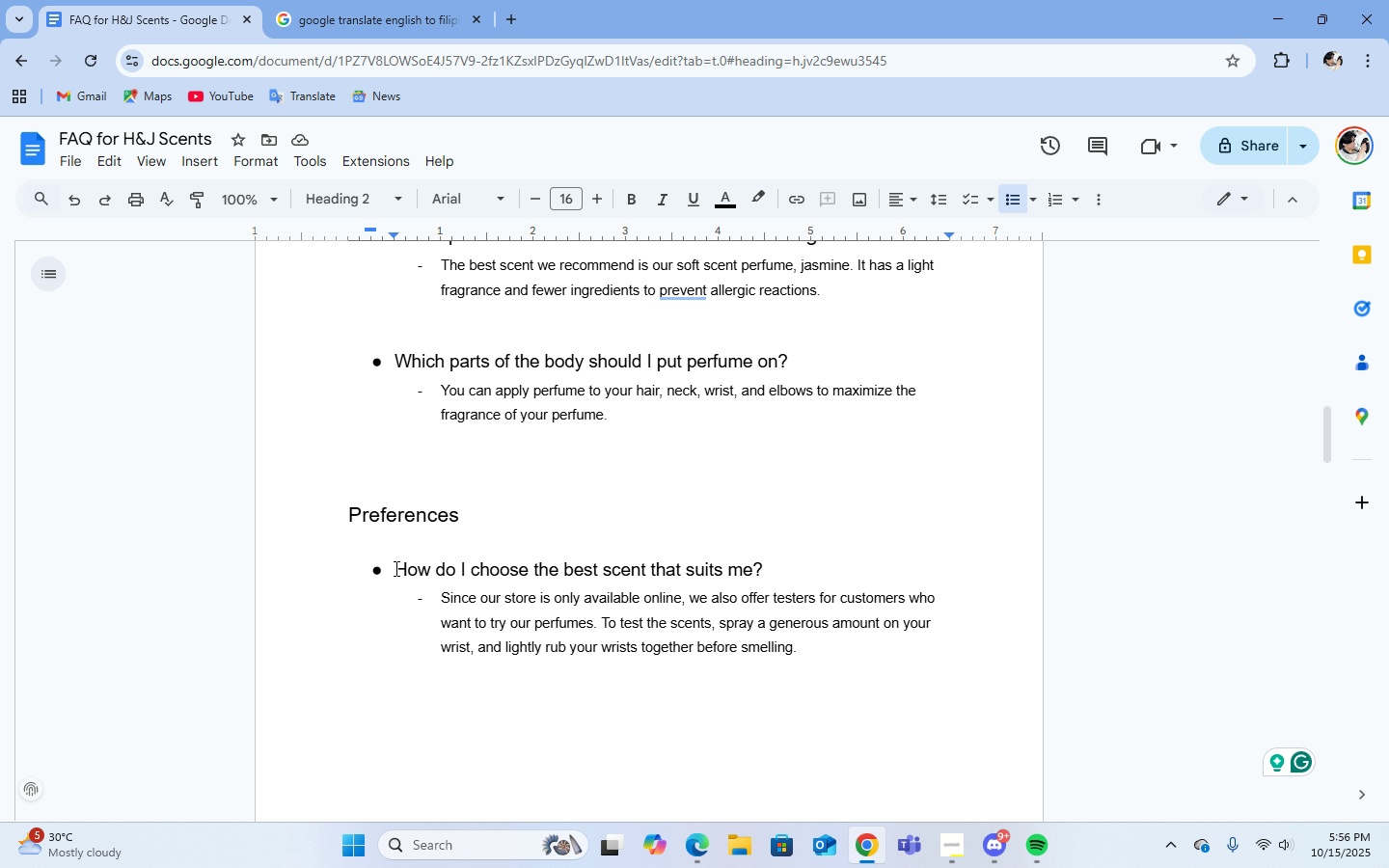 
left_click_drag(start_coordinate=[392, 567], to_coordinate=[799, 650])
 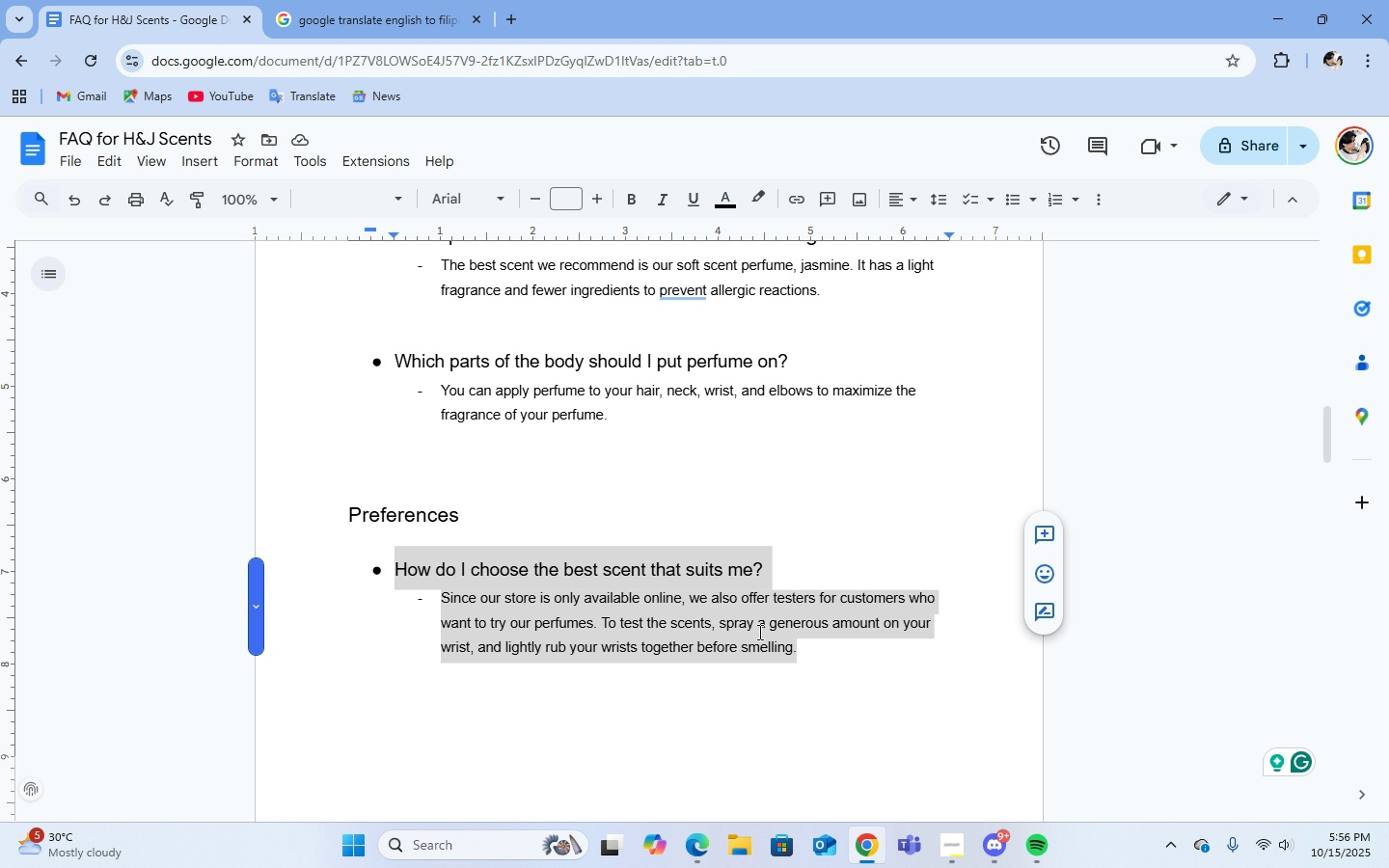 
right_click([758, 632])
 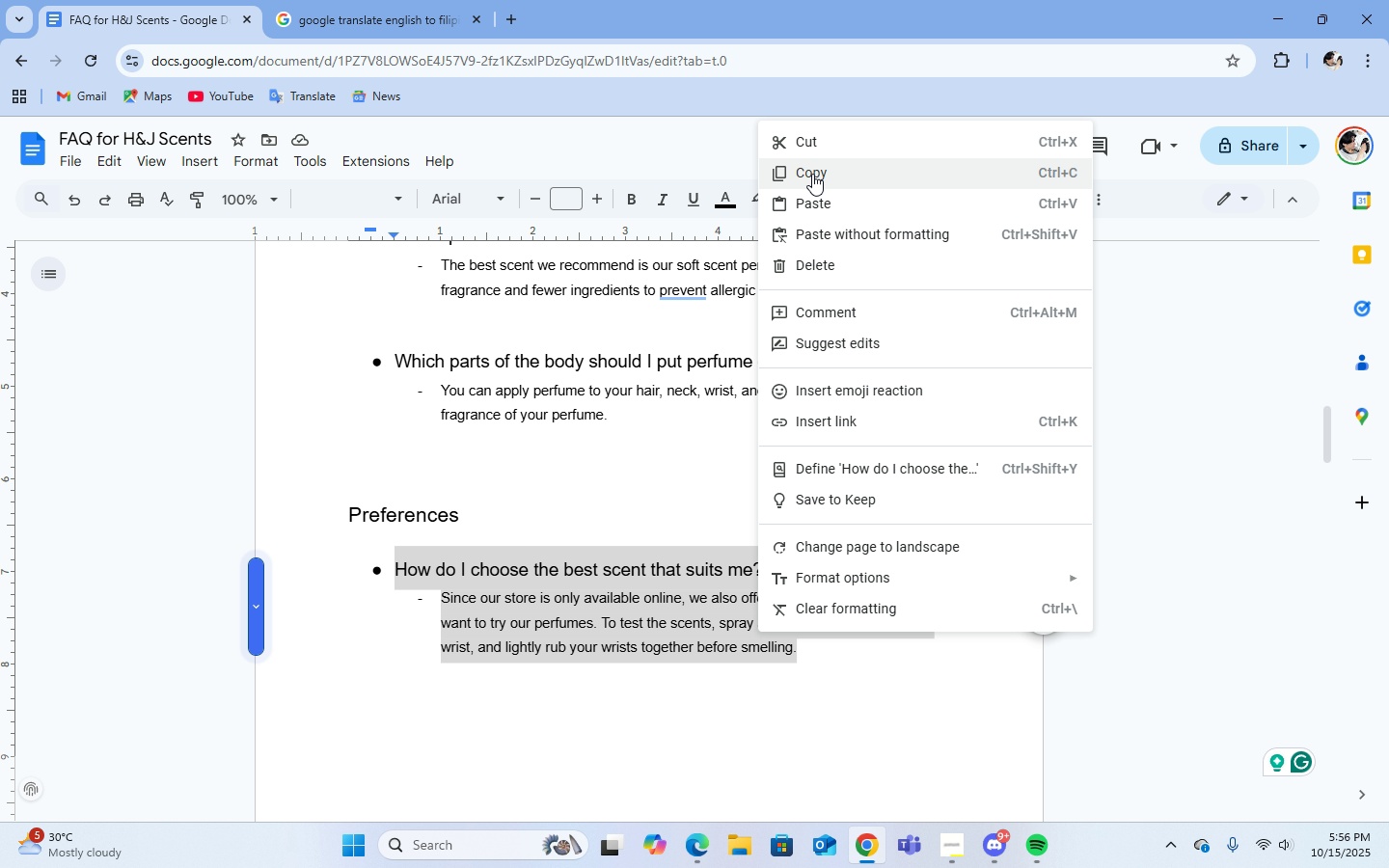 
double_click([812, 174])
 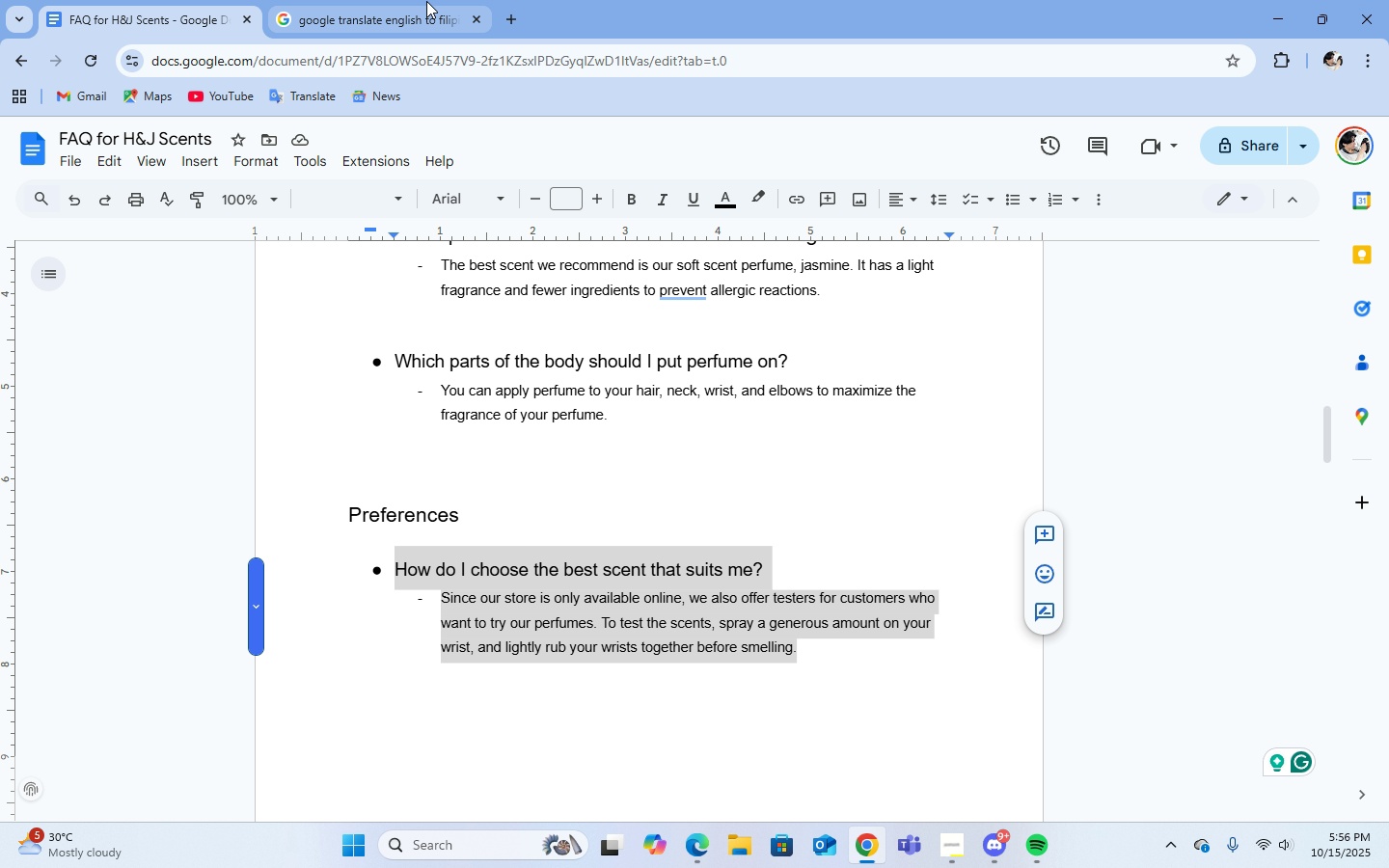 
left_click([426, 1])
 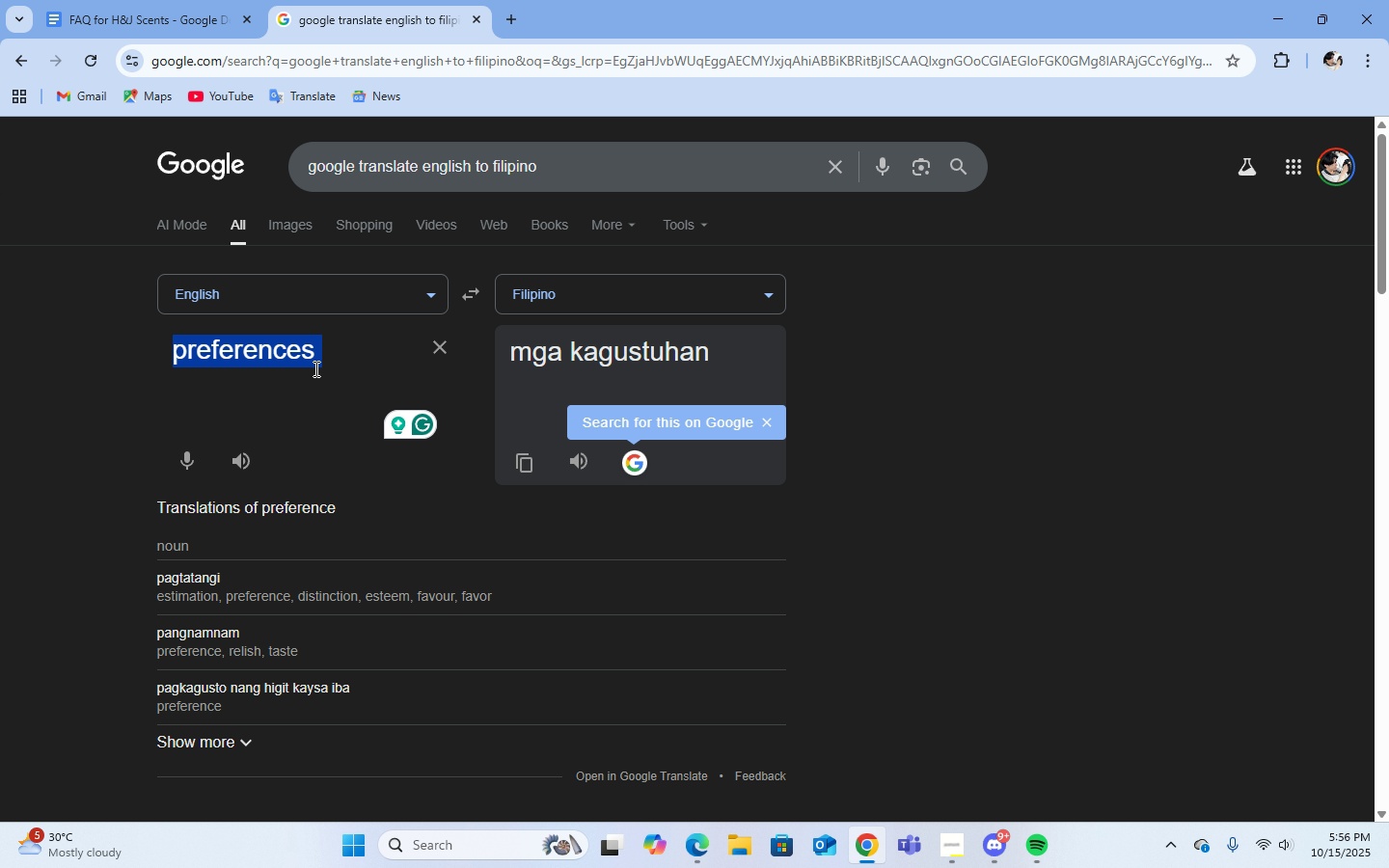 
key(Control+V)
 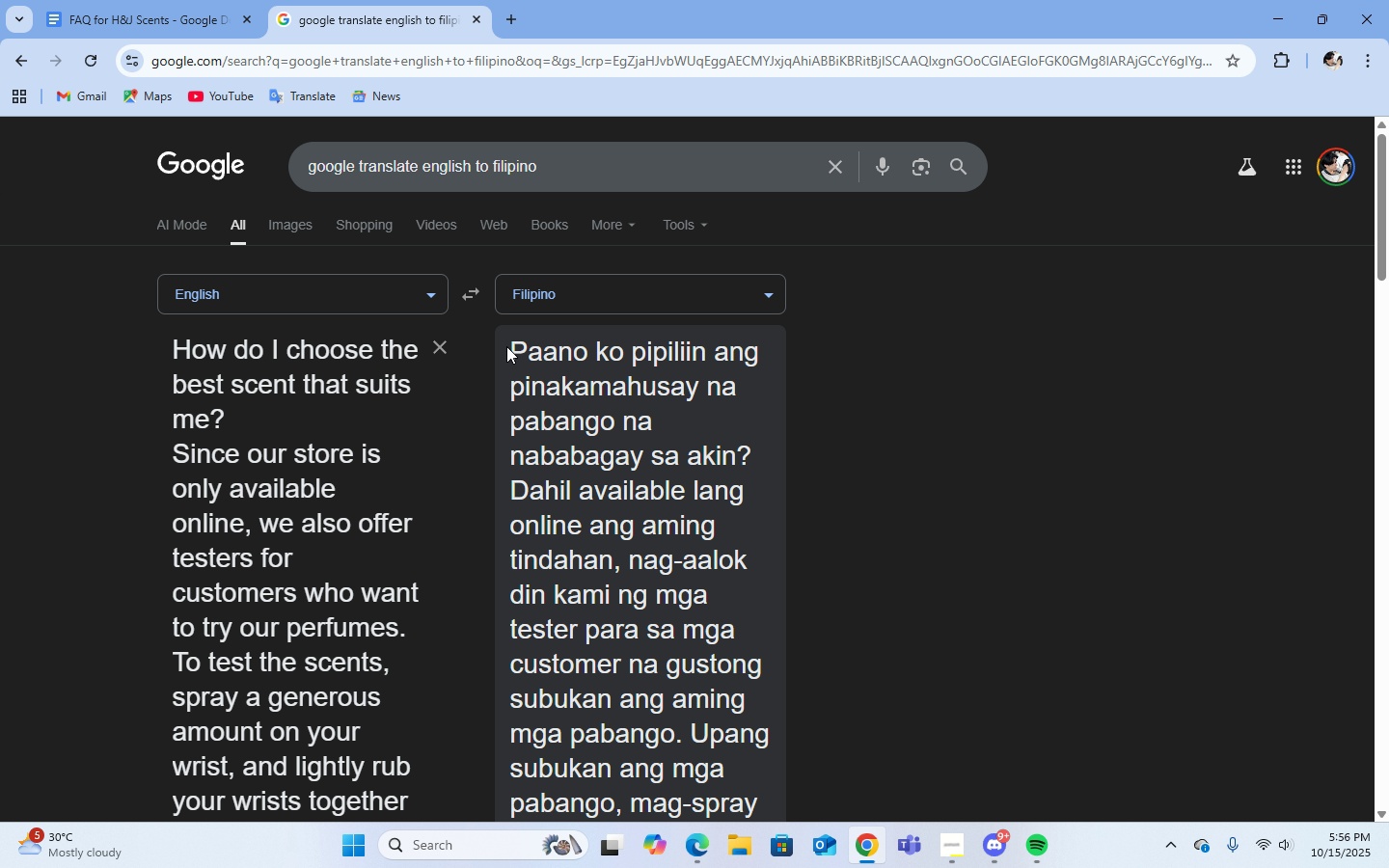 
left_click_drag(start_coordinate=[511, 349], to_coordinate=[749, 457])
 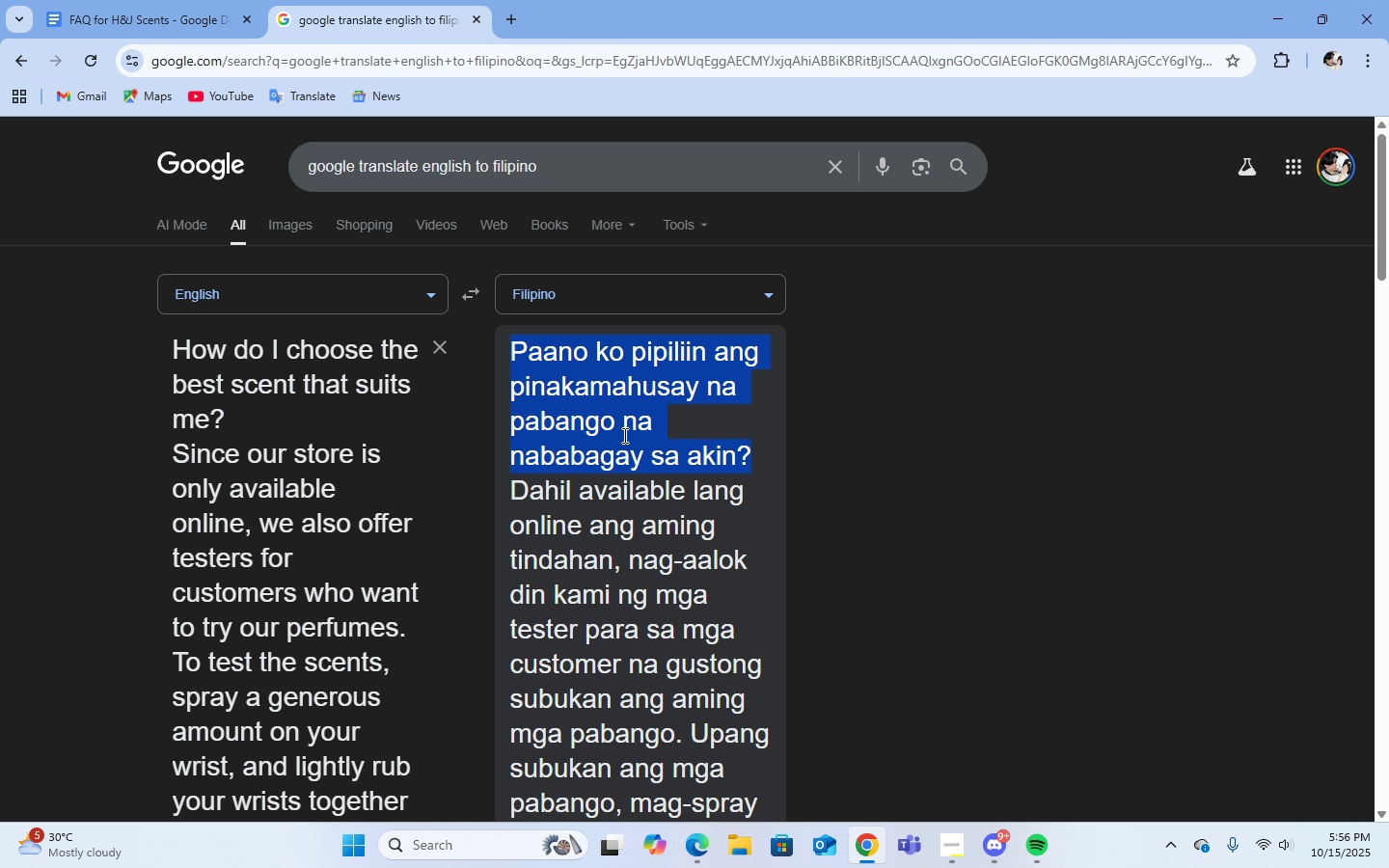 
right_click([623, 435])
 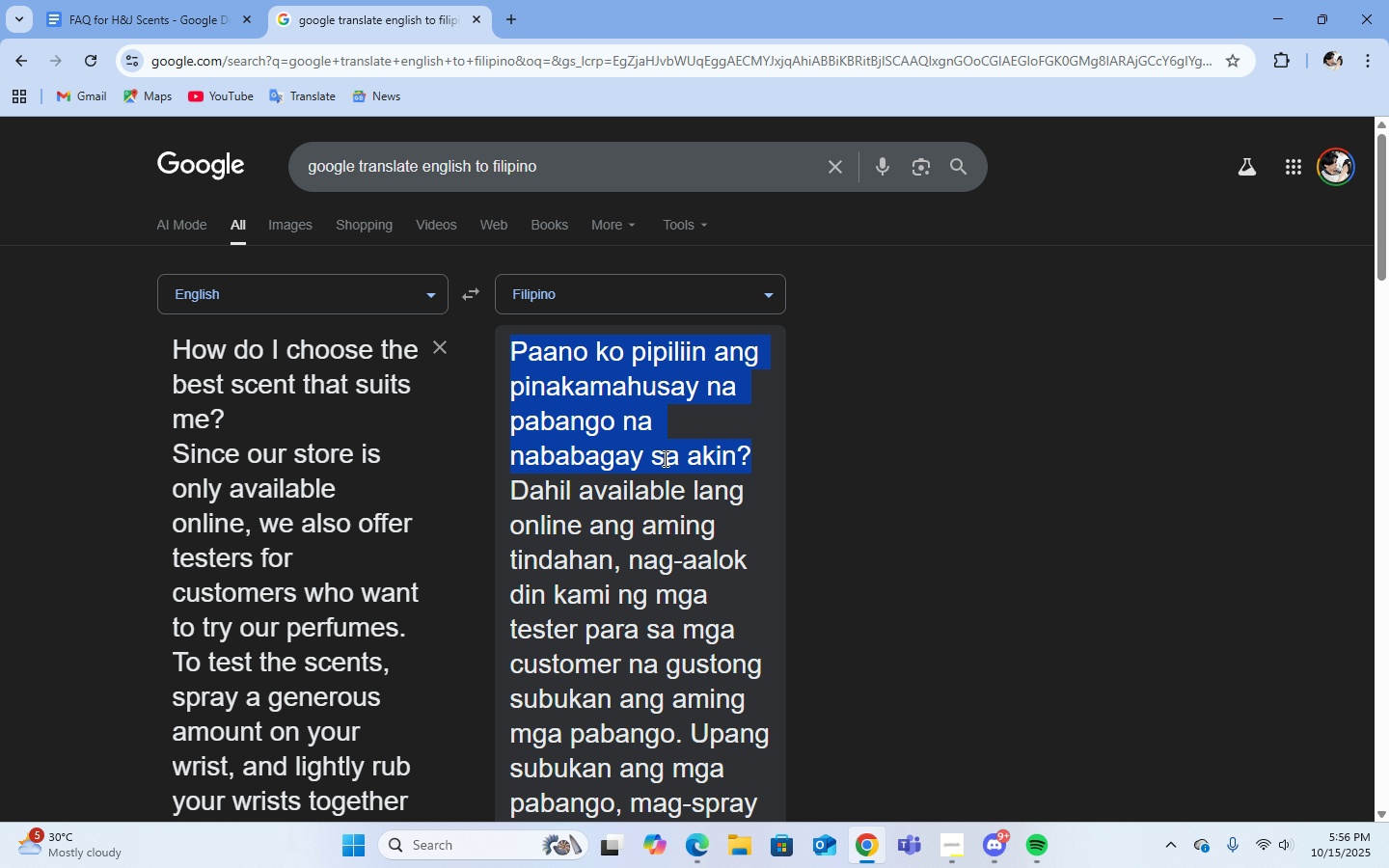 
left_click([664, 458])
 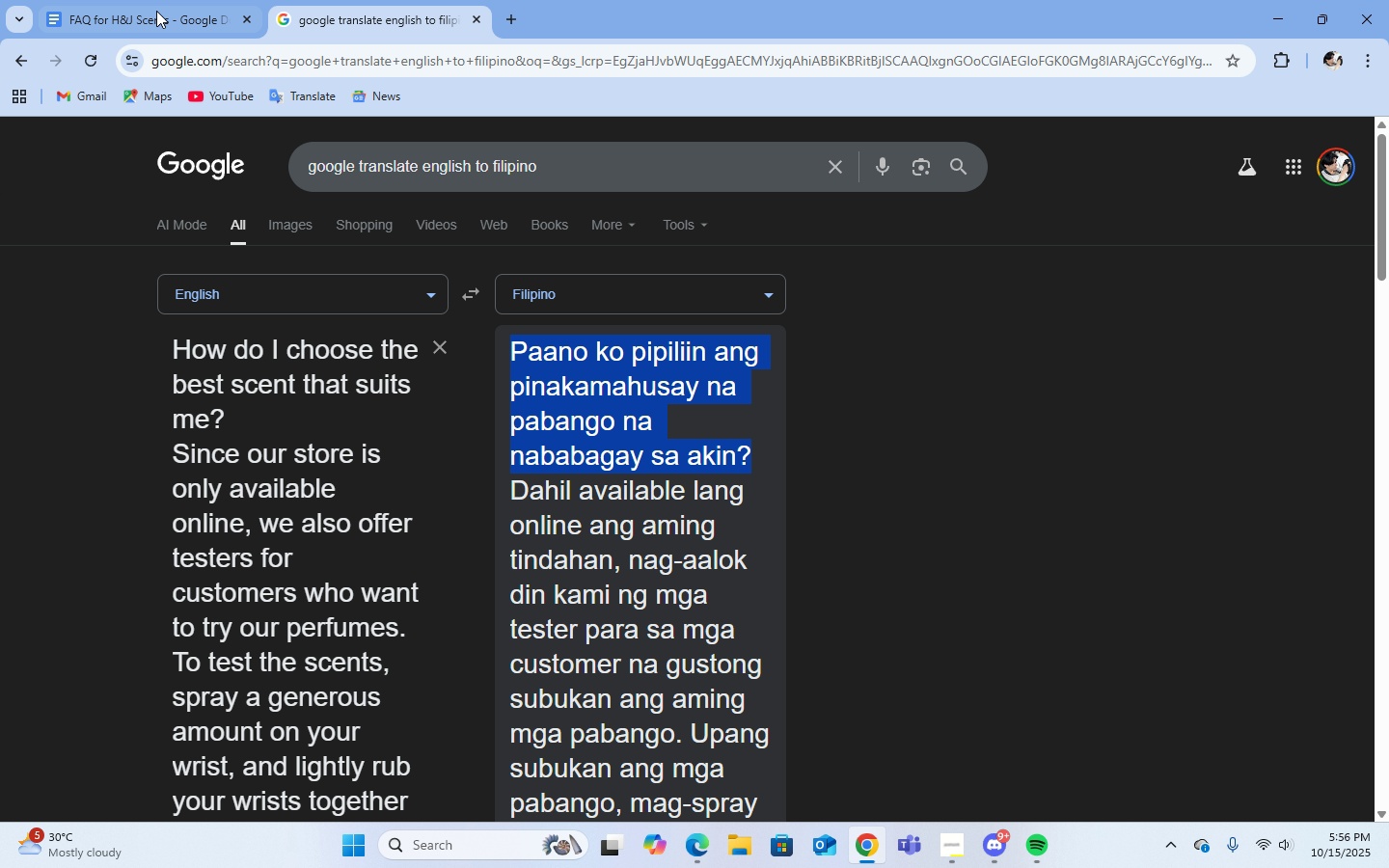 
left_click([154, 0])
 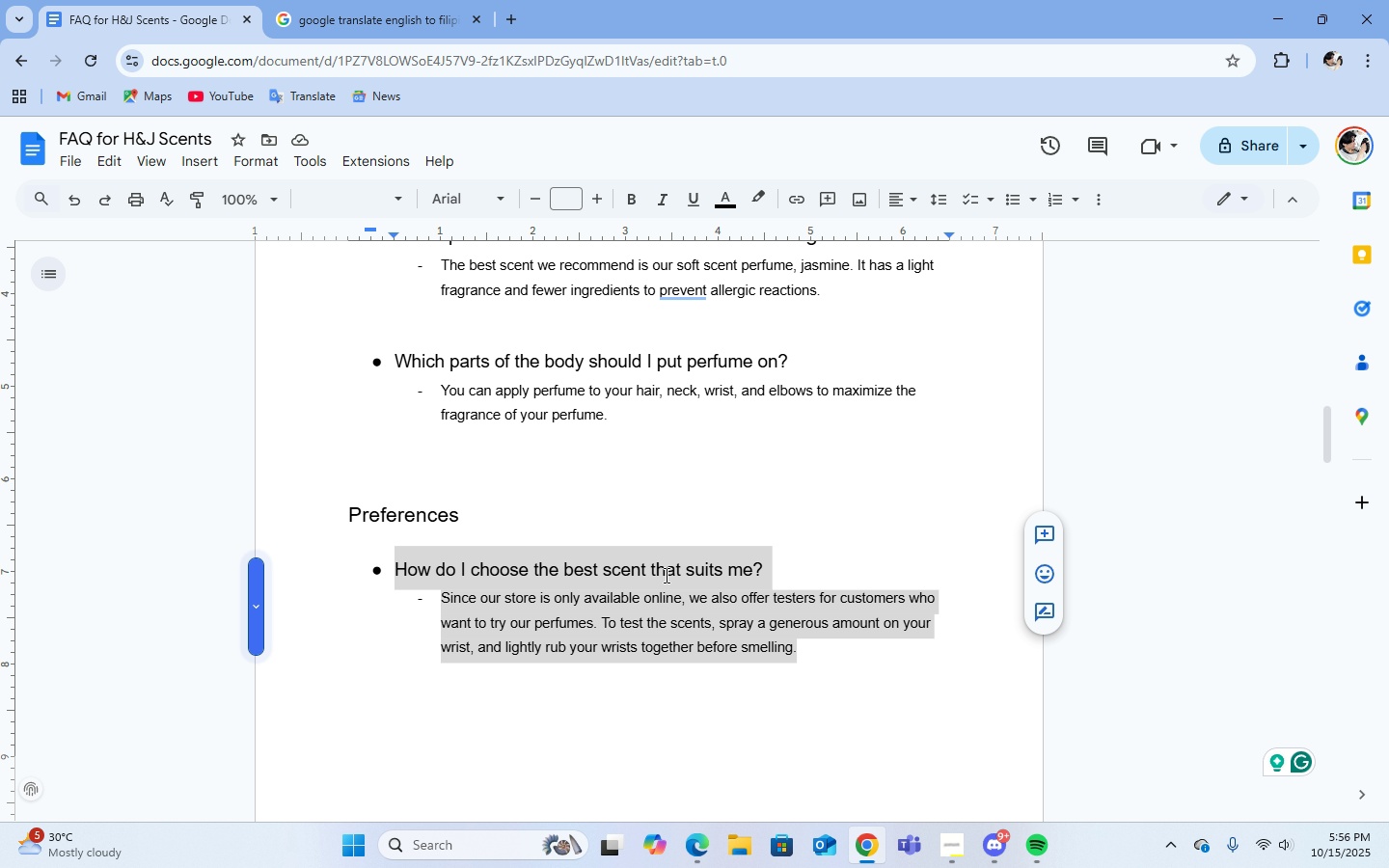 
scroll: coordinate [550, 709], scroll_direction: down, amount: 25.0
 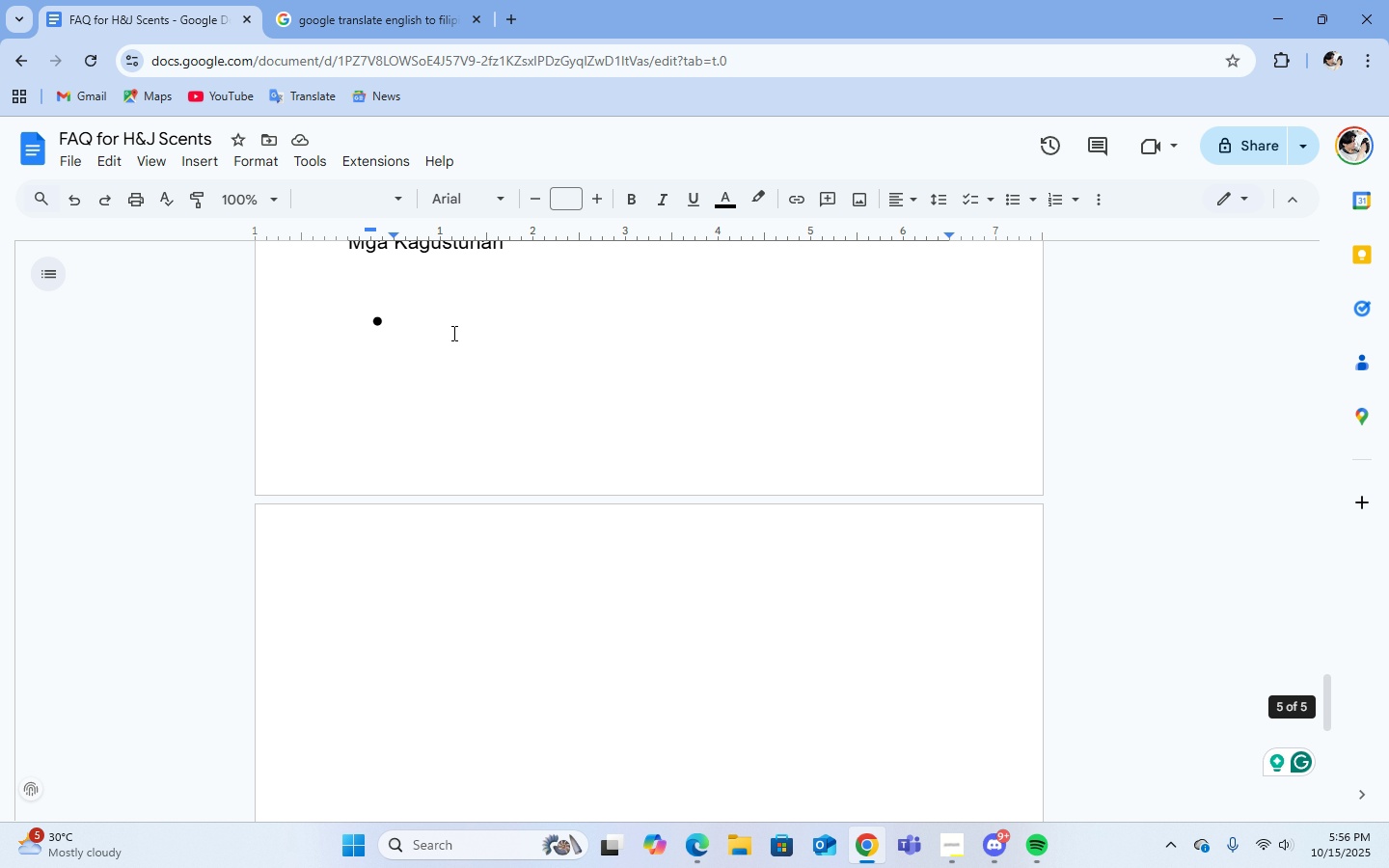 
left_click([452, 333])
 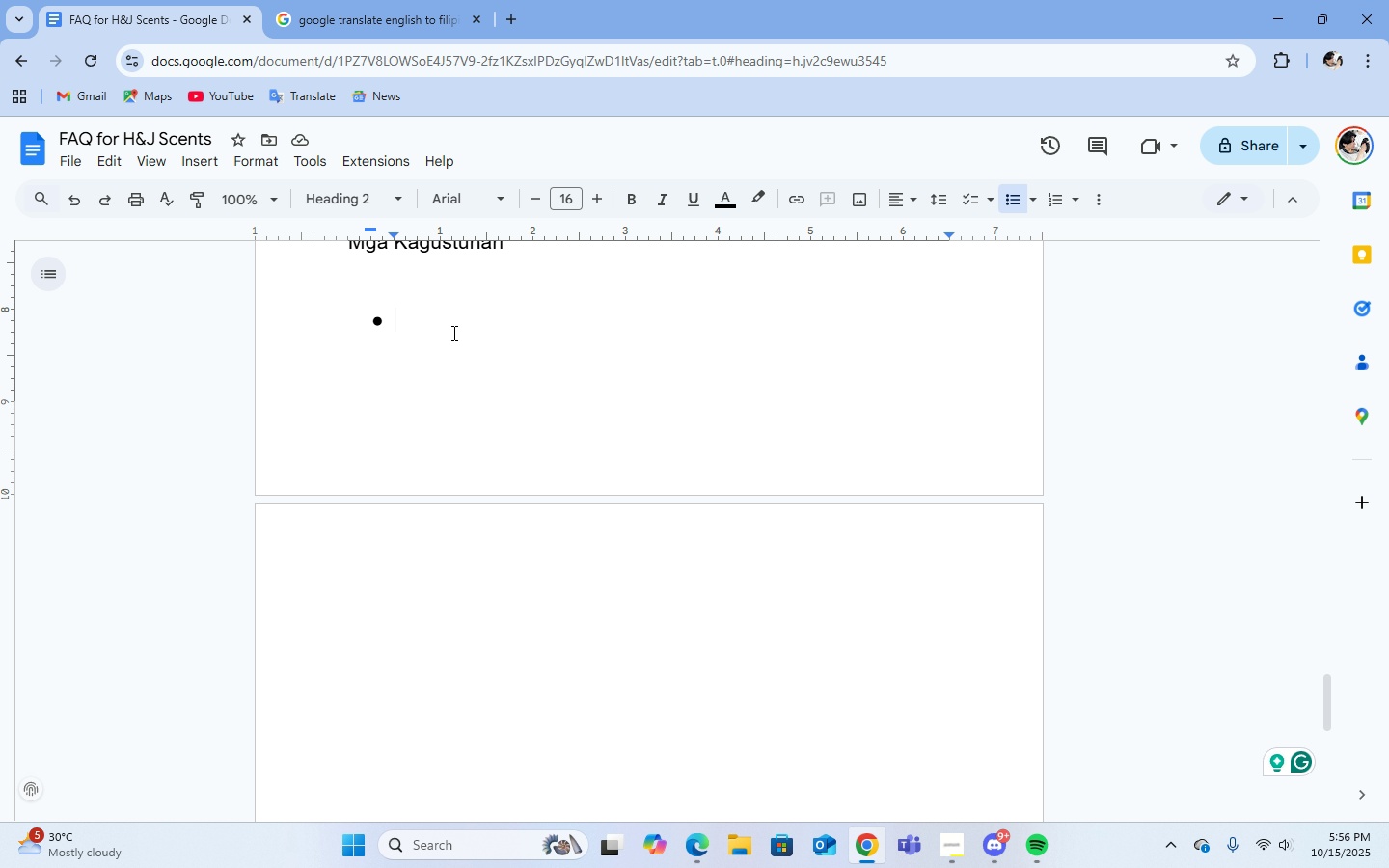 
key(Control+V)
 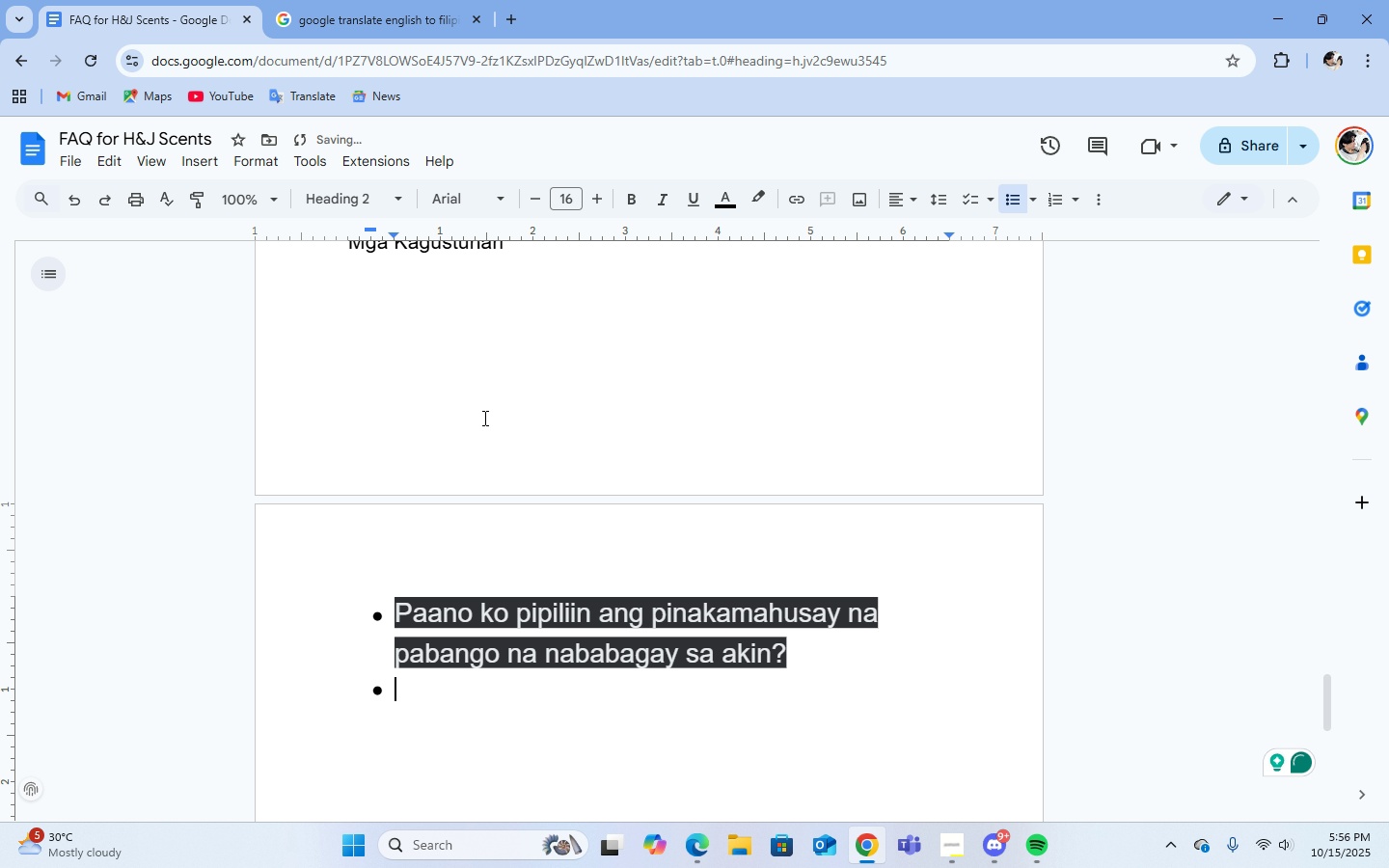 
key(Backspace)
 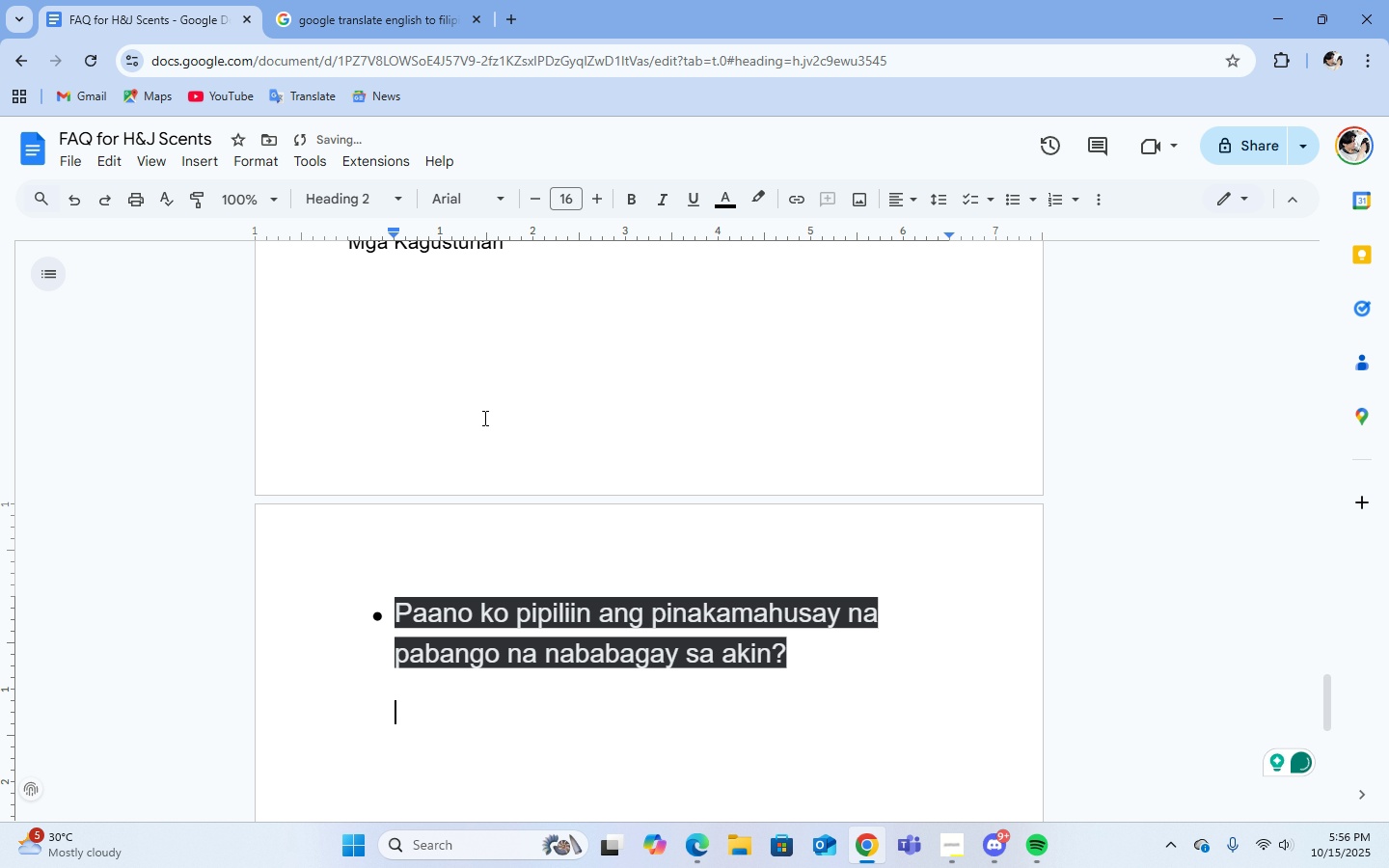 
key(Backspace)
 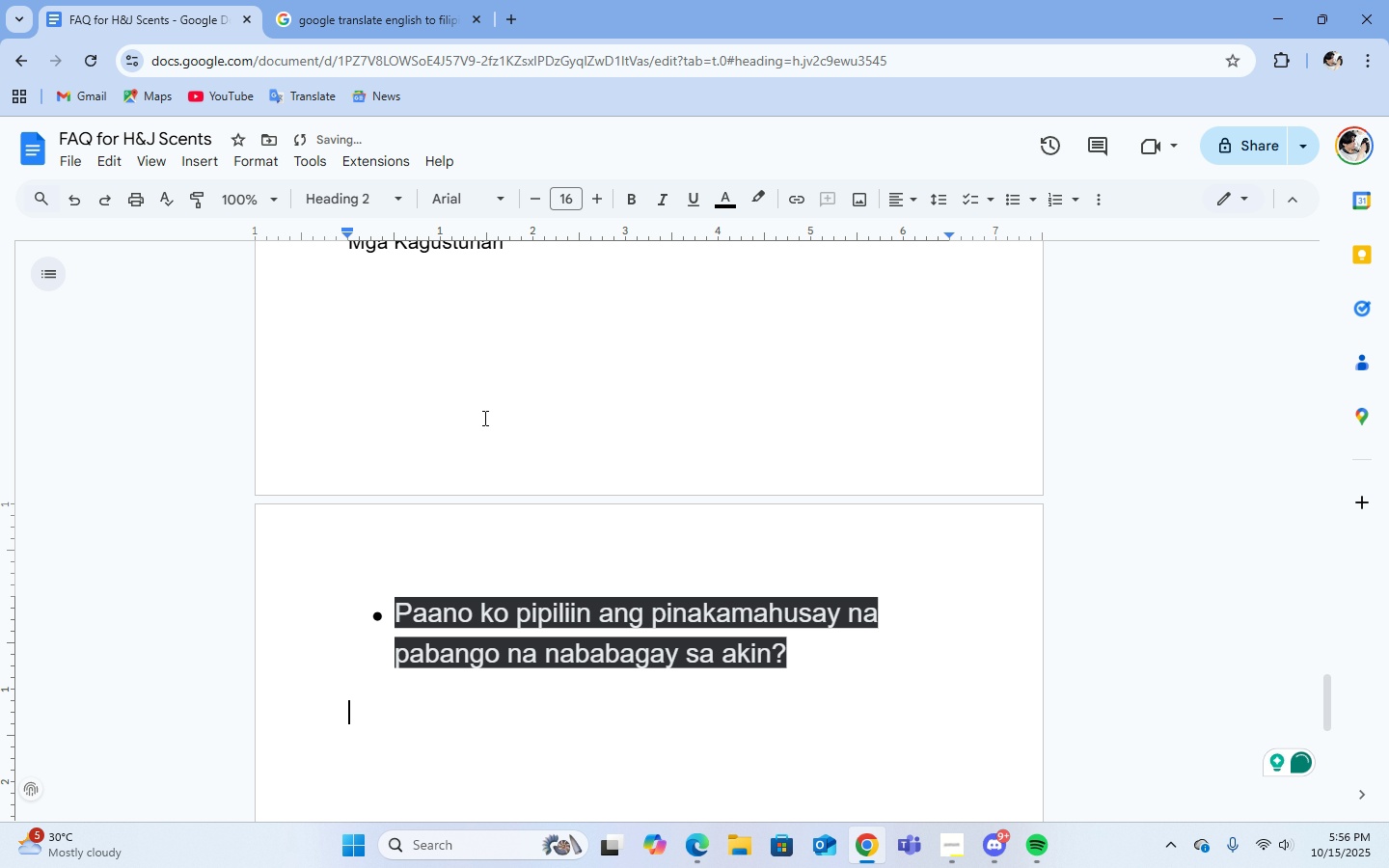 
key(Backspace)
 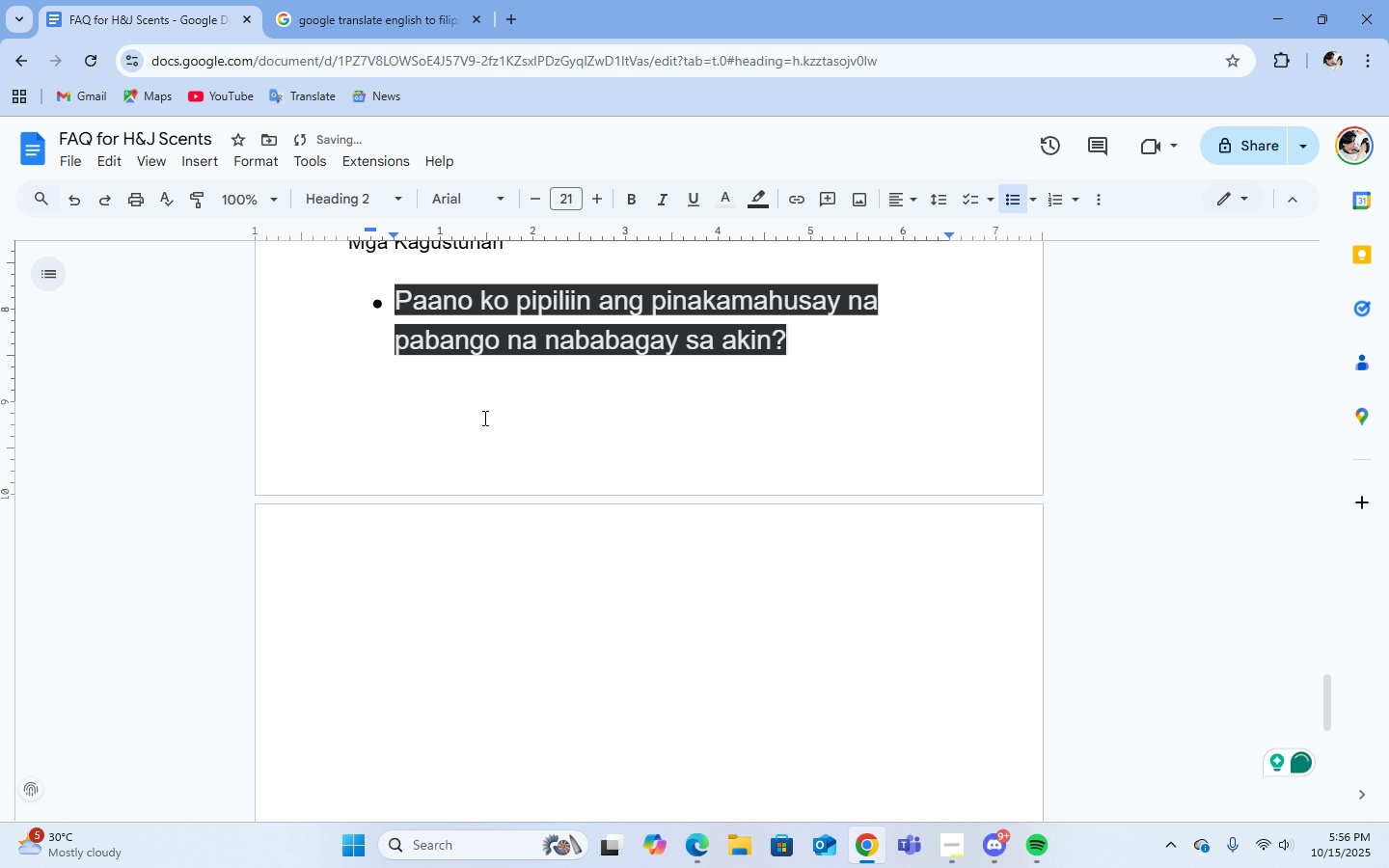 
key(Enter)
 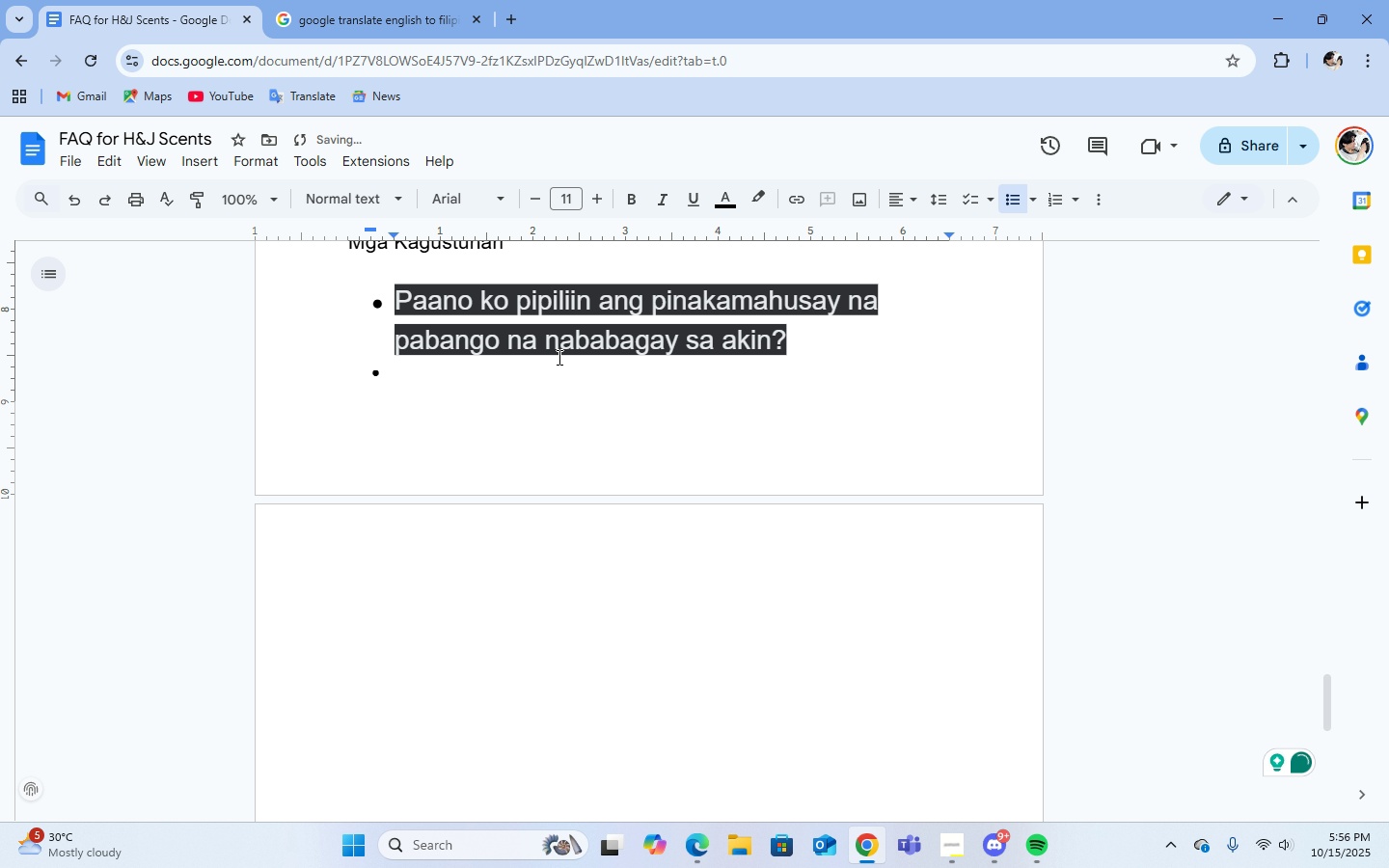 
key(Backspace)
 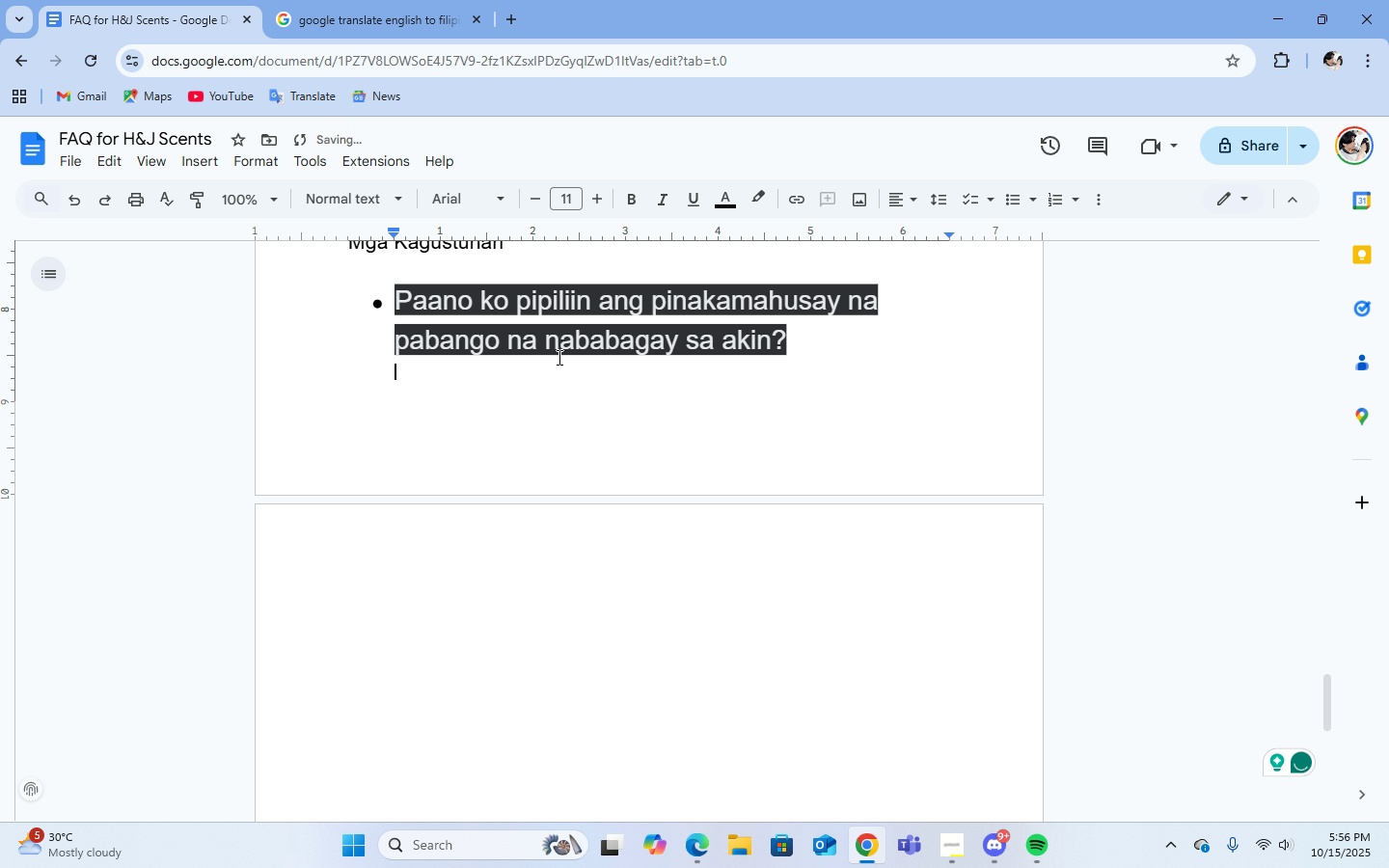 
key(Minus)
 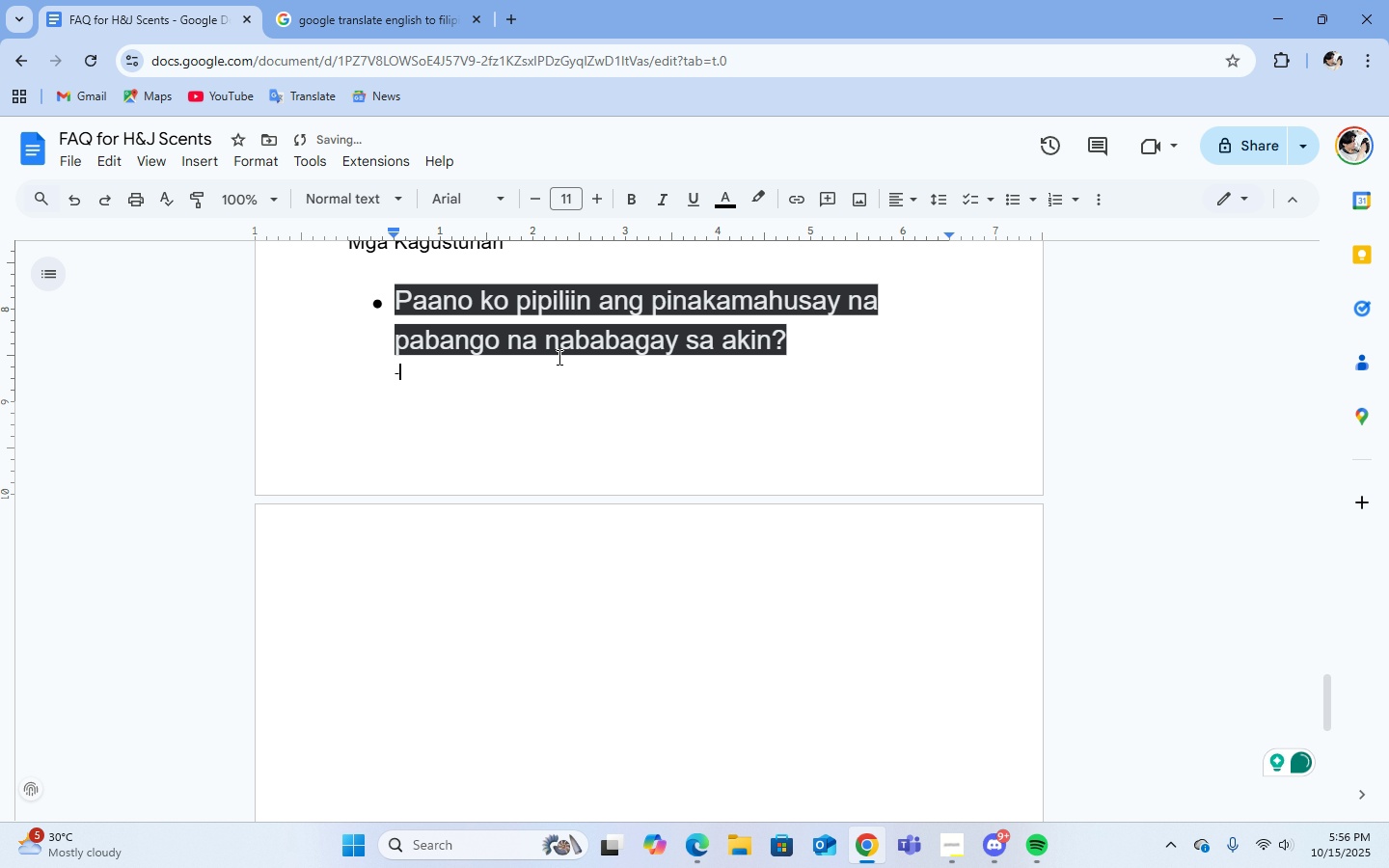 
key(Space)
 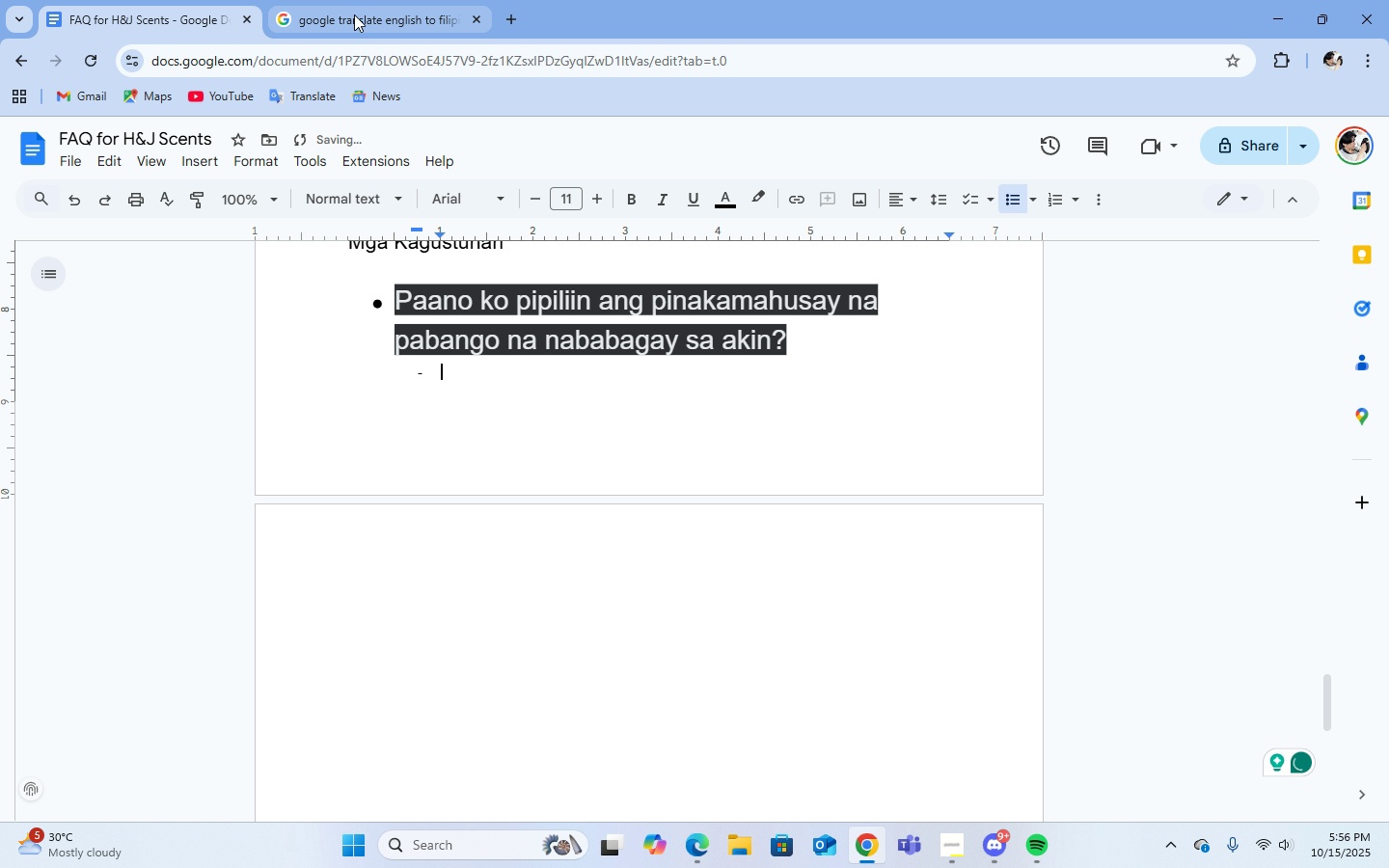 
left_click([354, 14])
 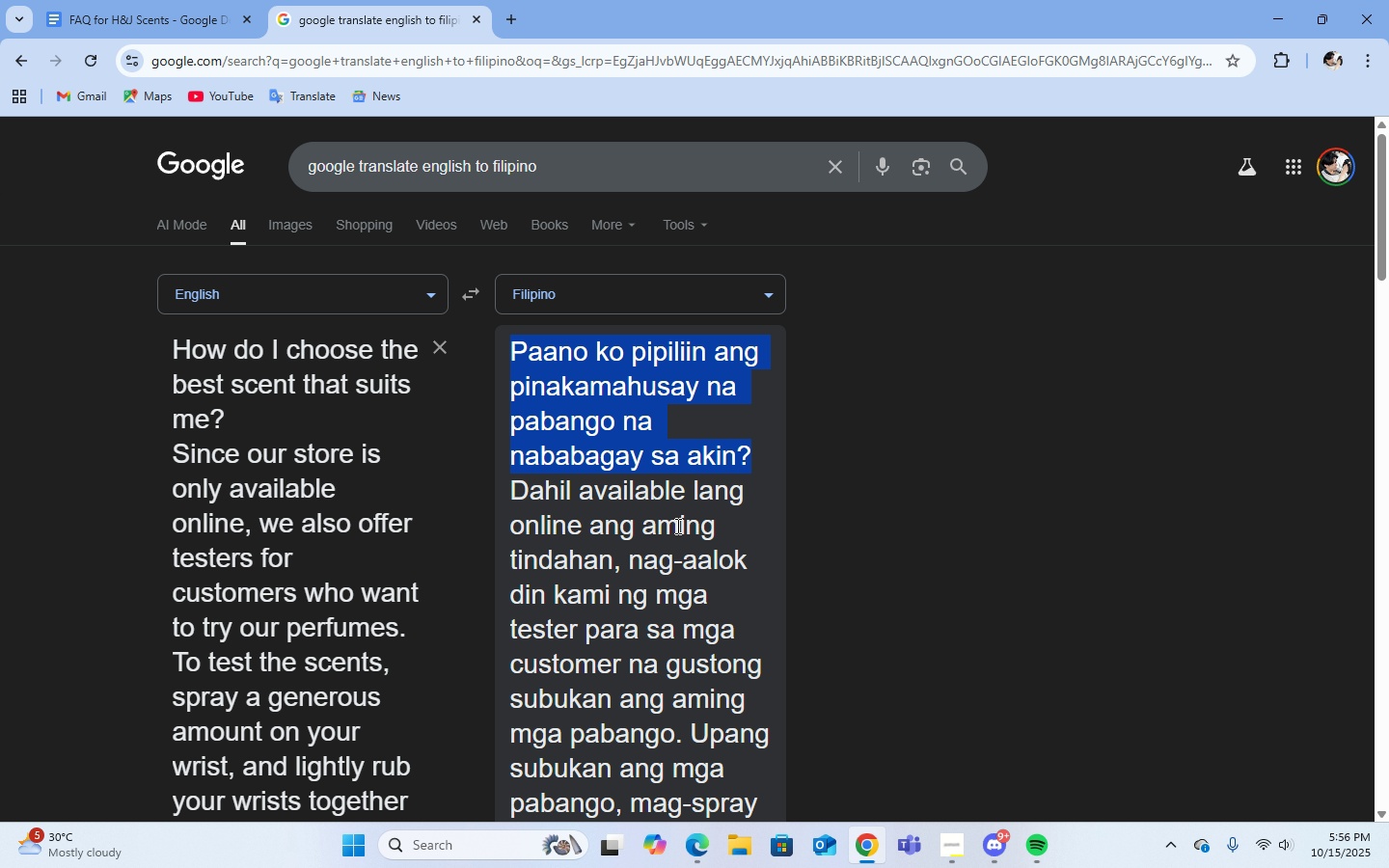 
scroll: coordinate [677, 526], scroll_direction: down, amount: 2.0
 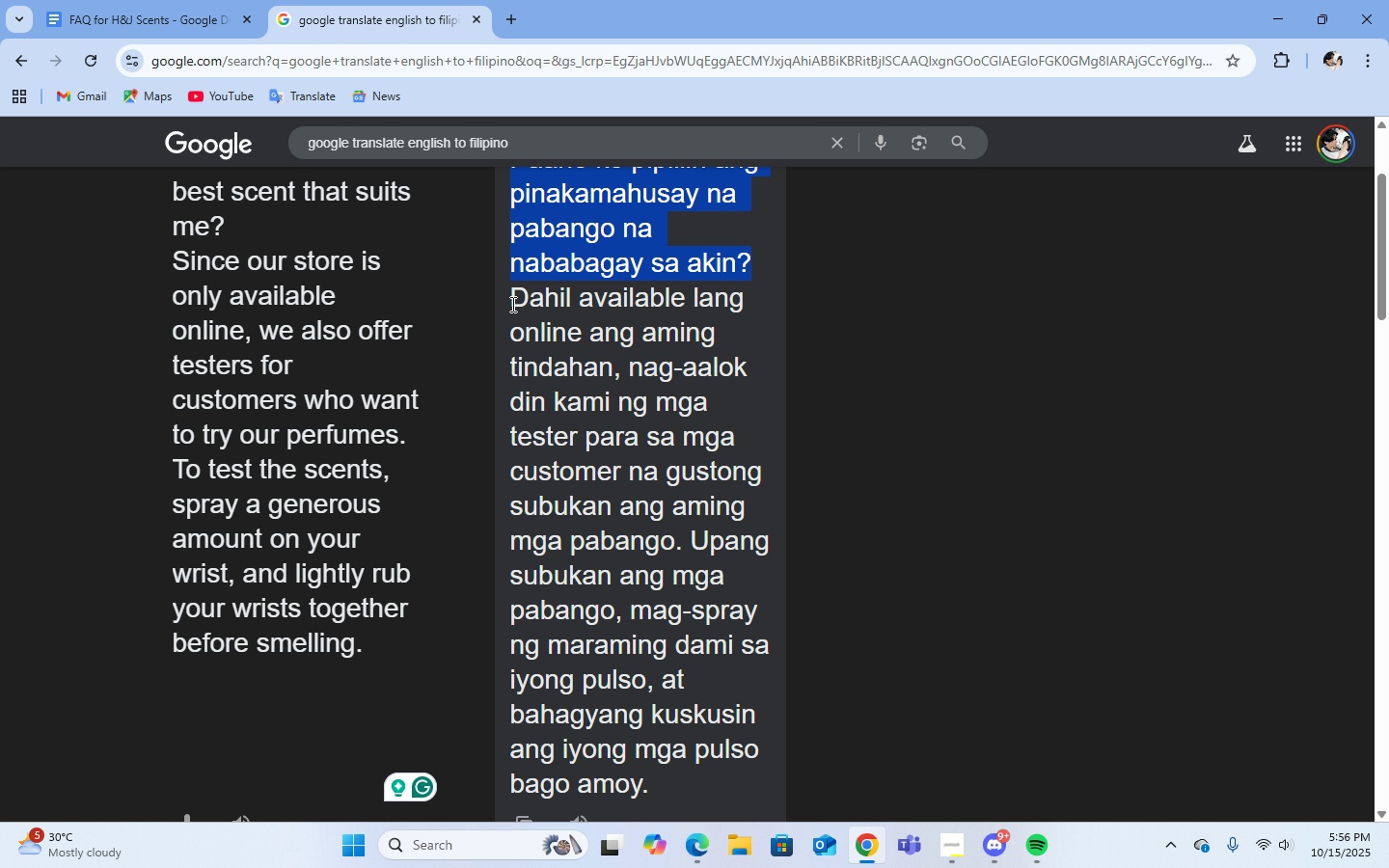 
left_click_drag(start_coordinate=[513, 304], to_coordinate=[757, 583])
 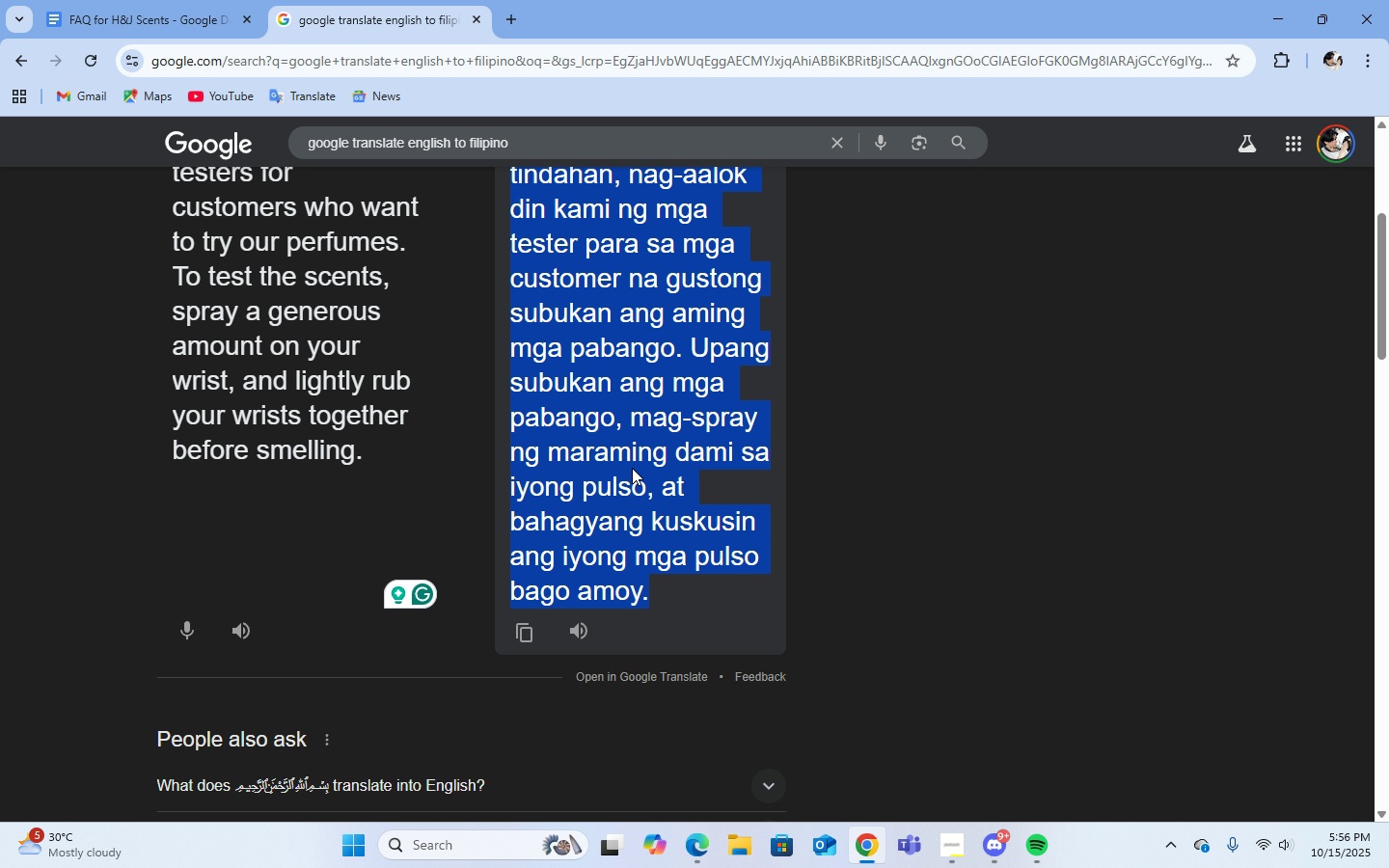 
scroll: coordinate [736, 551], scroll_direction: down, amount: 2.0
 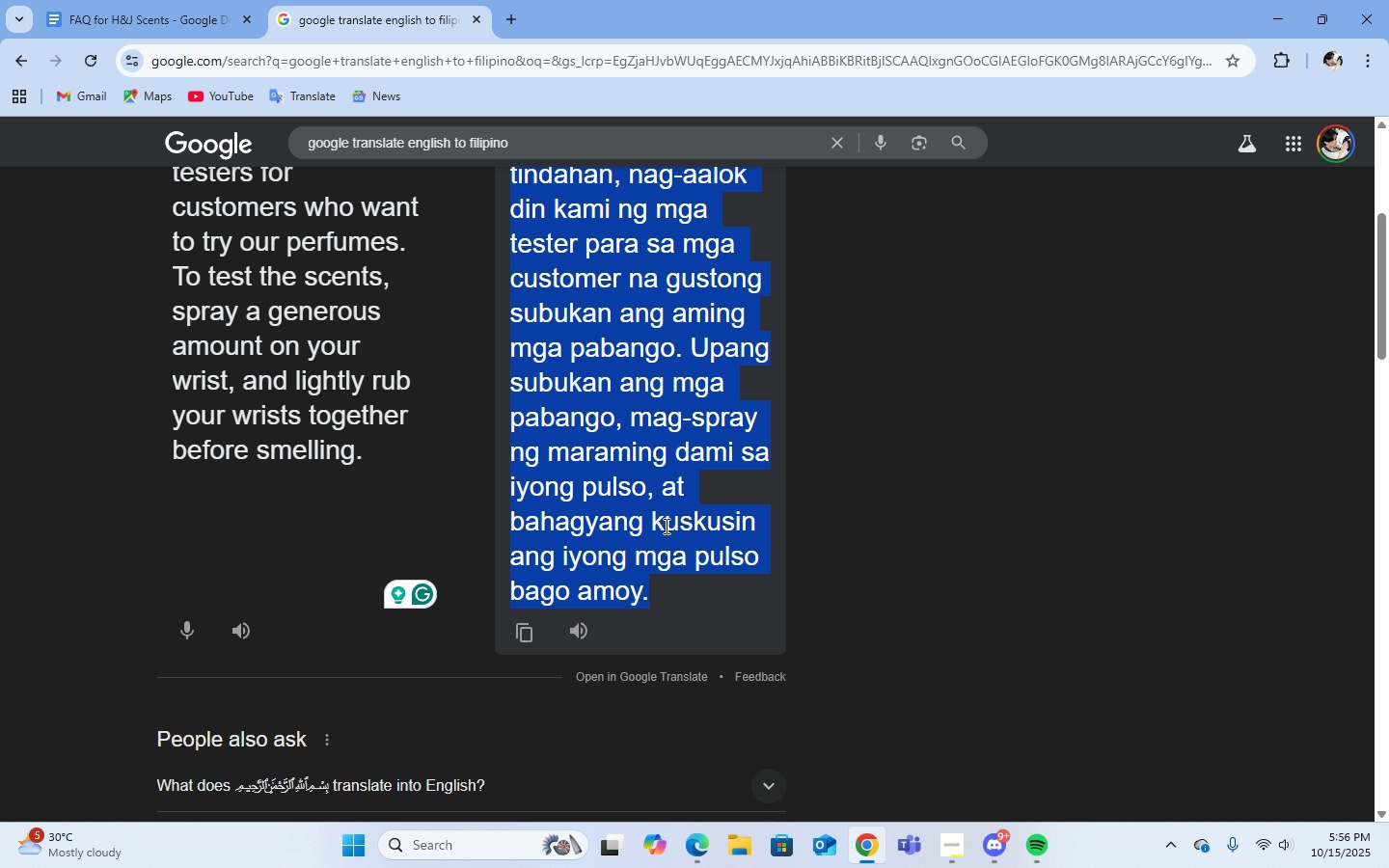 
right_click([632, 468])
 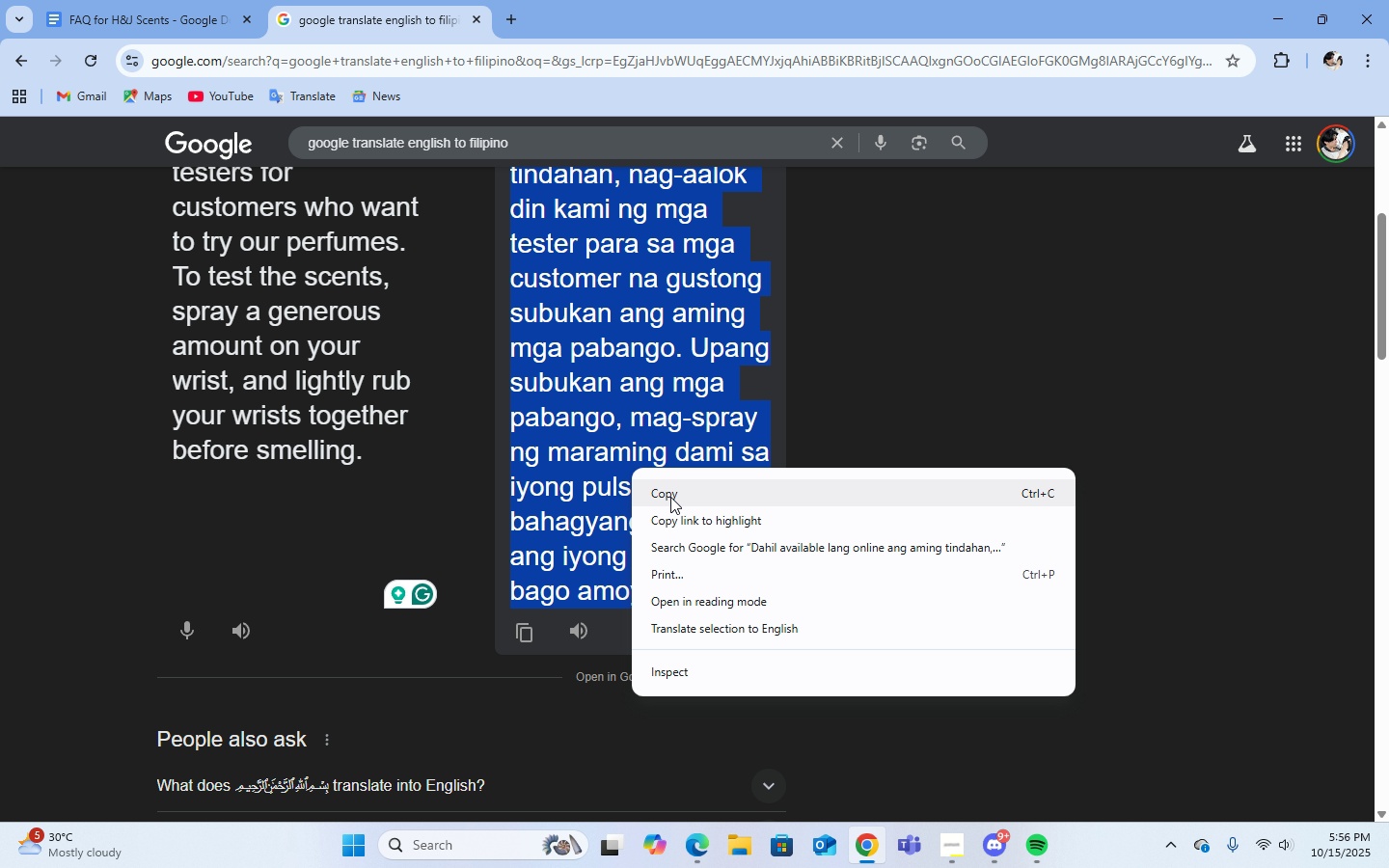 
left_click([670, 497])
 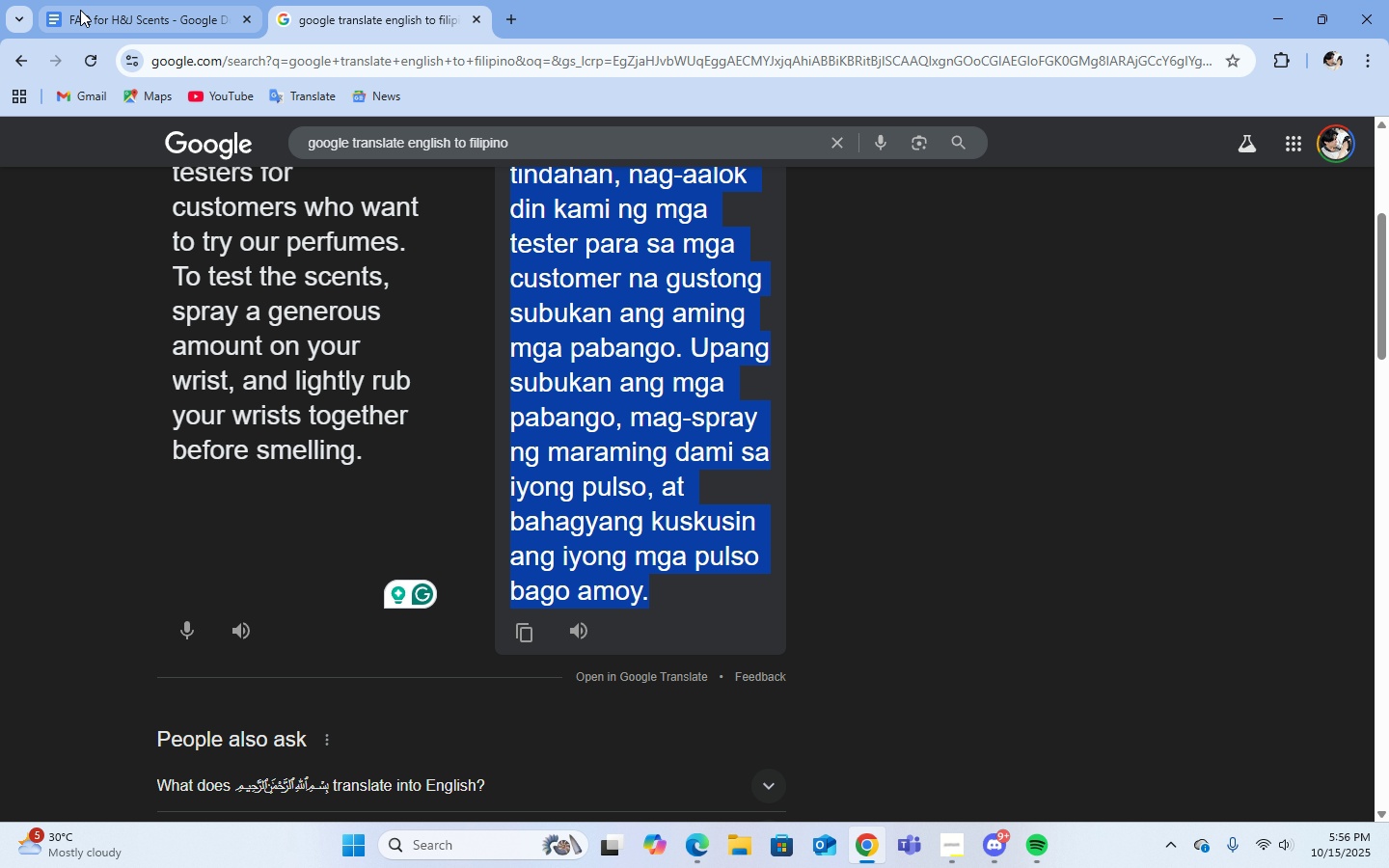 
left_click([86, 12])
 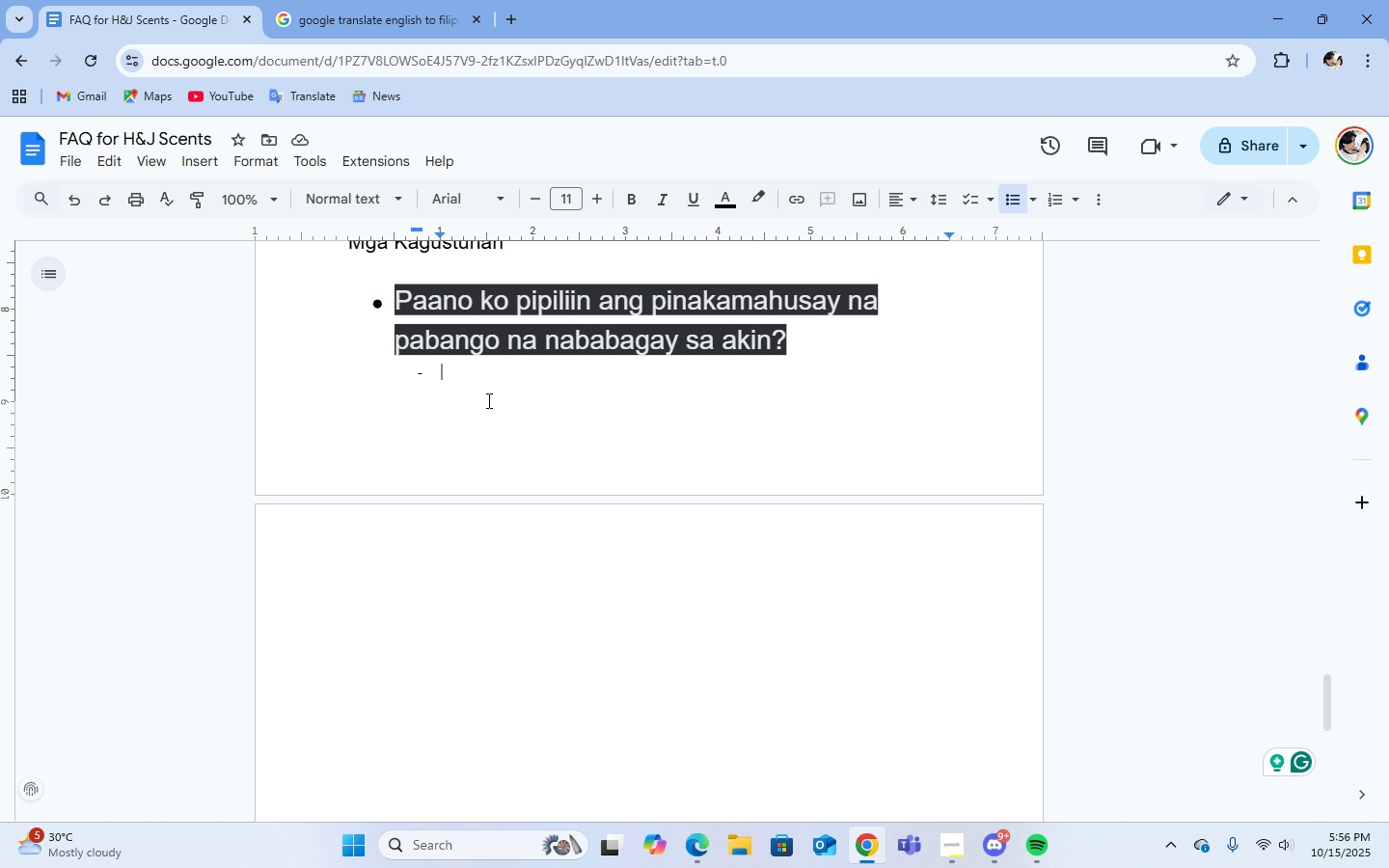 
key(Control+V)
 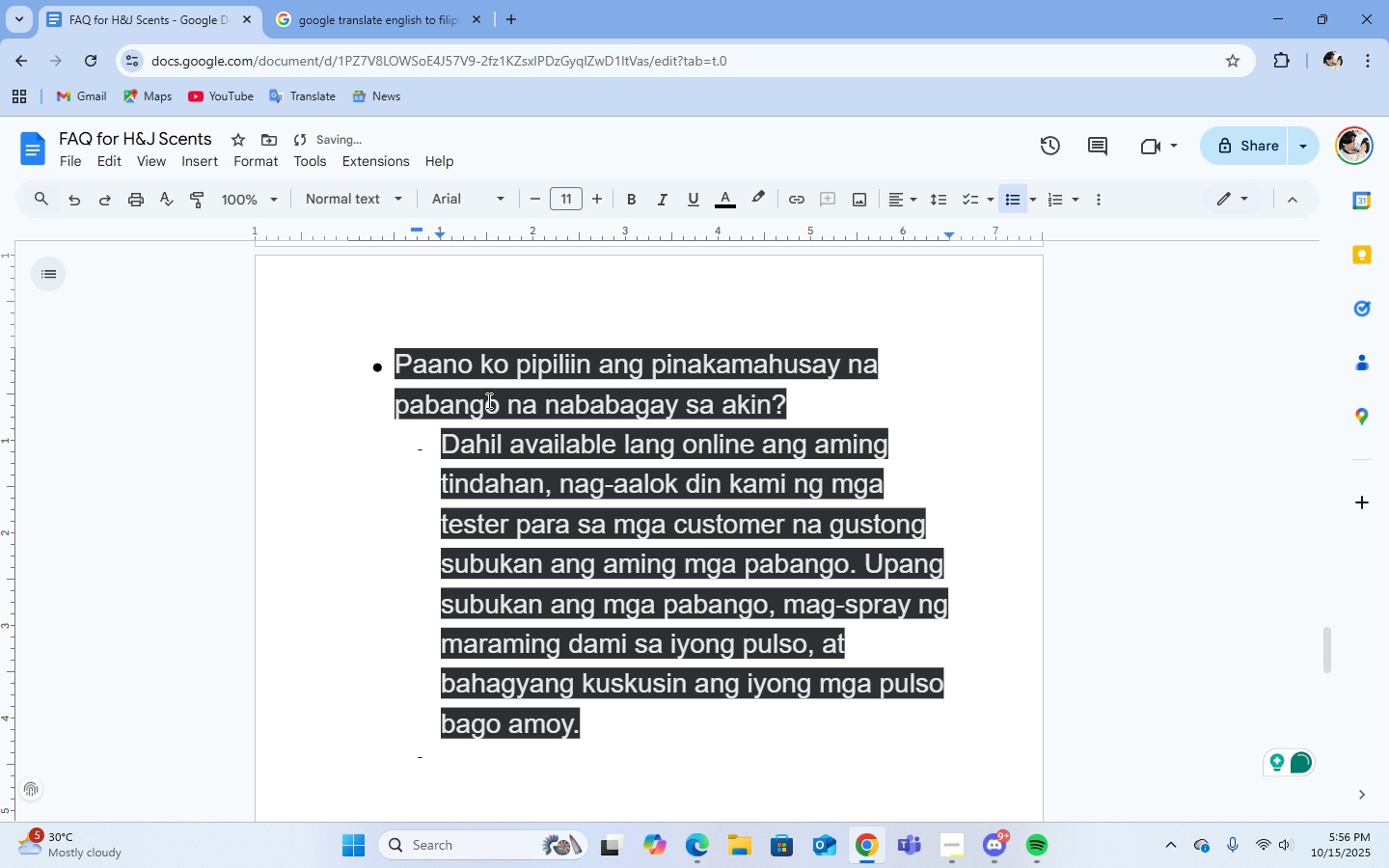 
key(Control+A)
 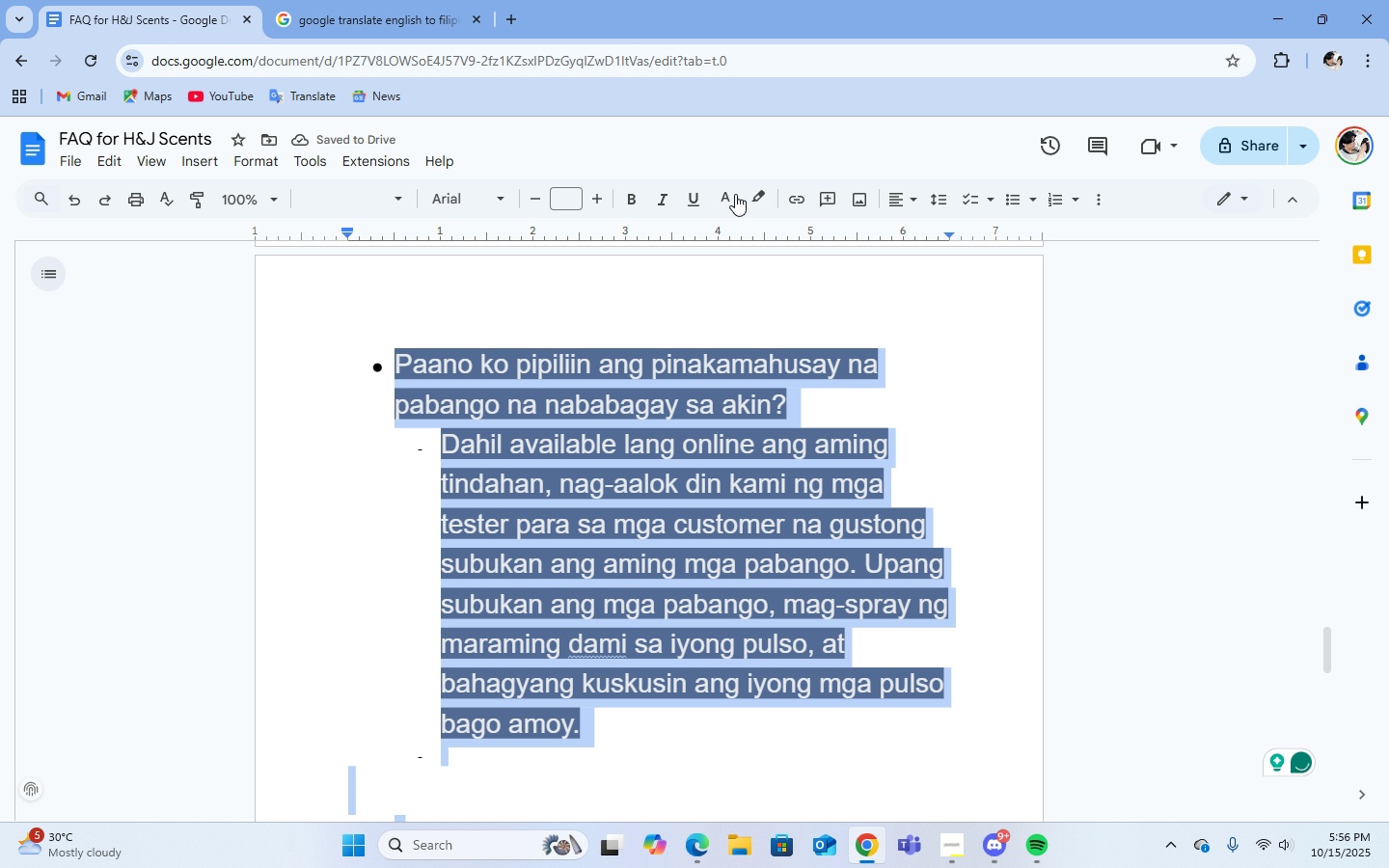 
left_click([735, 194])
 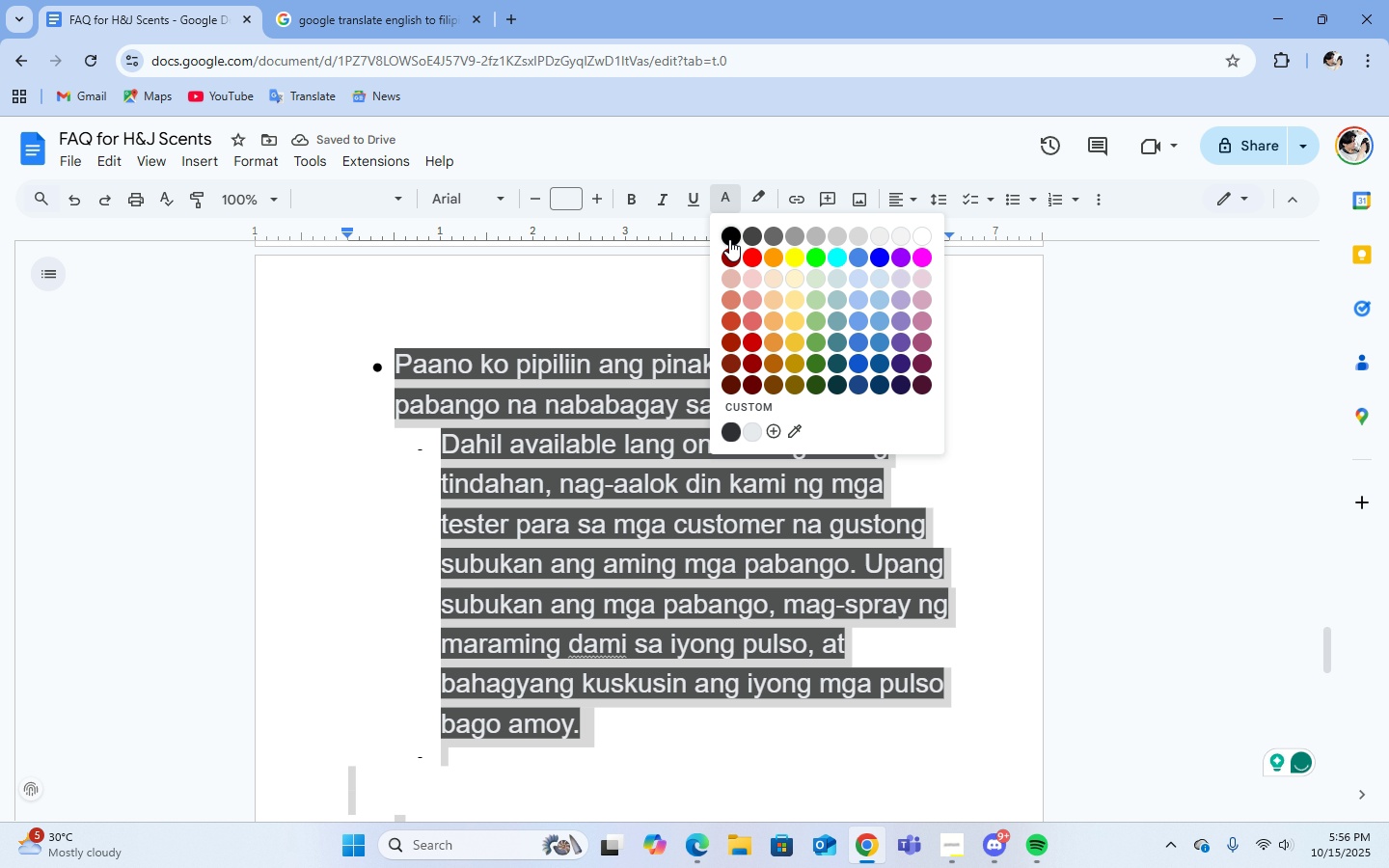 
left_click([729, 239])
 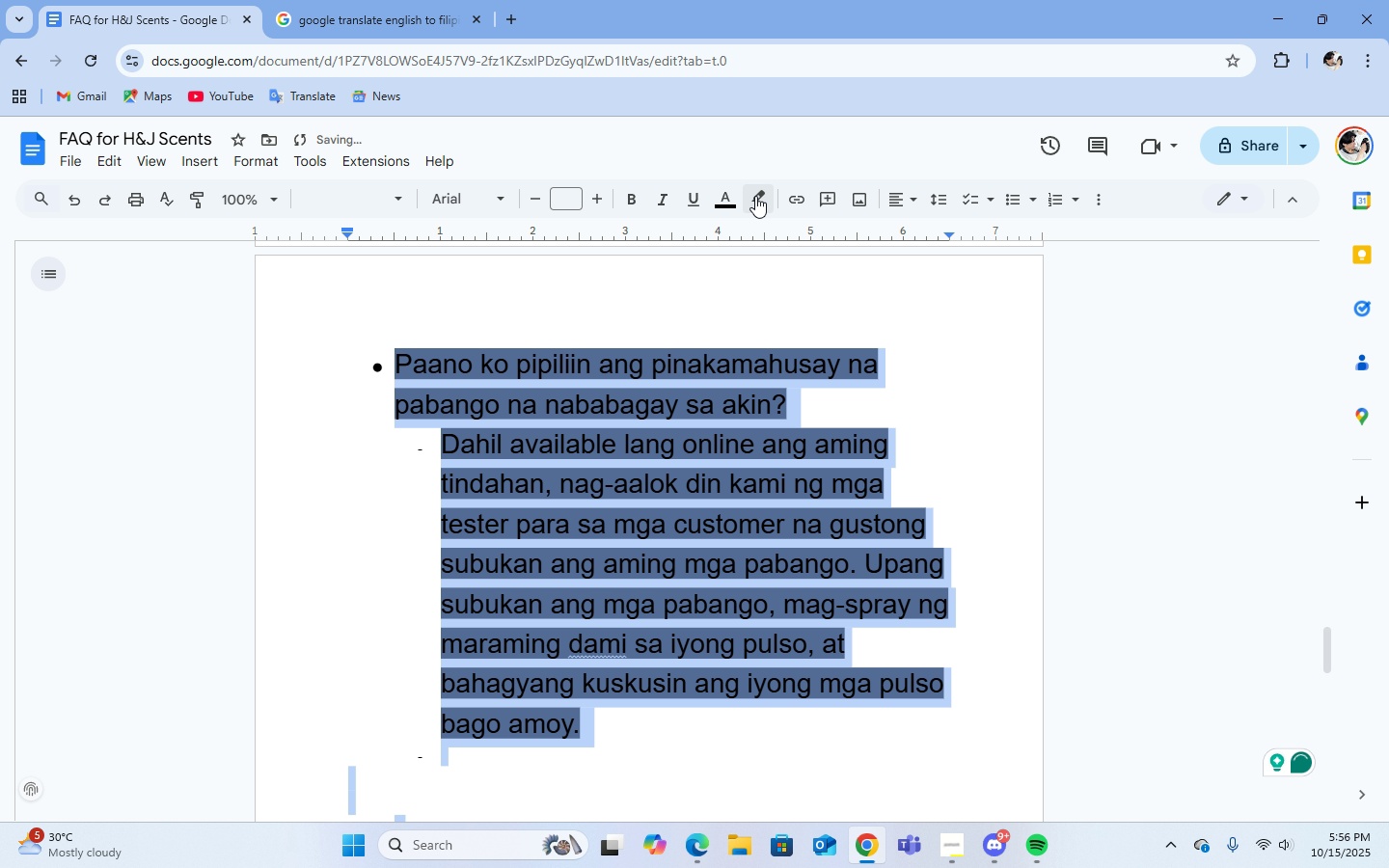 
left_click([755, 196])
 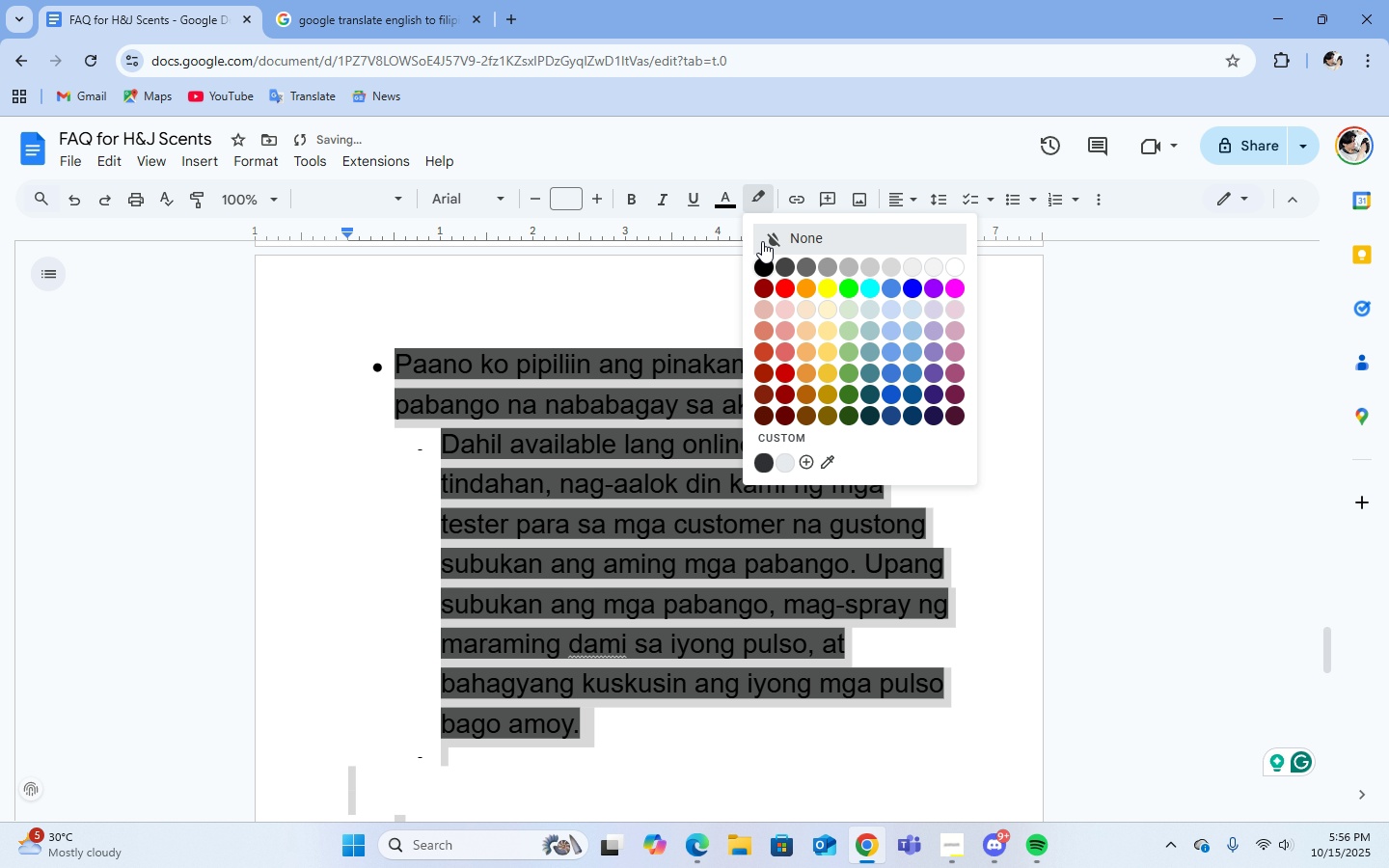 
left_click([762, 241])
 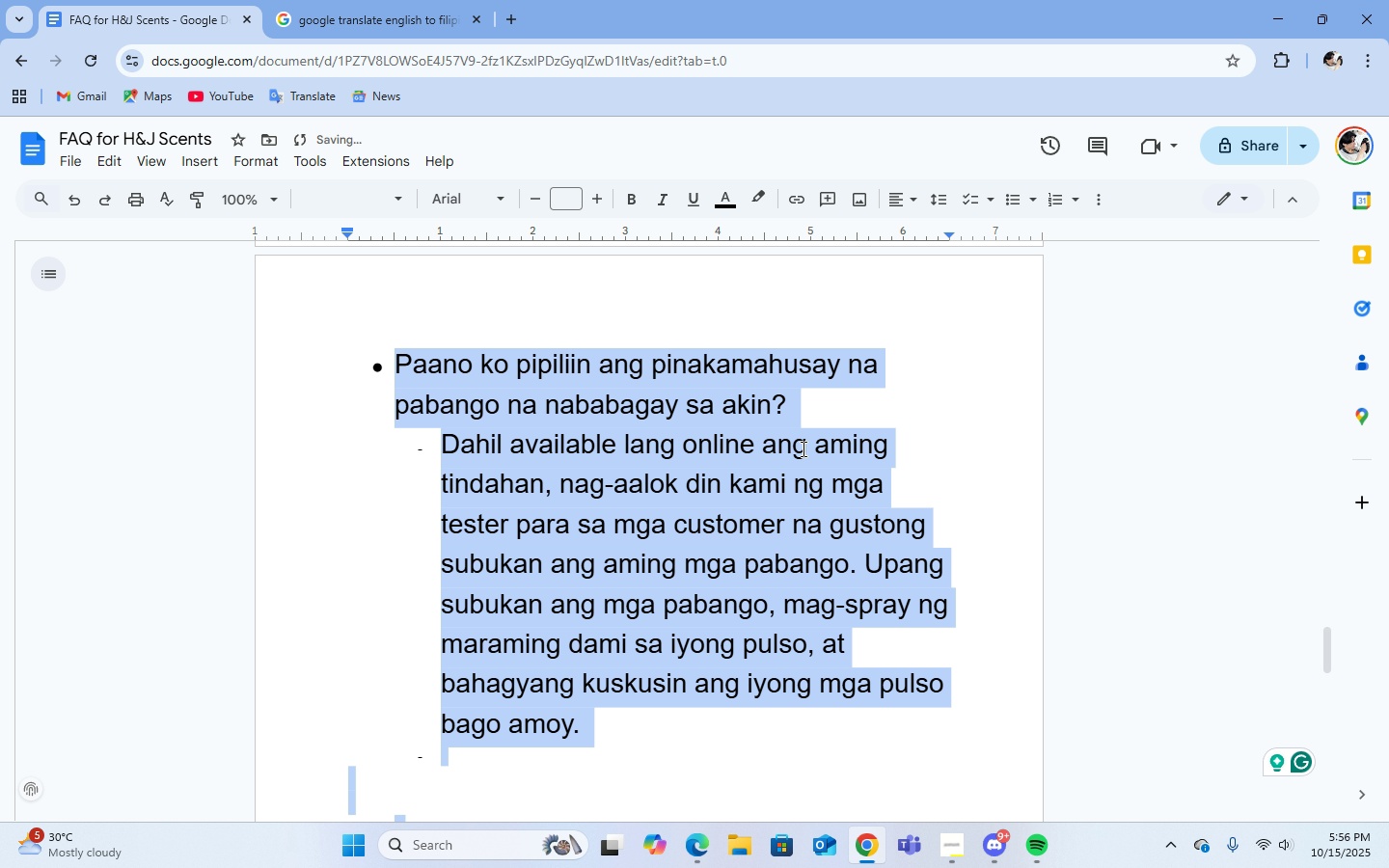 
scroll: coordinate [752, 475], scroll_direction: up, amount: 6.0
 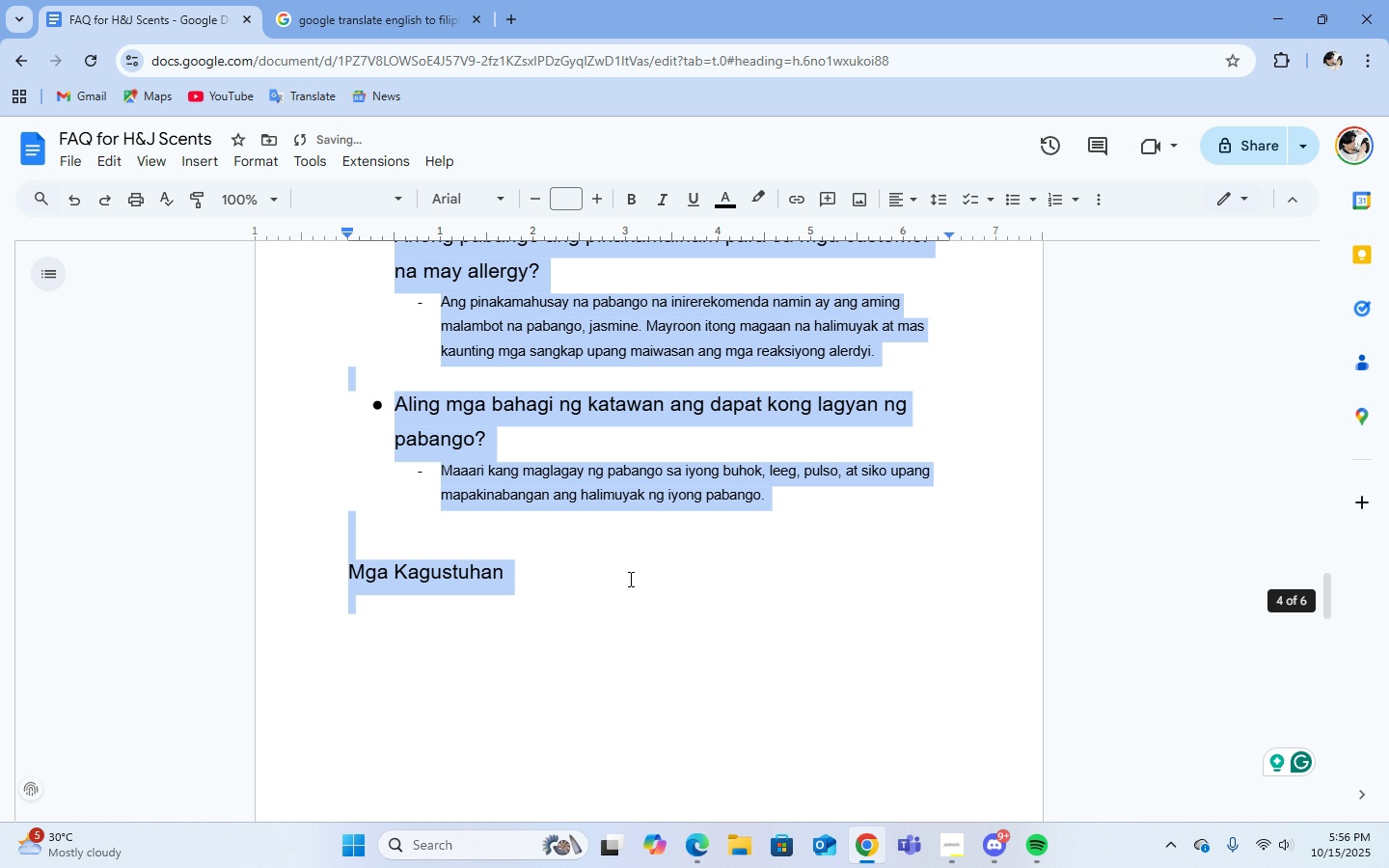 
left_click([629, 579])
 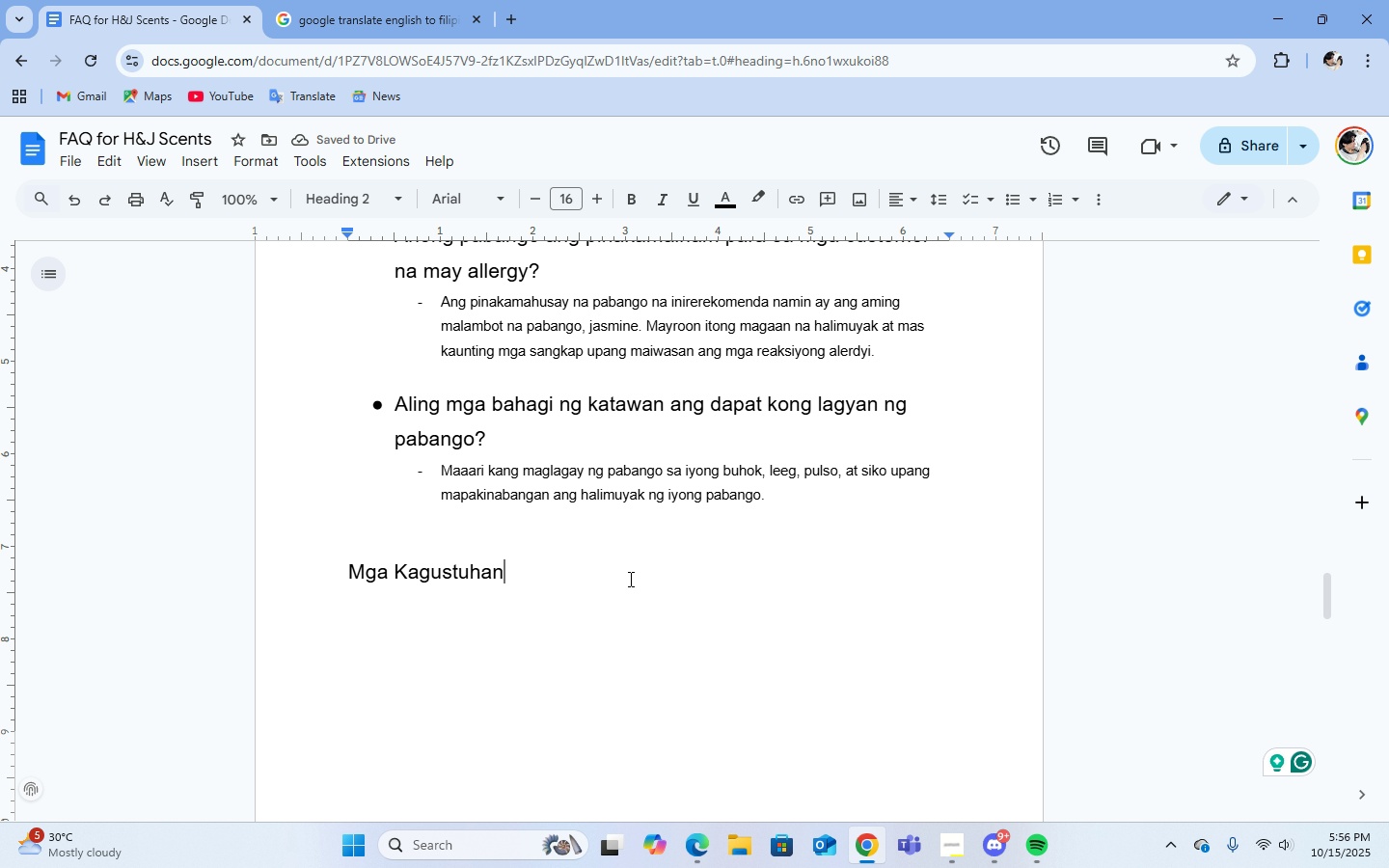 
scroll: coordinate [788, 594], scroll_direction: down, amount: 5.0
 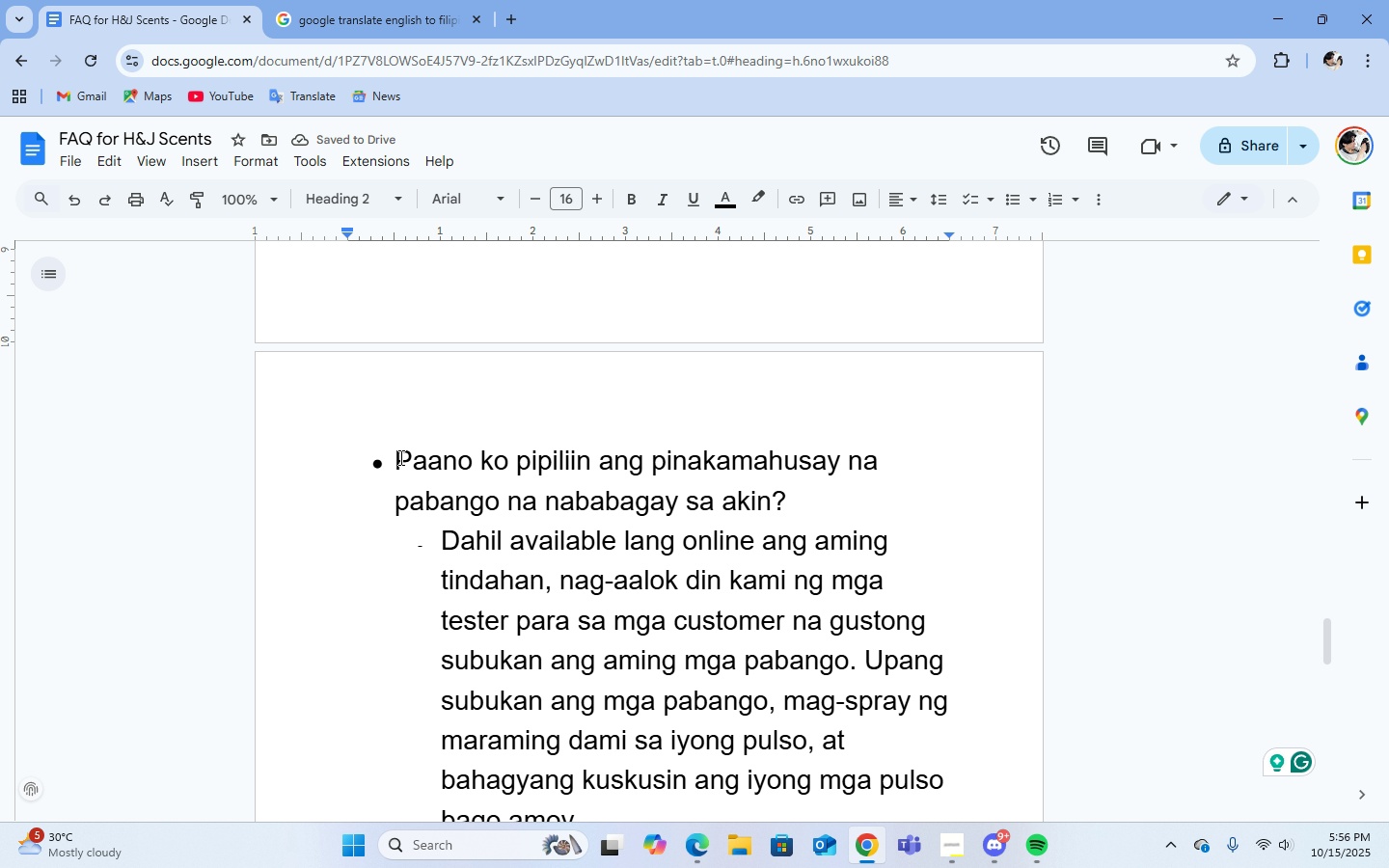 
left_click_drag(start_coordinate=[393, 457], to_coordinate=[780, 504])
 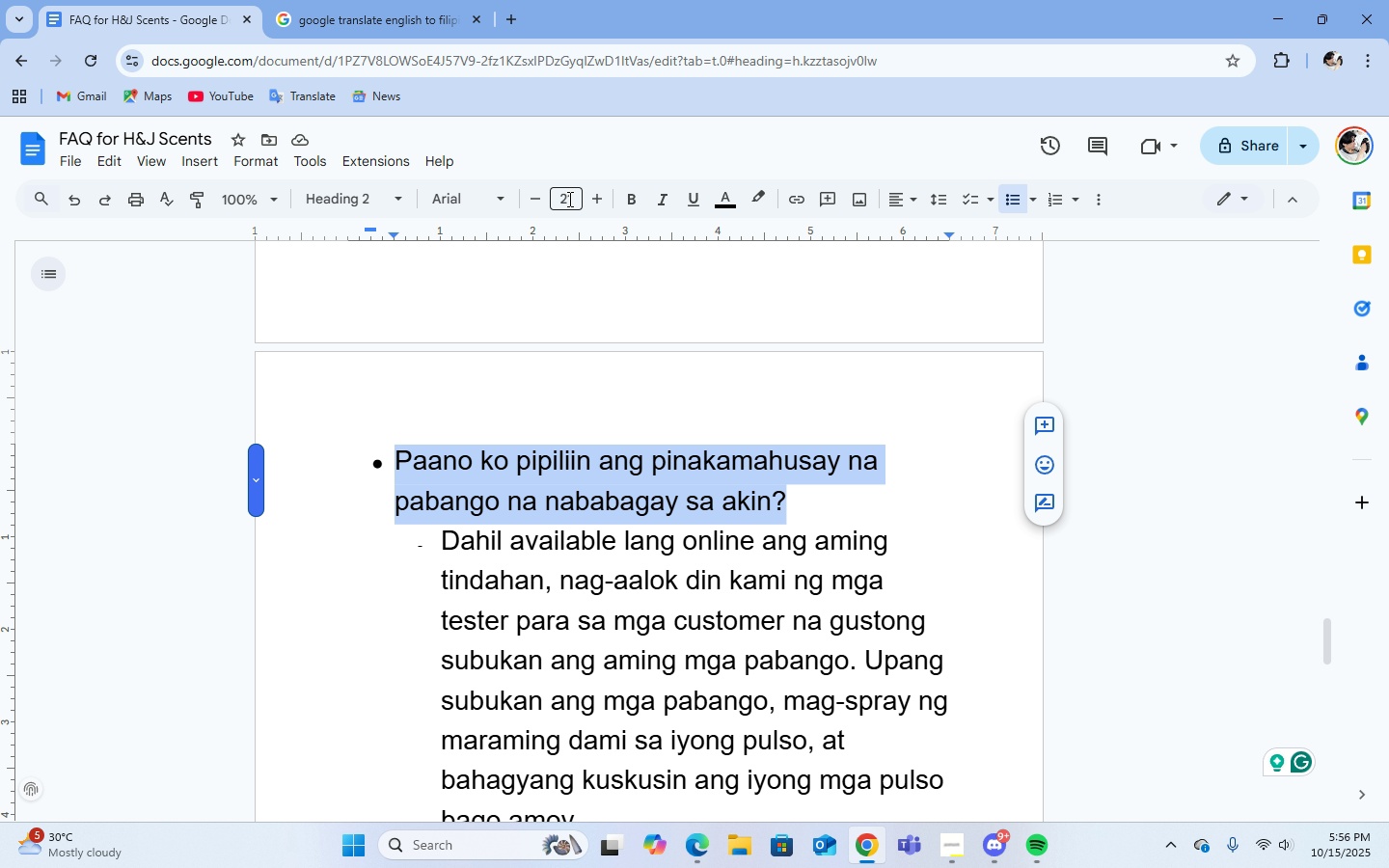 
left_click([568, 199])
 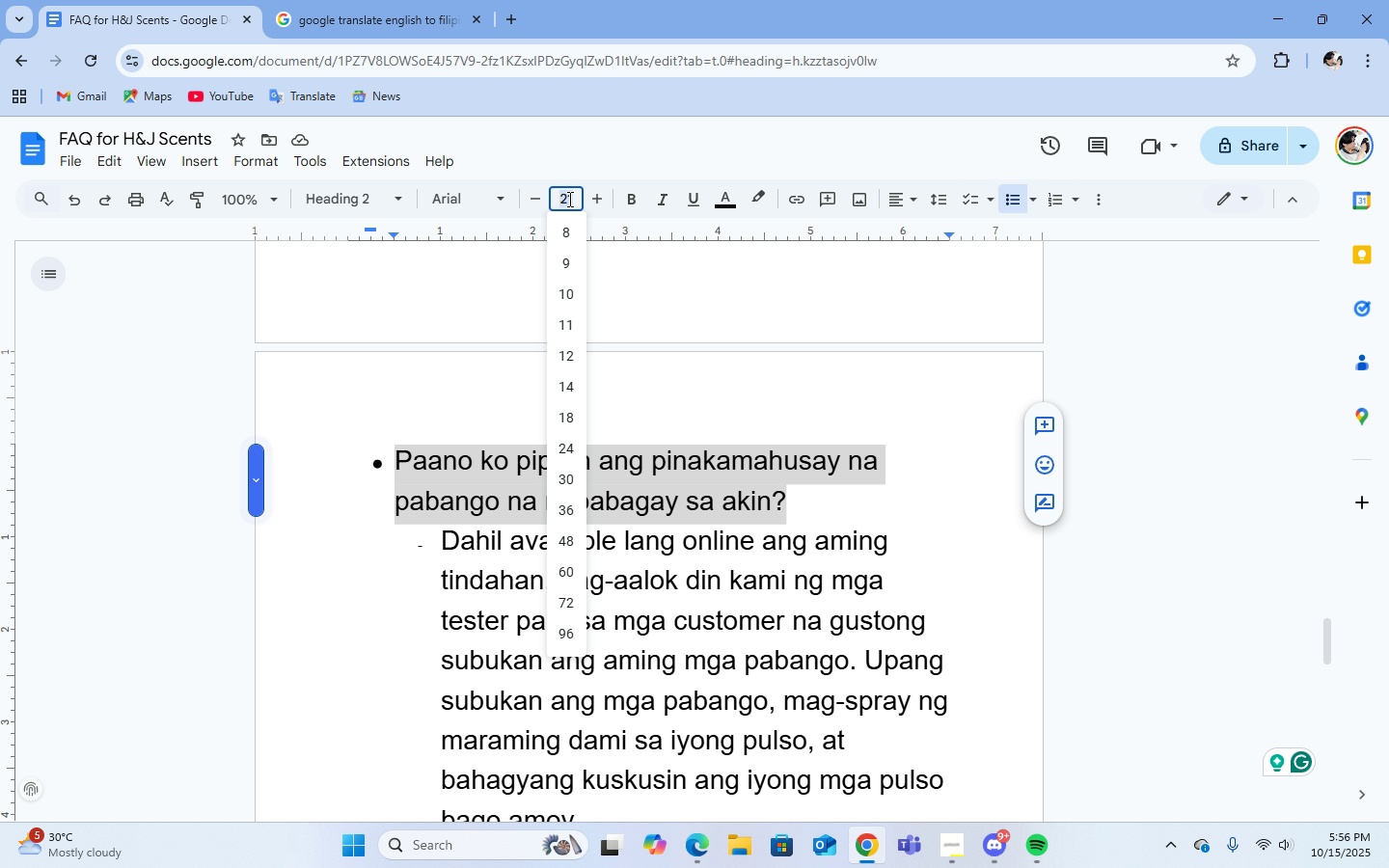 
key(Numpad1)
 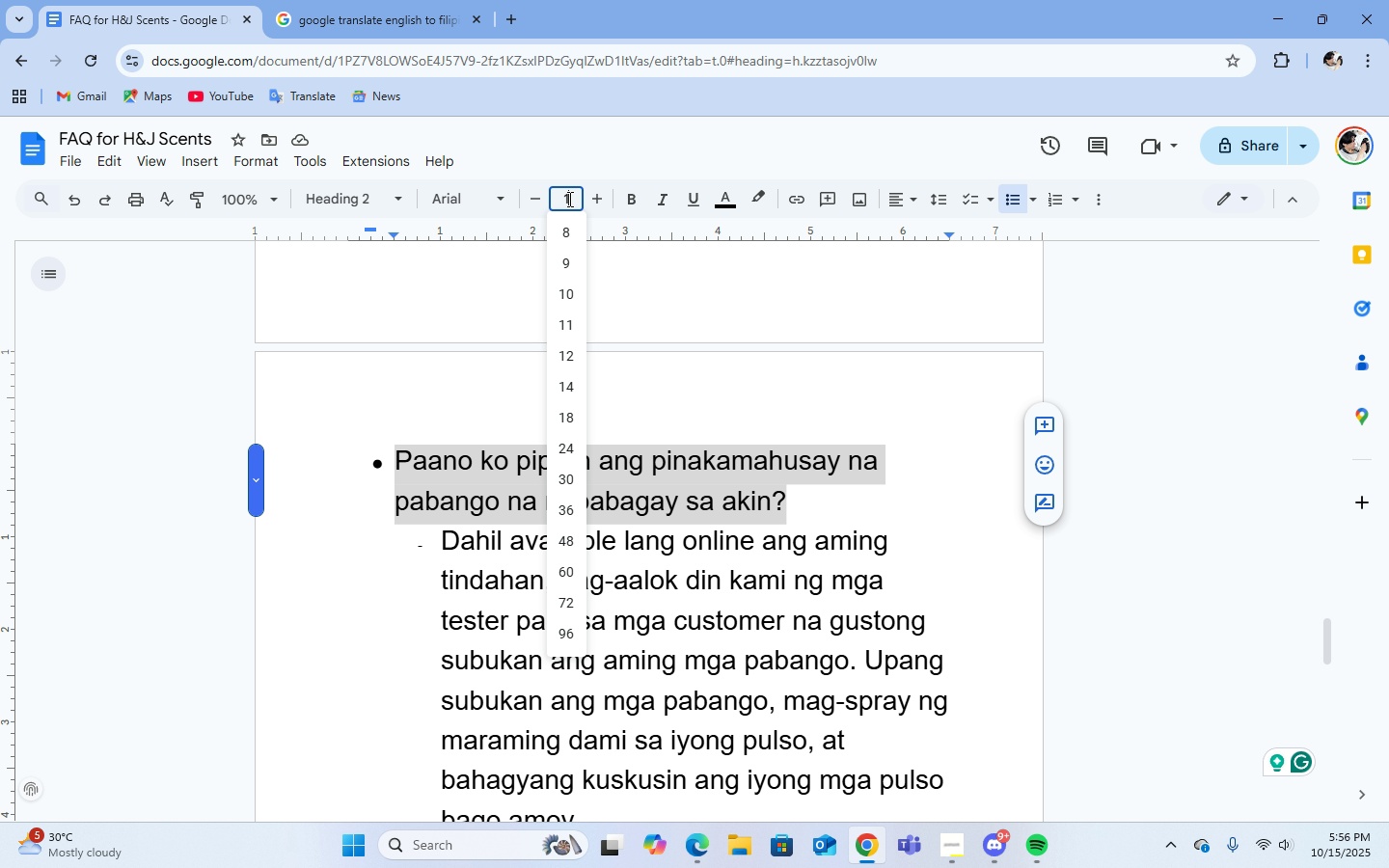 
key(Numpad6)
 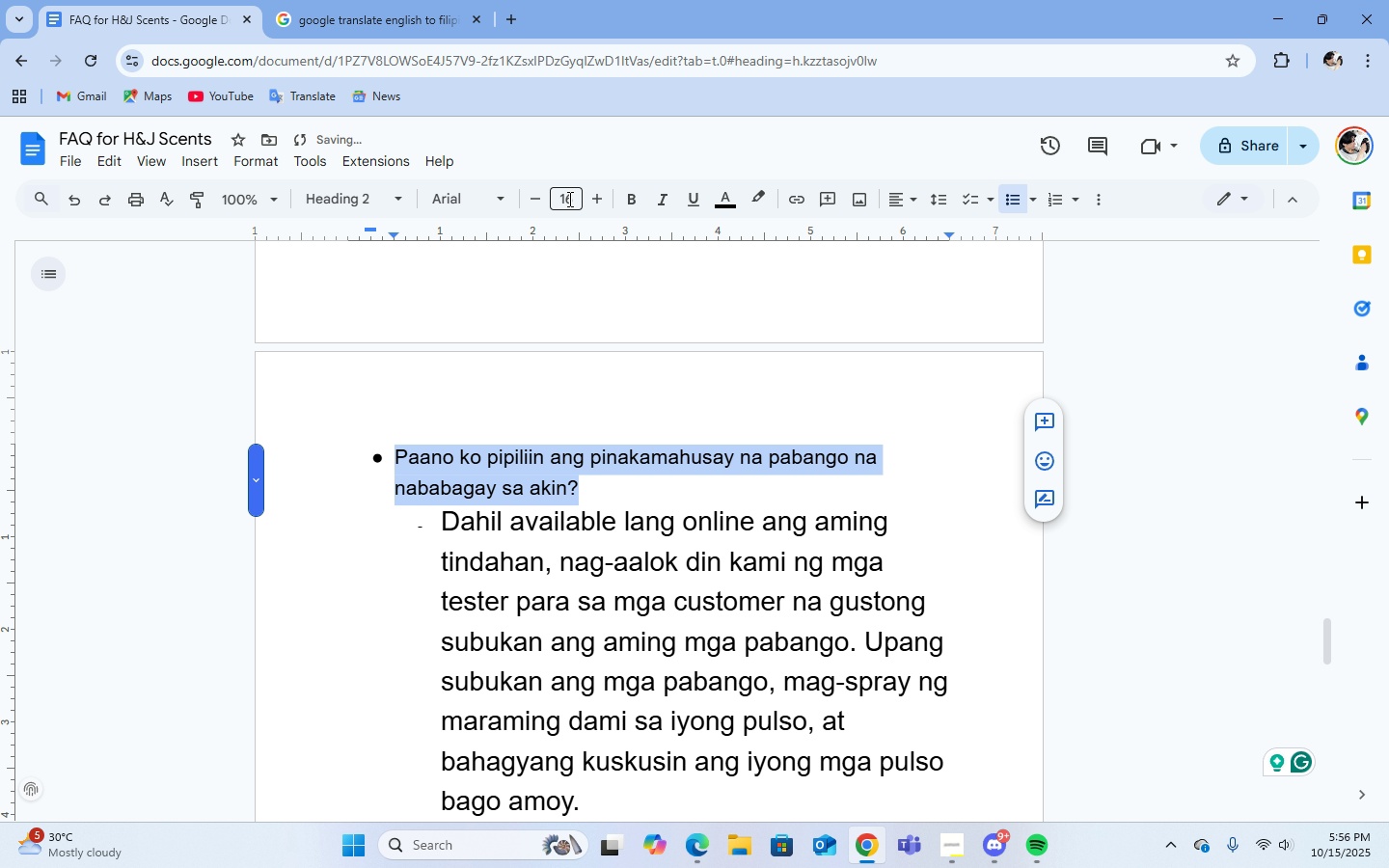 
key(Enter)
 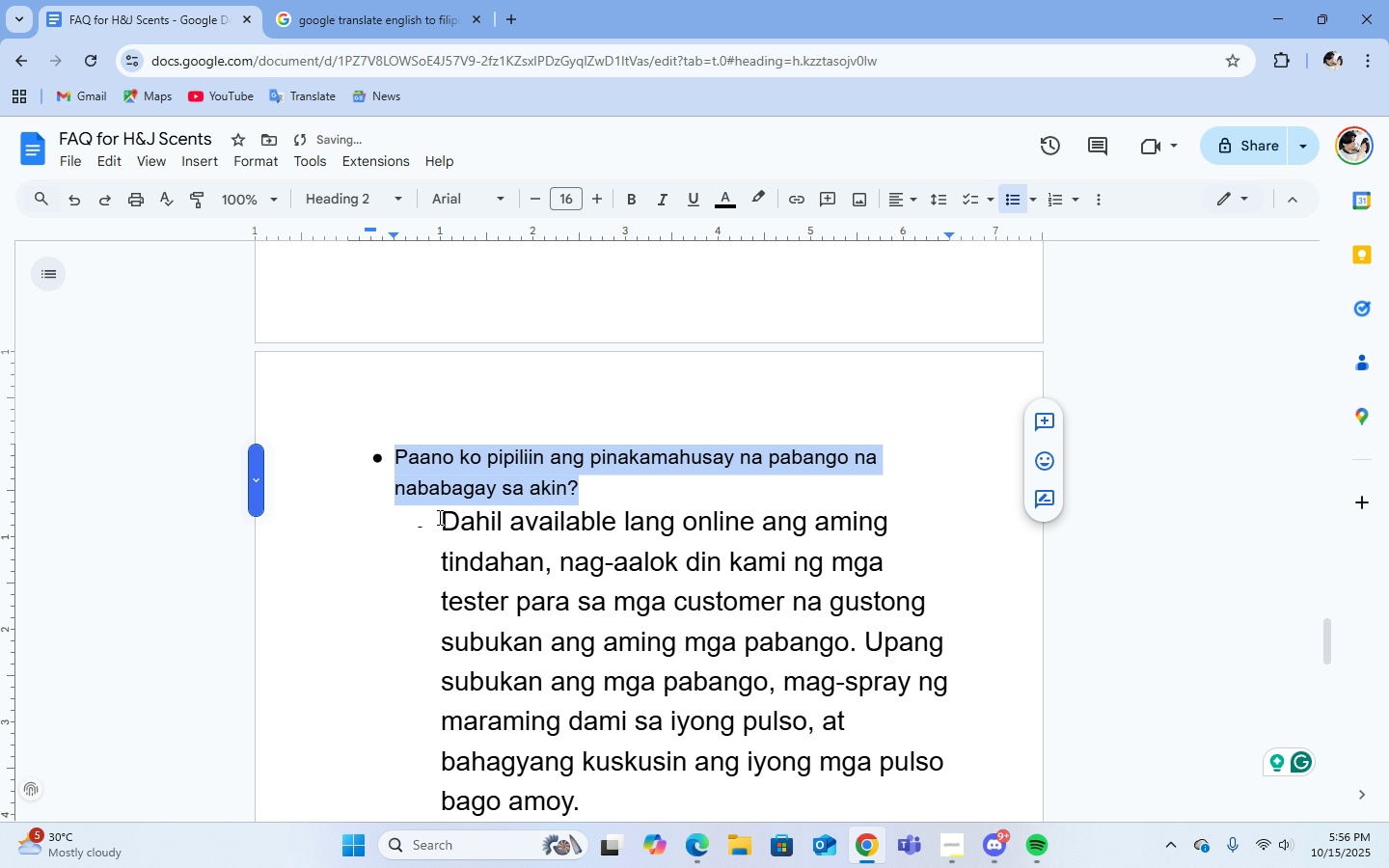 
left_click_drag(start_coordinate=[443, 528], to_coordinate=[605, 801])
 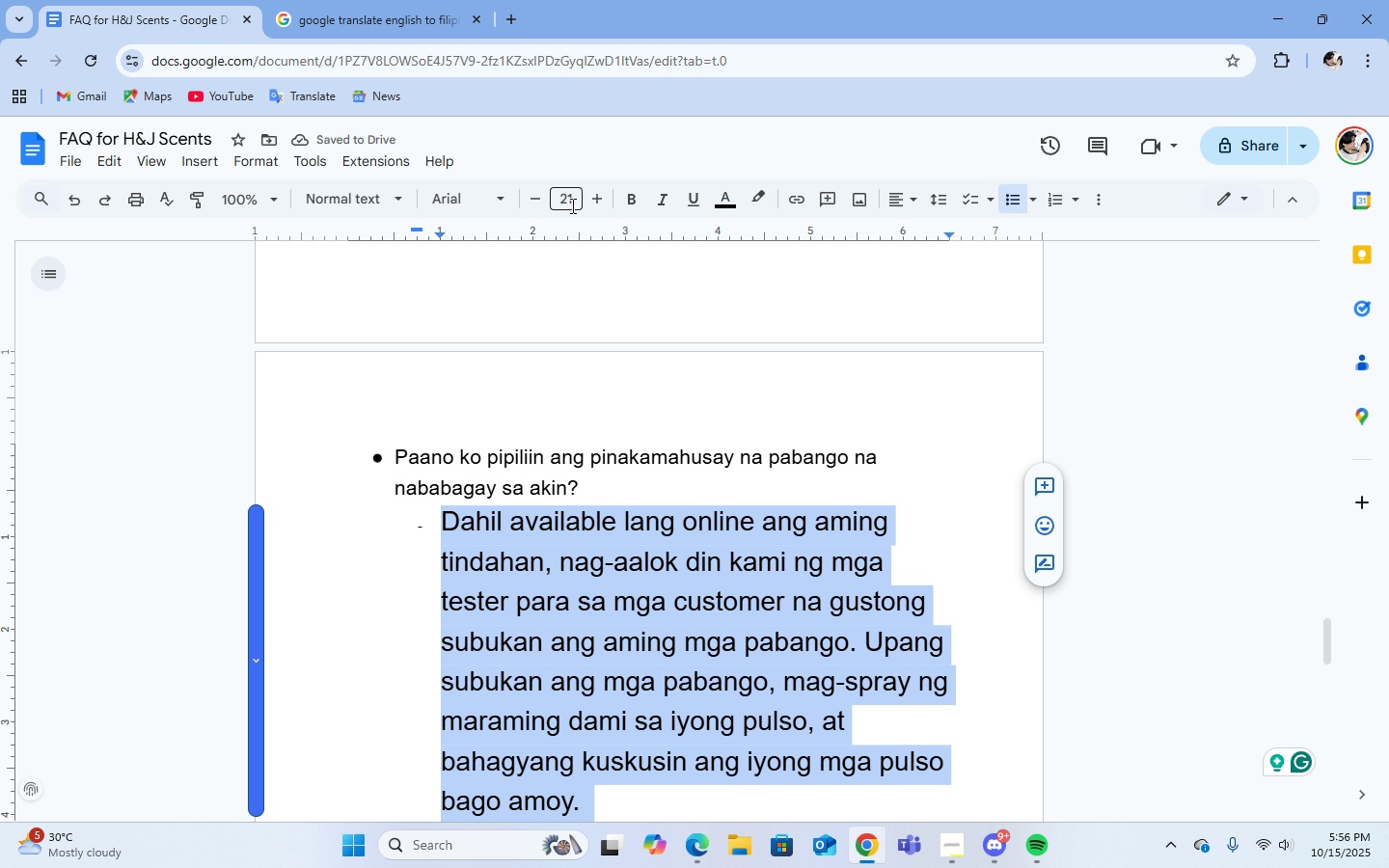 
left_click([571, 205])
 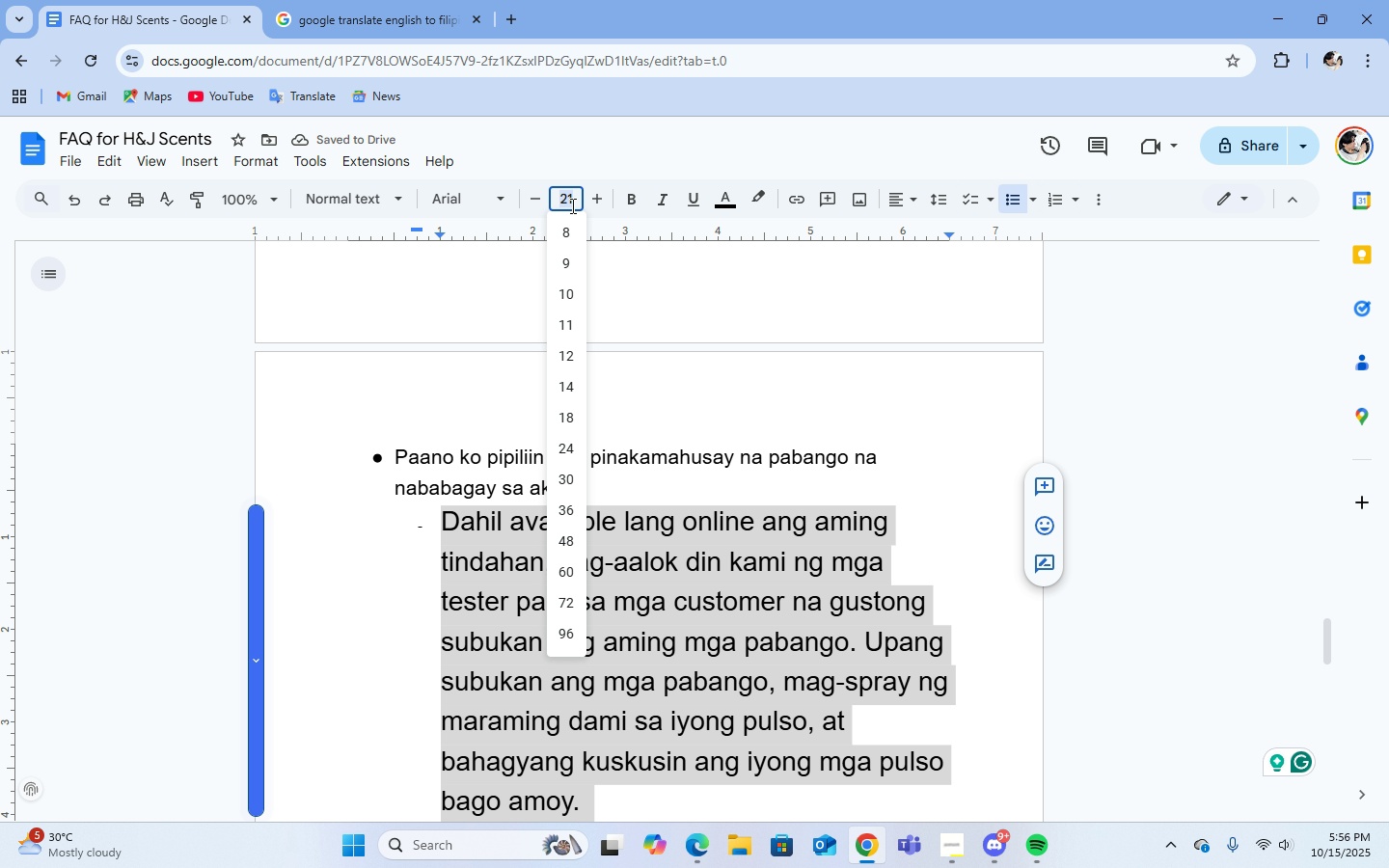 
key(Numpad1)
 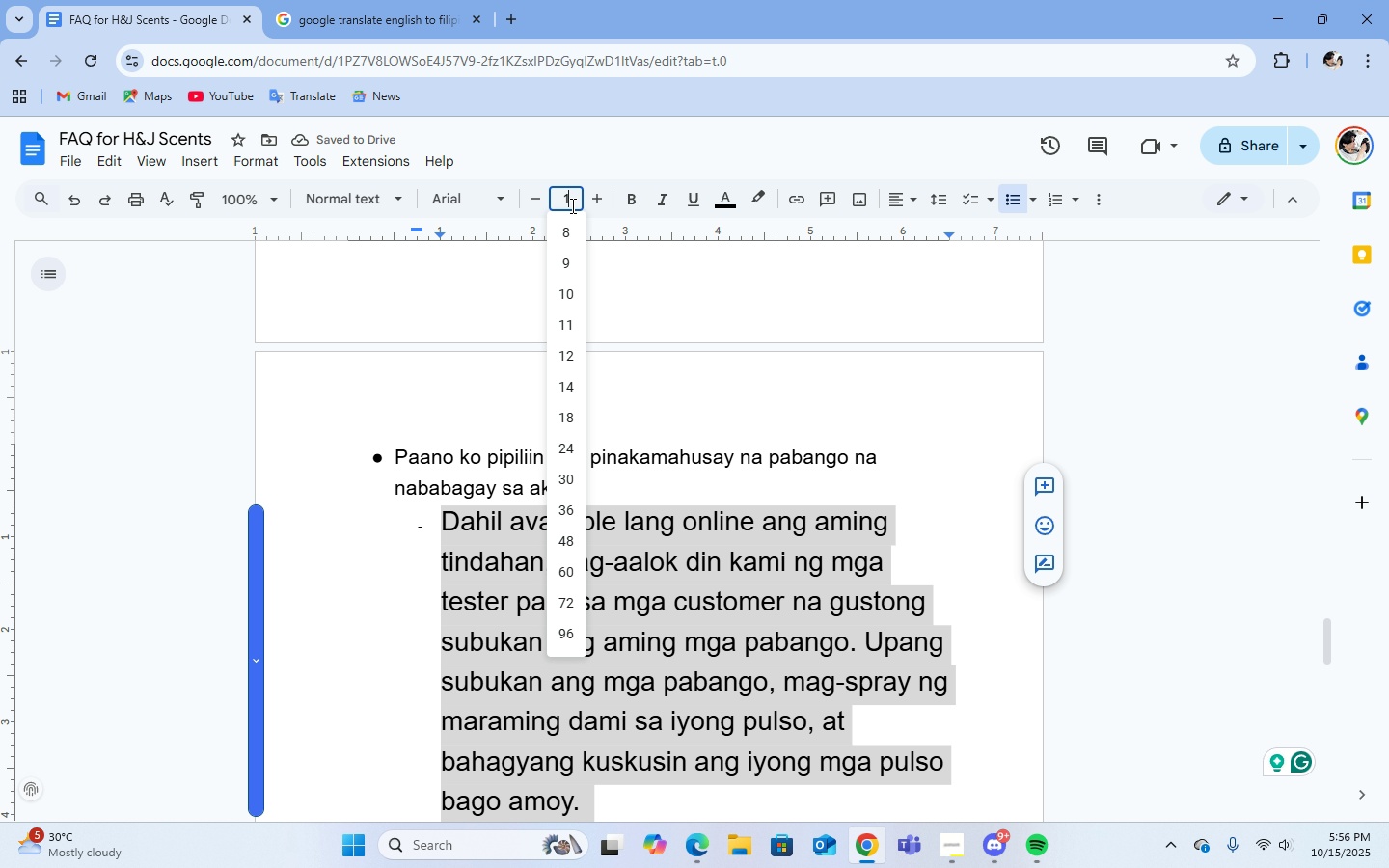 
key(Numpad1)
 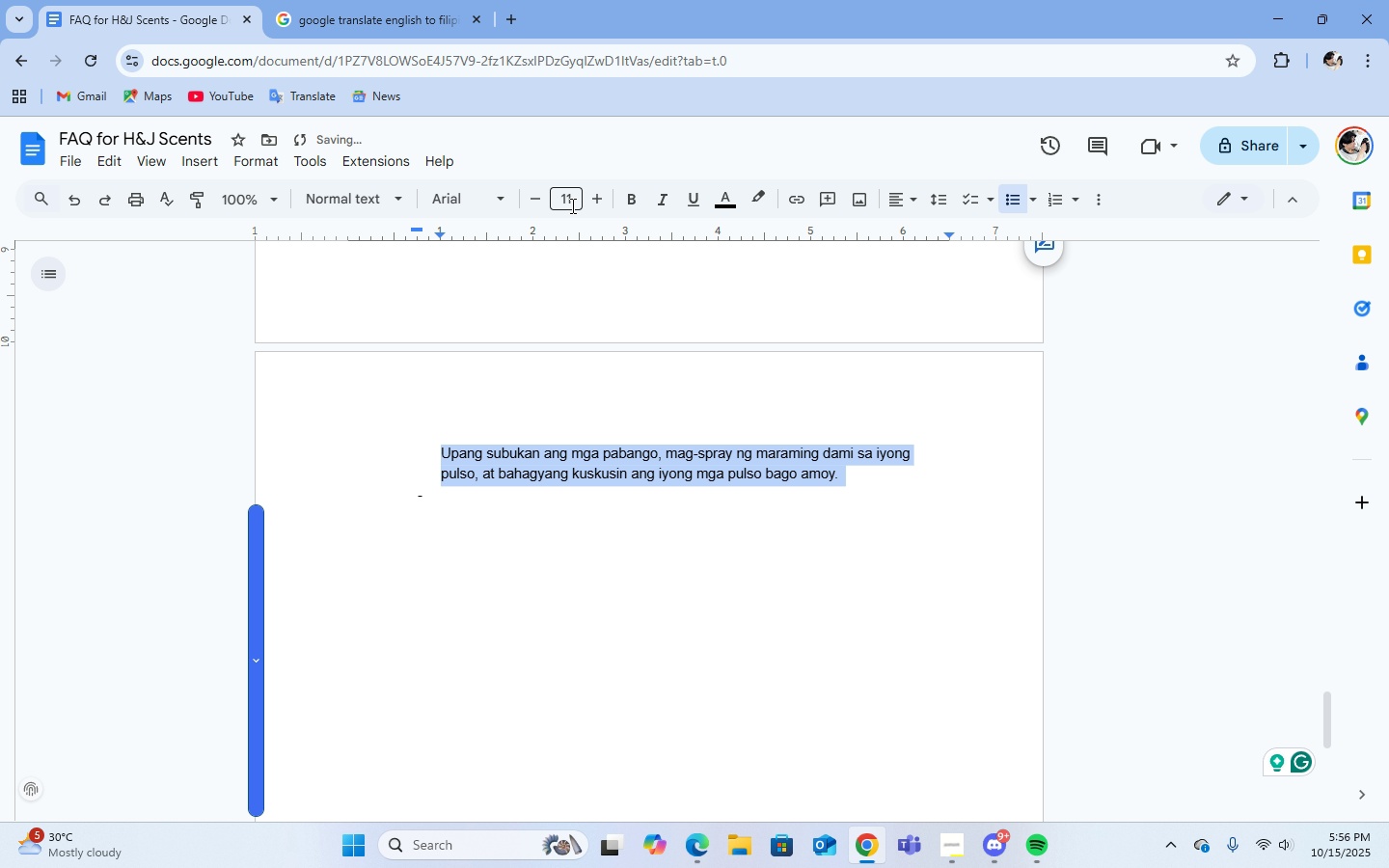 
key(Enter)
 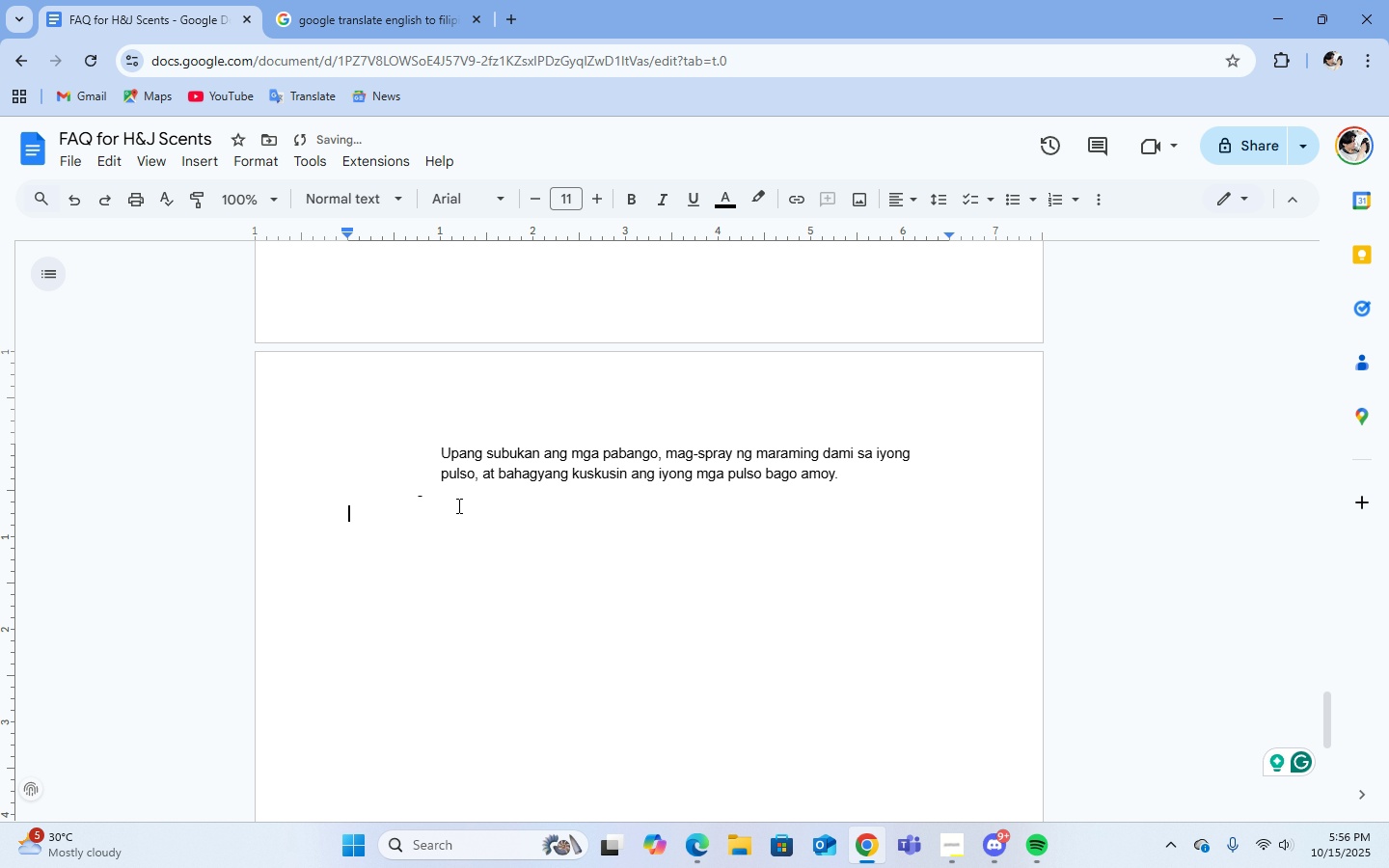 
double_click([454, 505])
 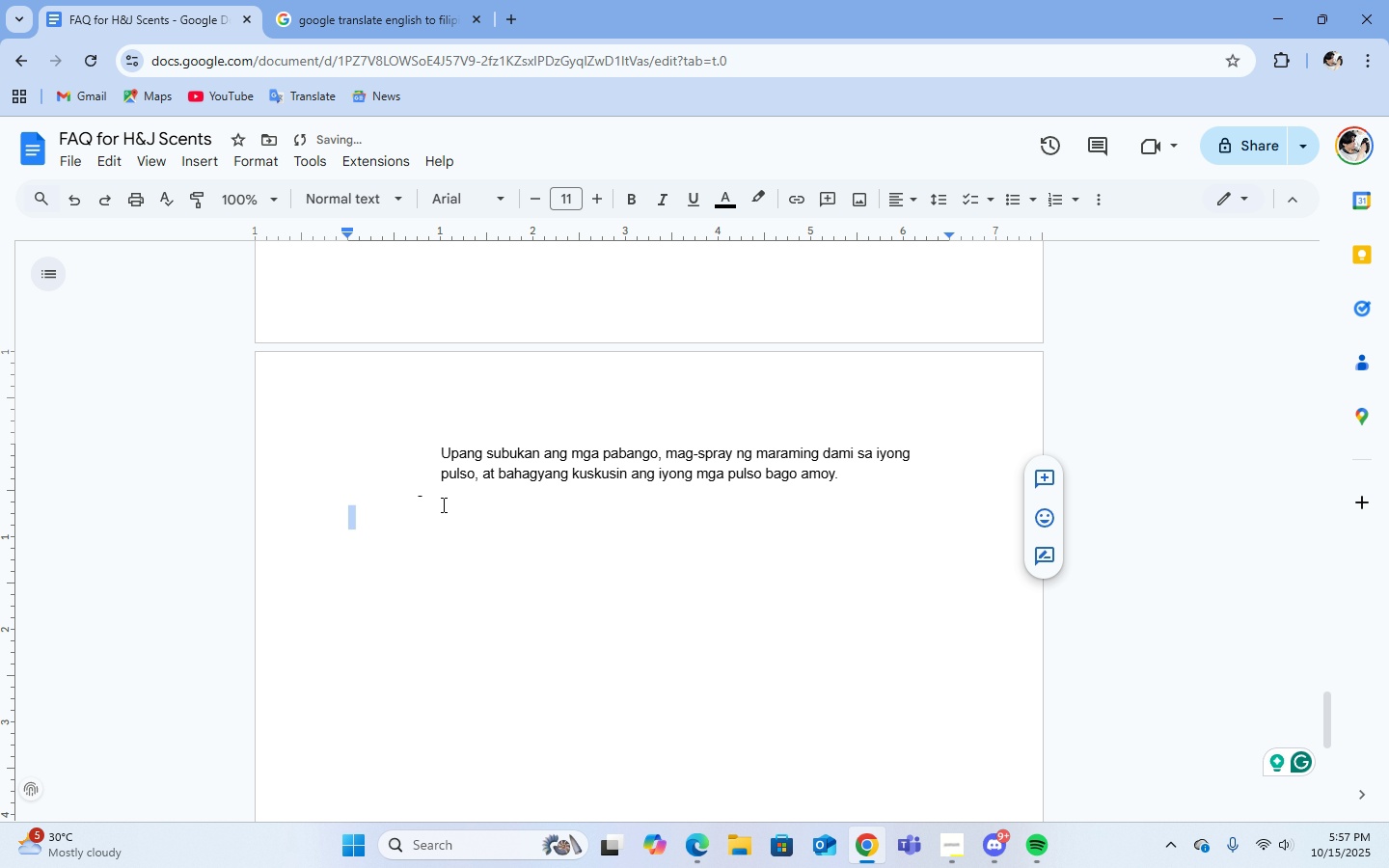 
triple_click([442, 504])
 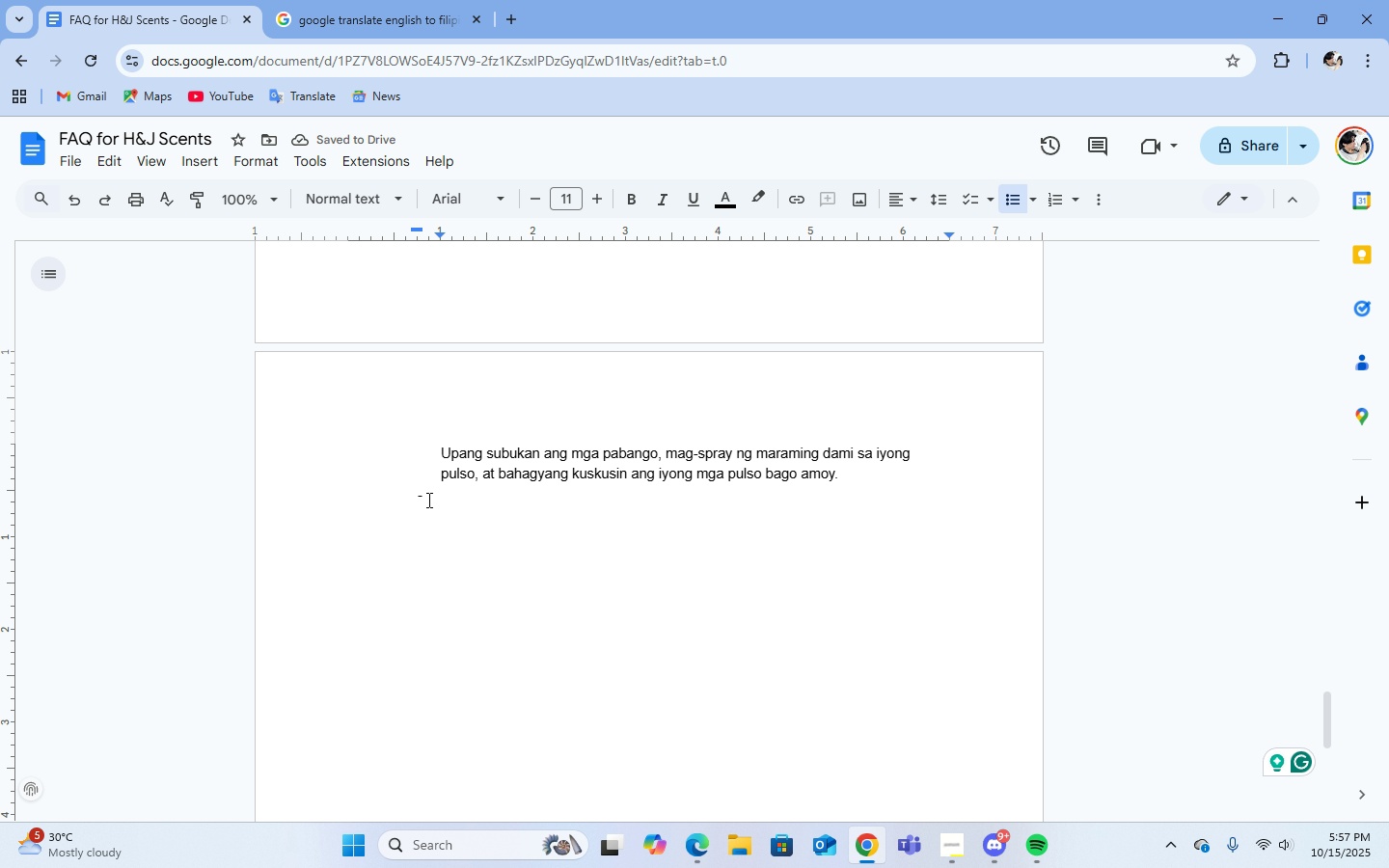 
key(Backspace)
 